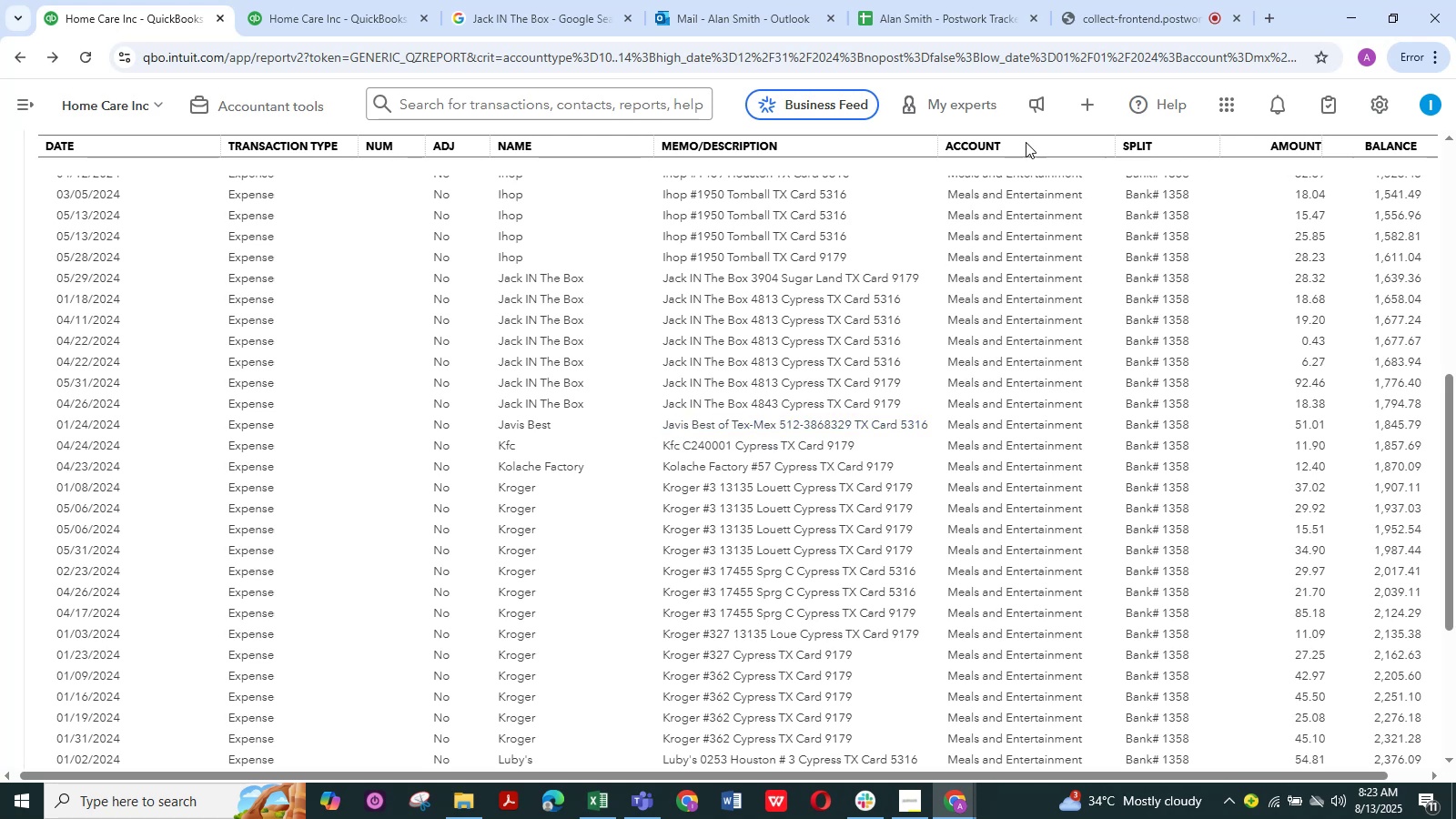 
key(Control+C)
 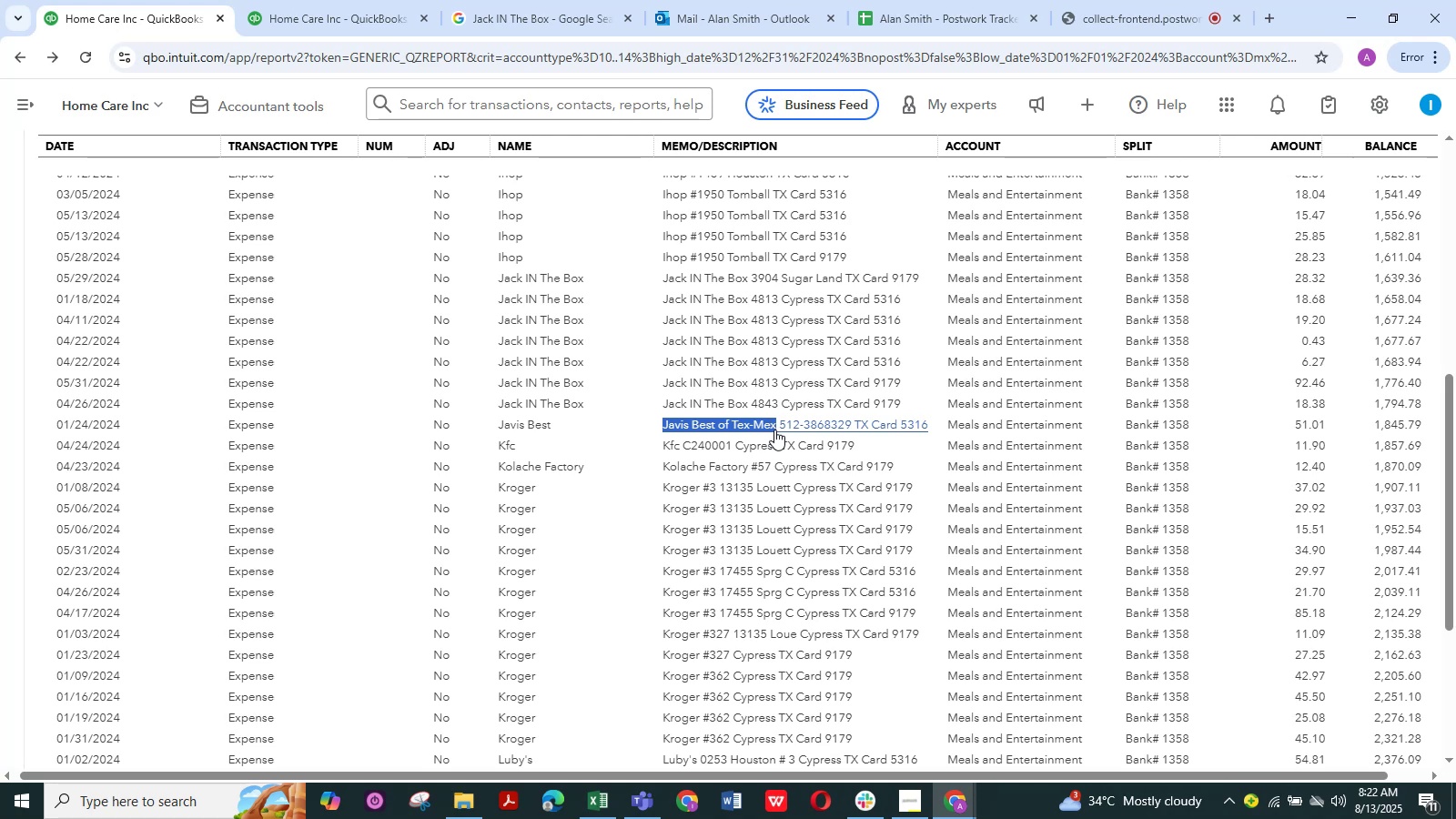 
key(Control+C)
 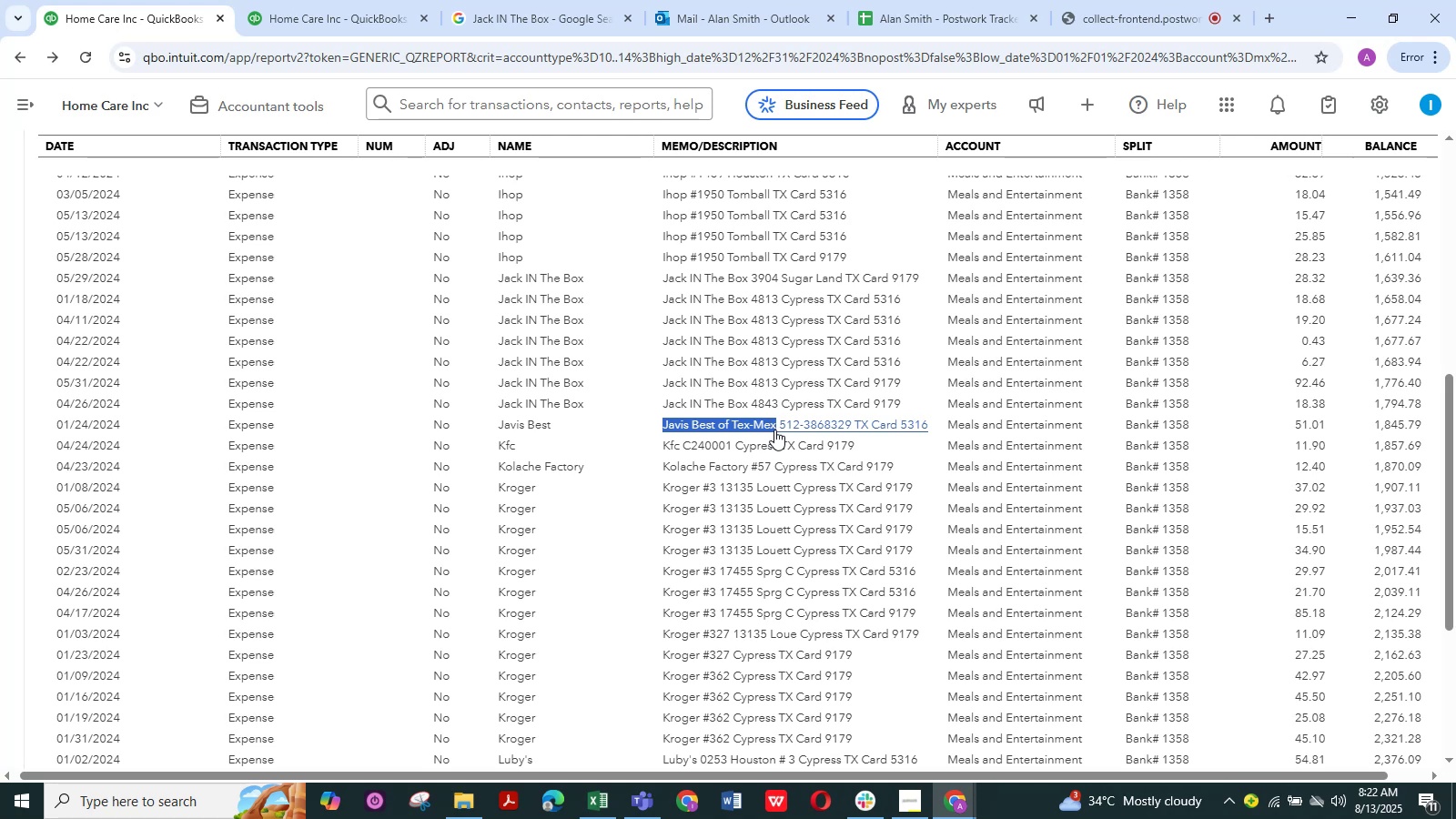 
key(Control+C)
 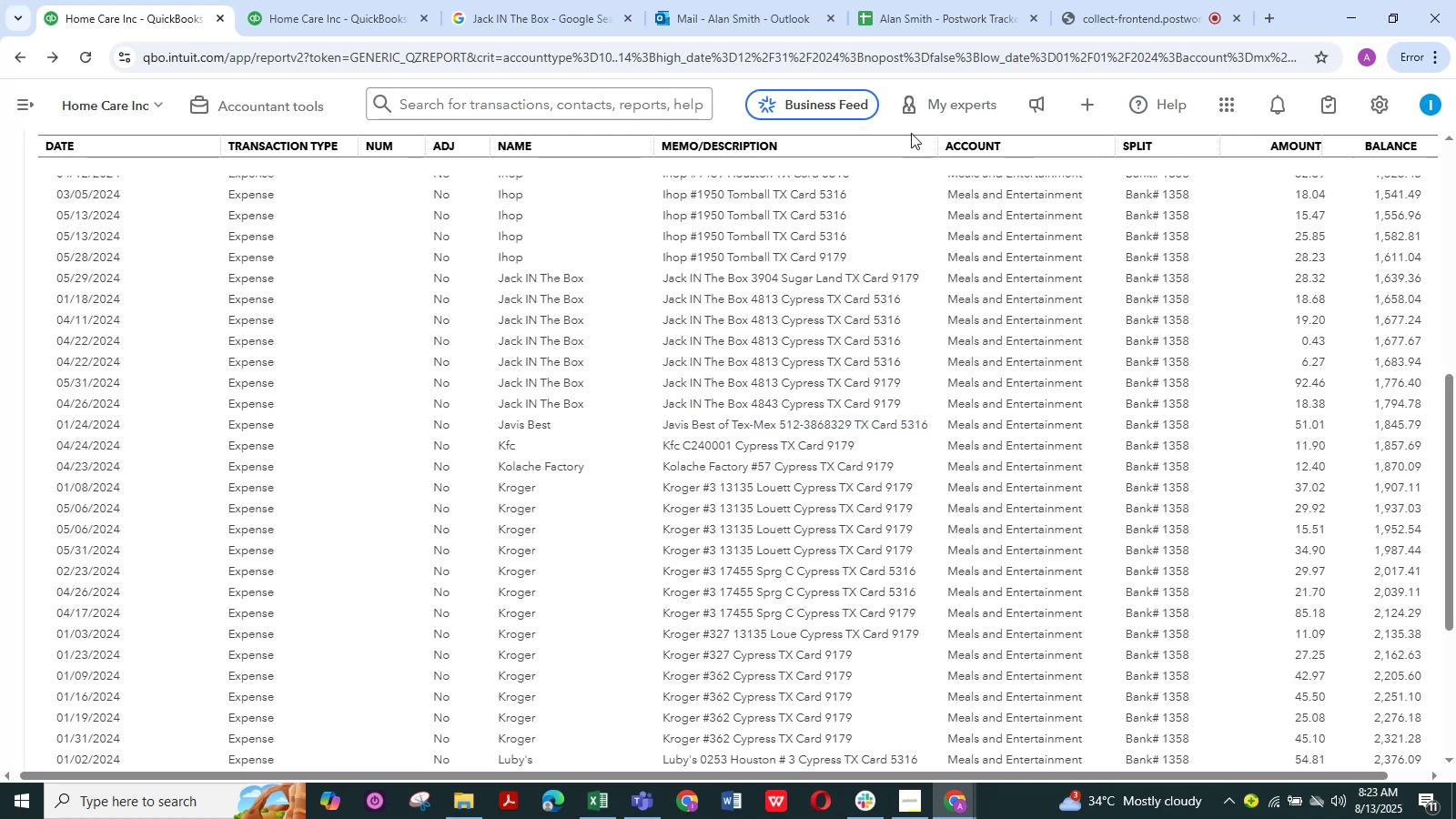 
left_click([535, 16])
 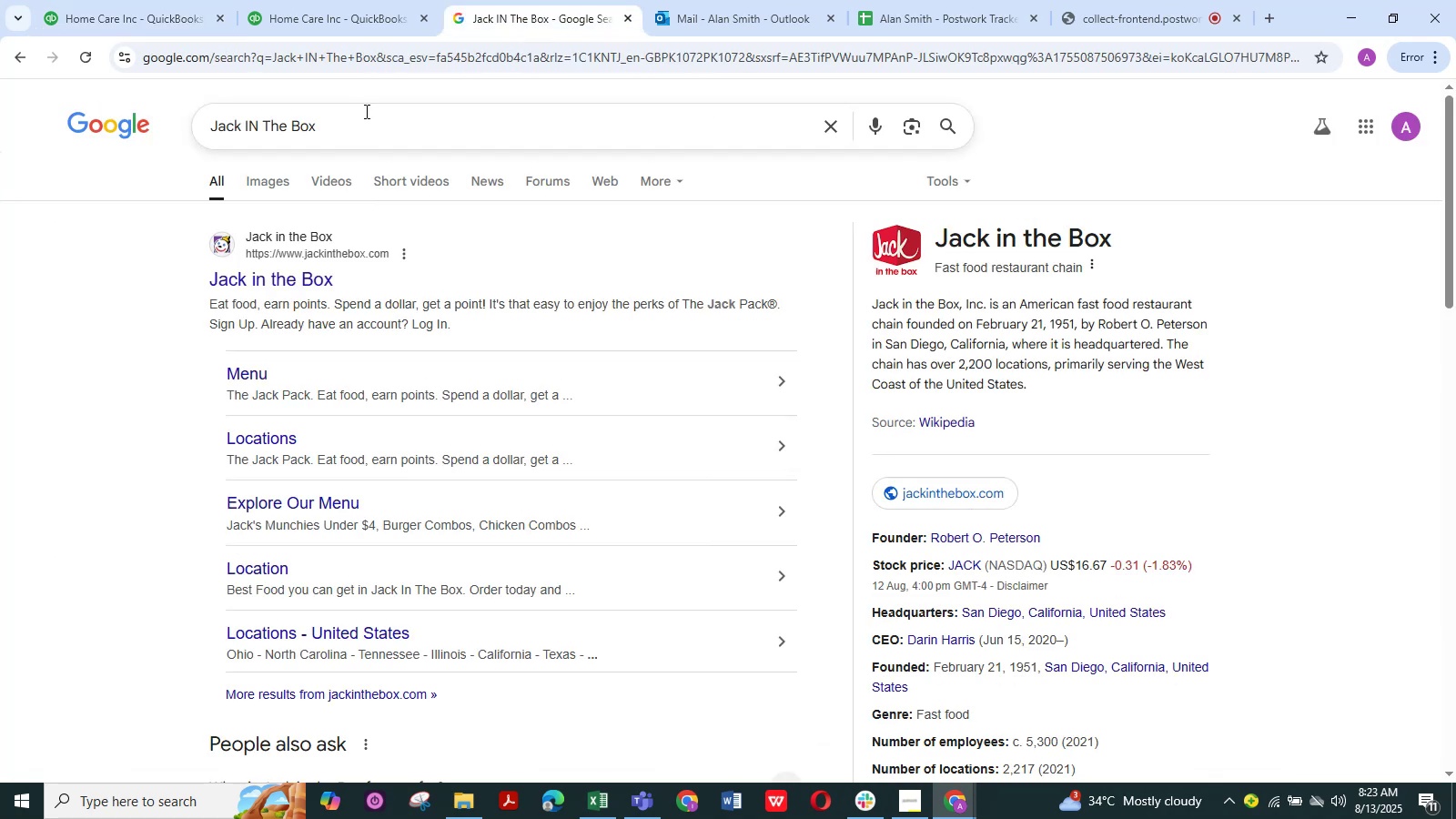 
left_click_drag(start_coordinate=[347, 129], to_coordinate=[0, 151])
 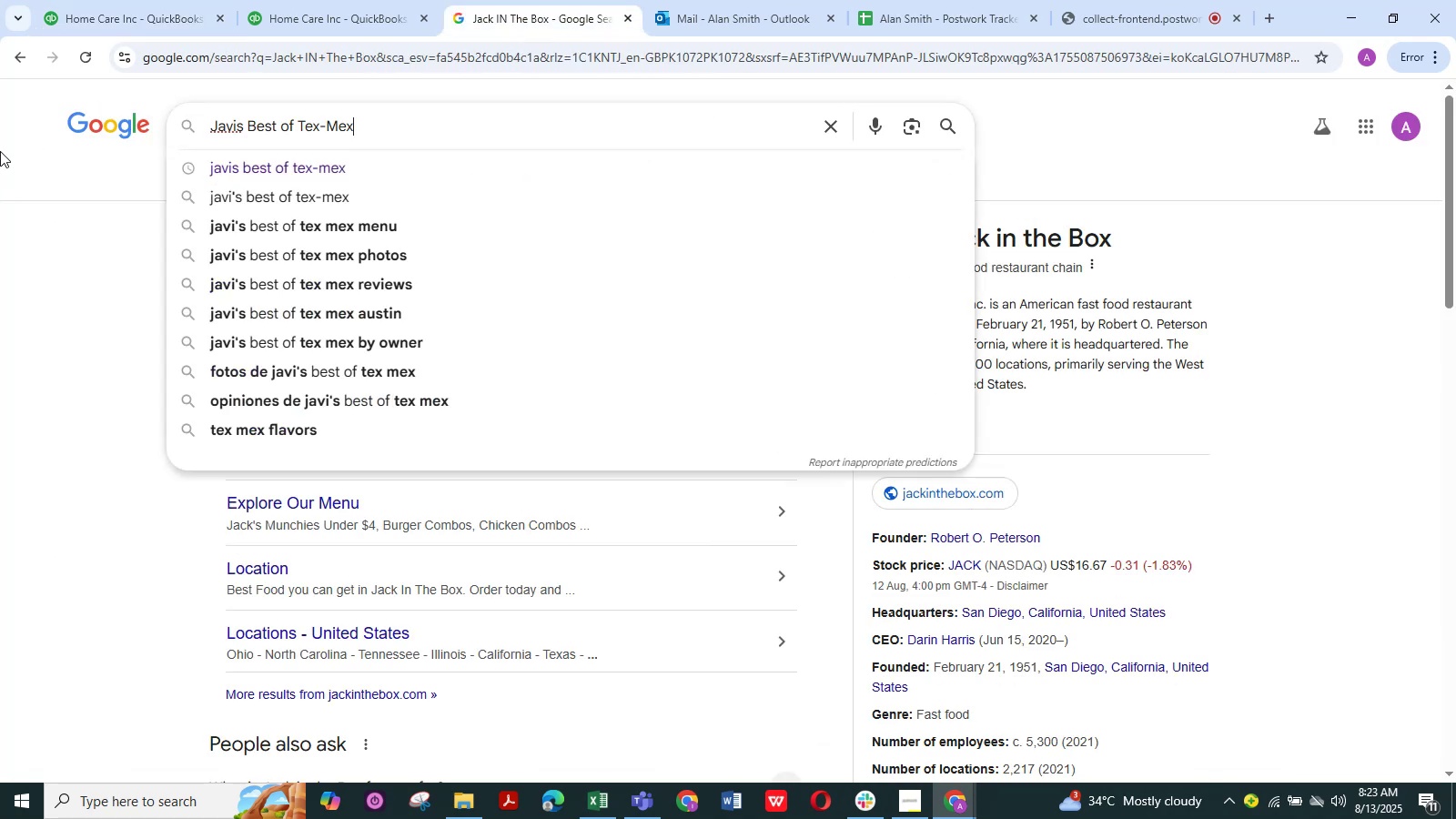 
key(Control+V)
 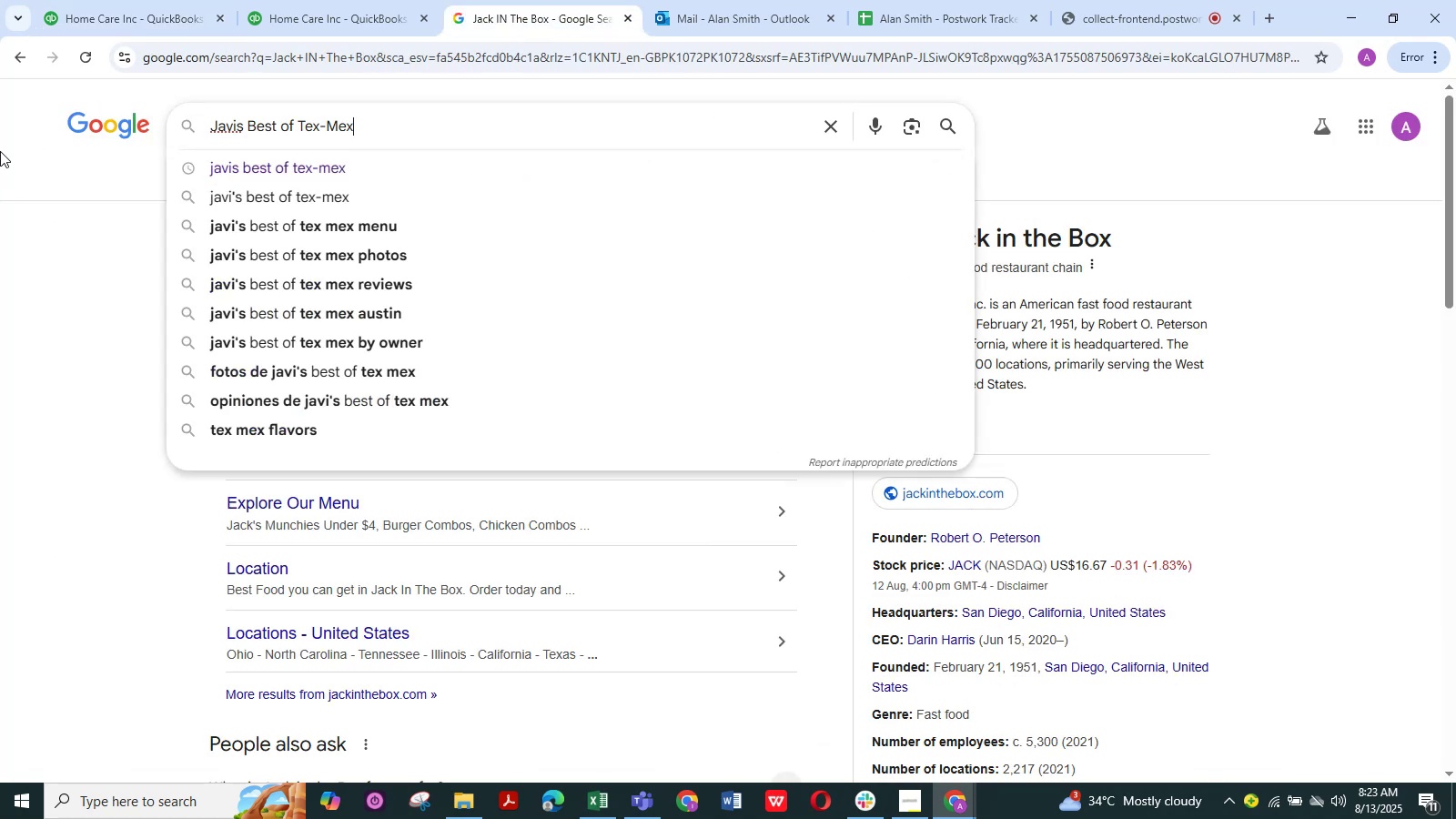 
key(NumpadEnter)
 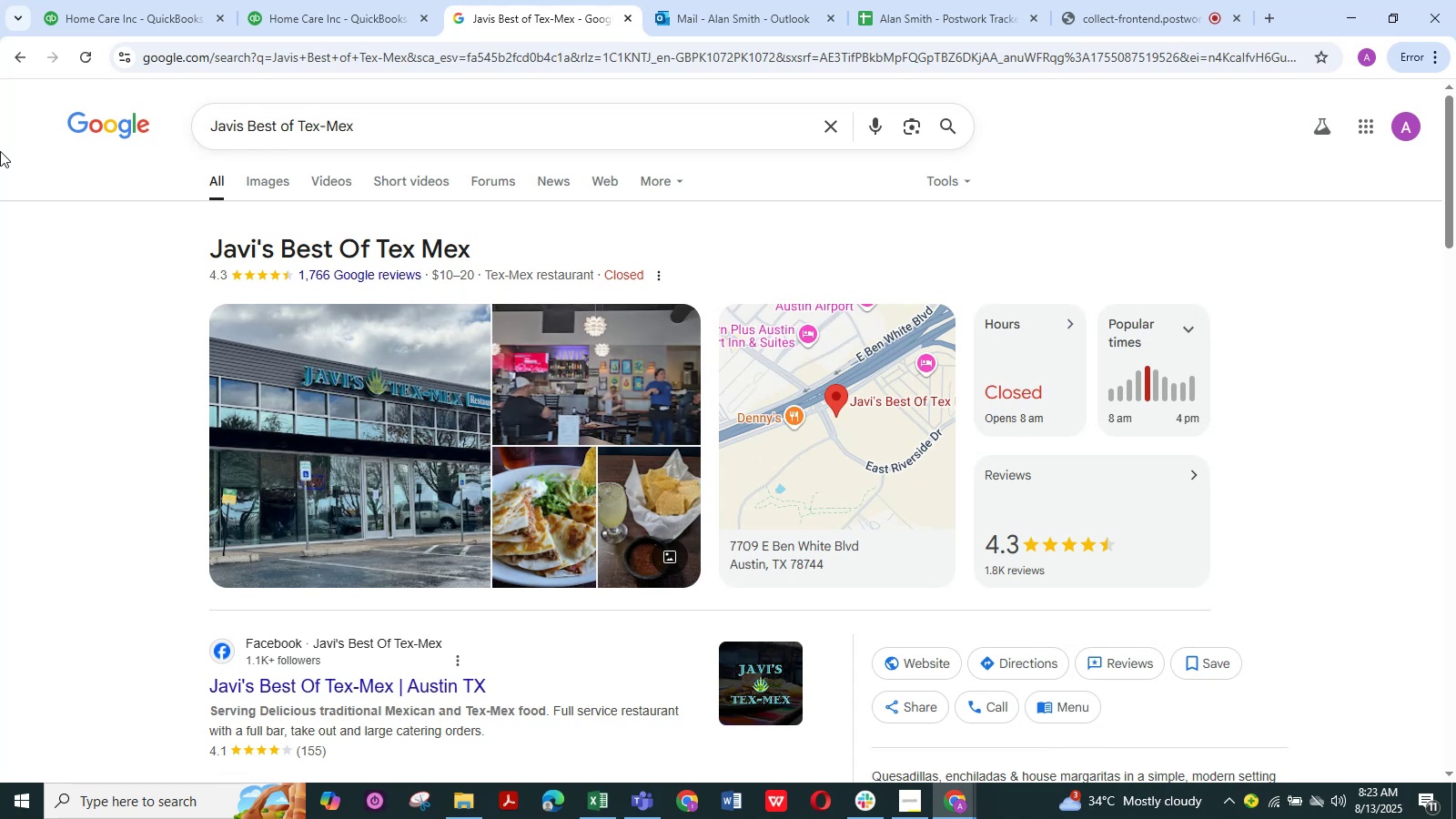 
wait(6.83)
 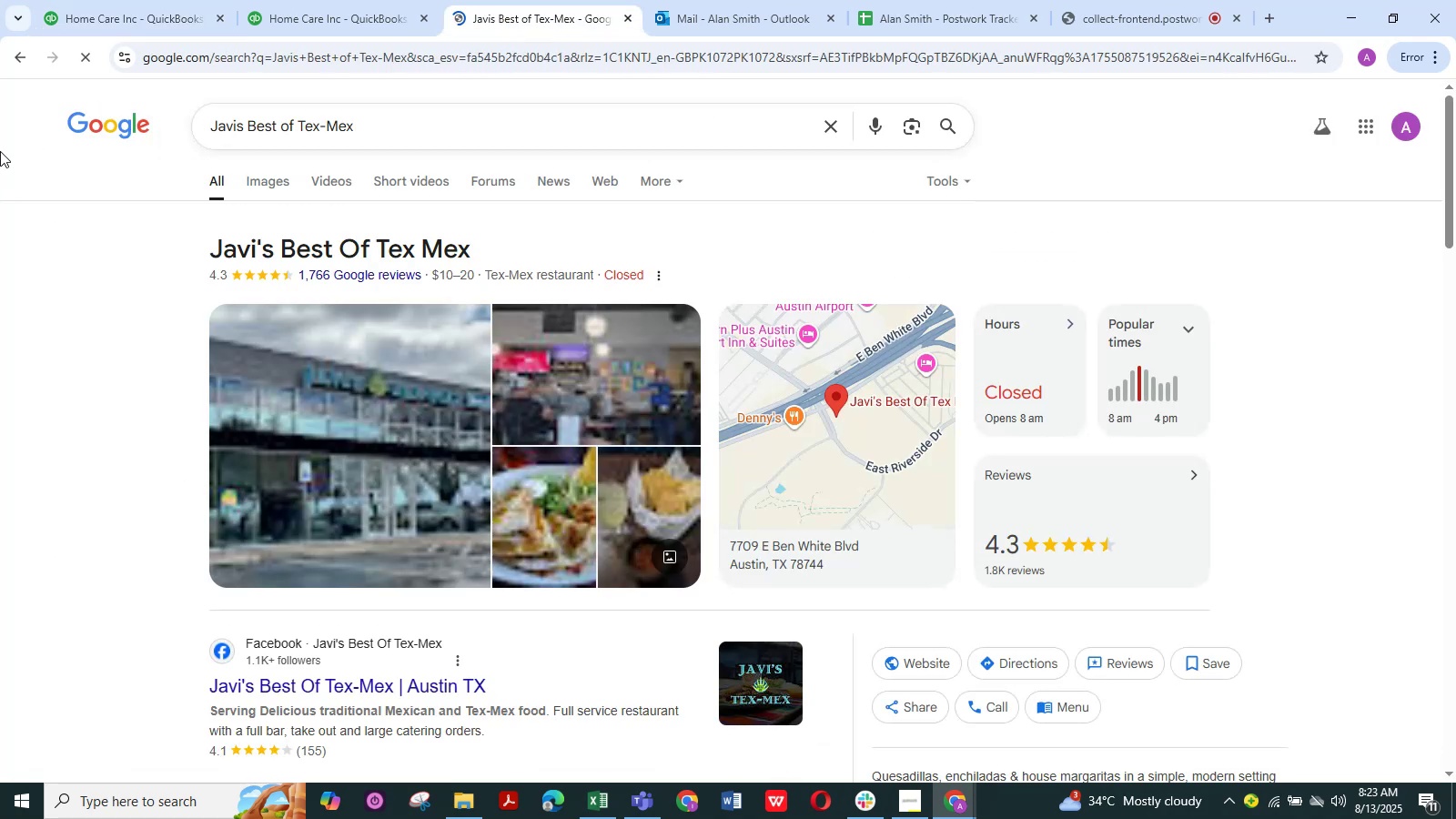 
left_click([91, 0])
 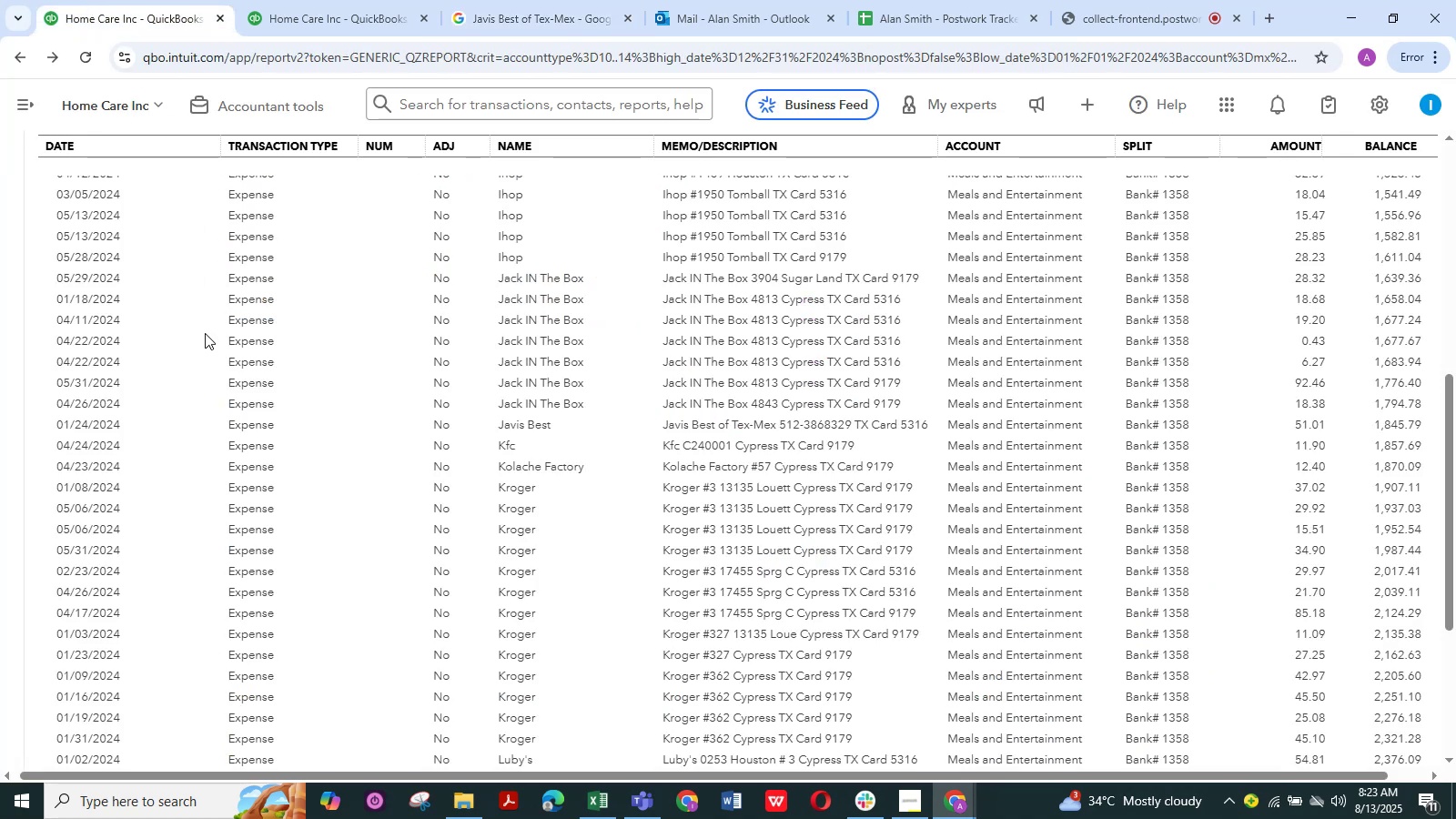 
scroll: coordinate [556, 480], scroll_direction: down, amount: 8.0
 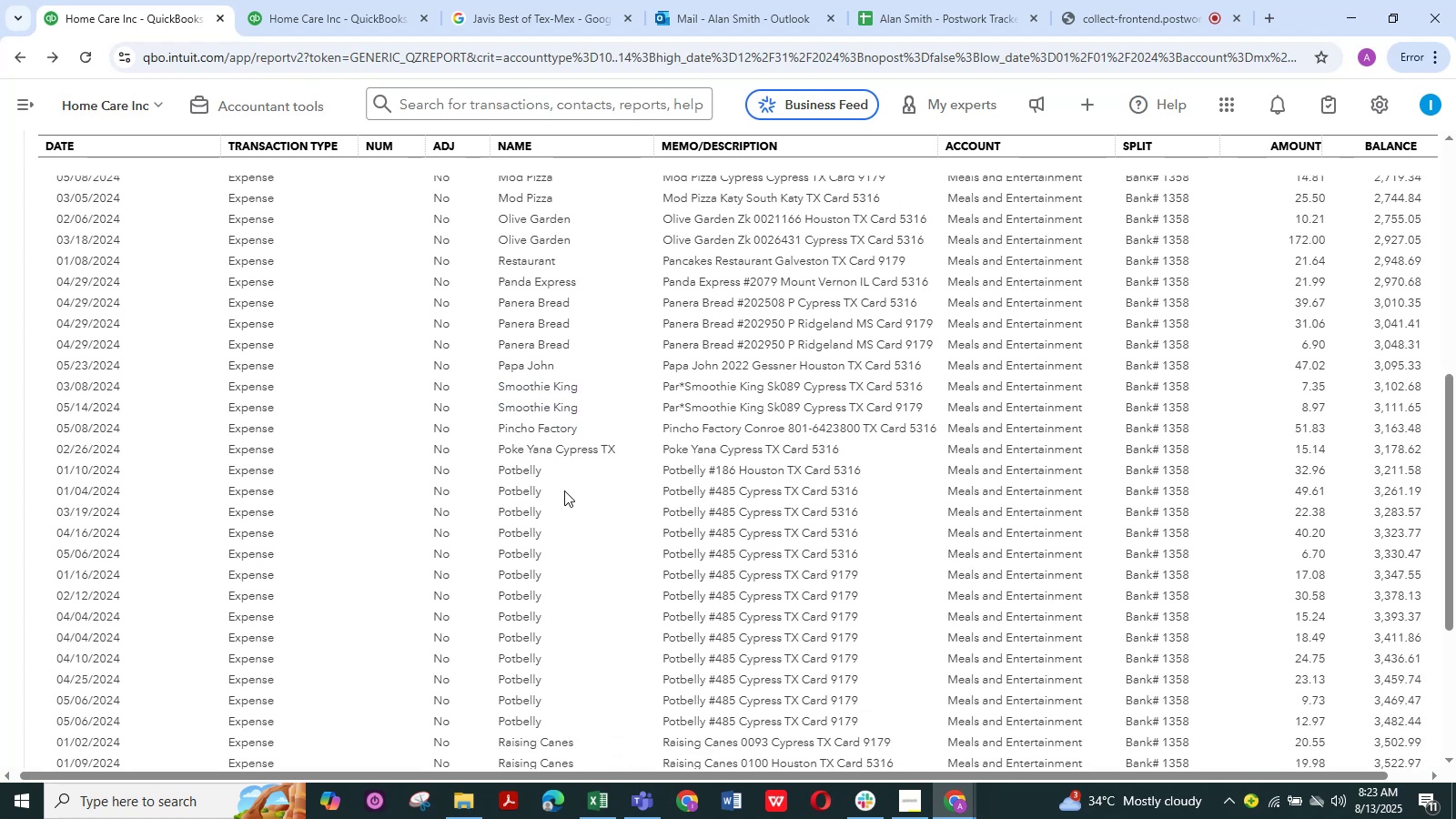 
wait(8.2)
 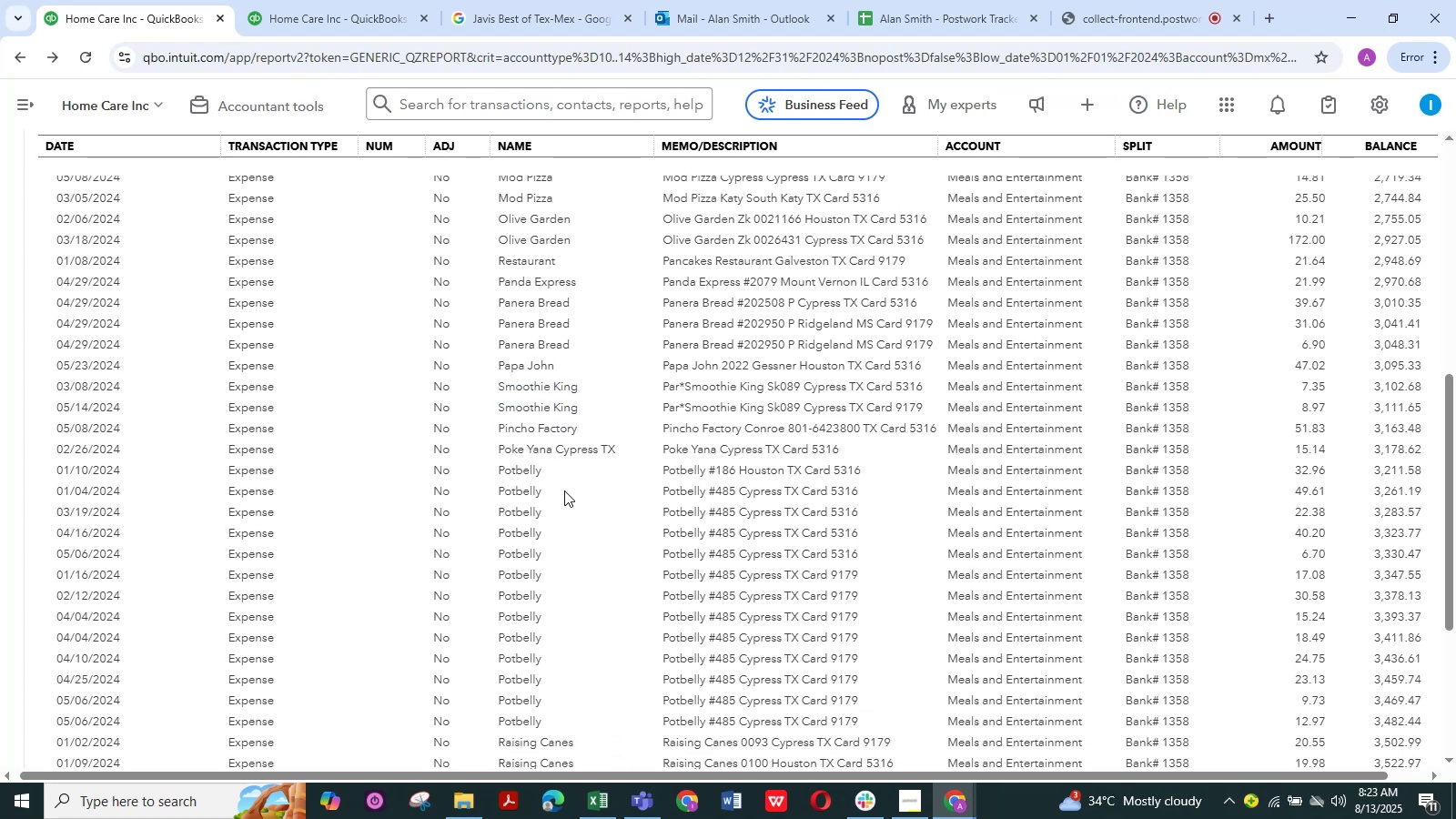 
scroll: coordinate [603, 593], scroll_direction: down, amount: 2.0
 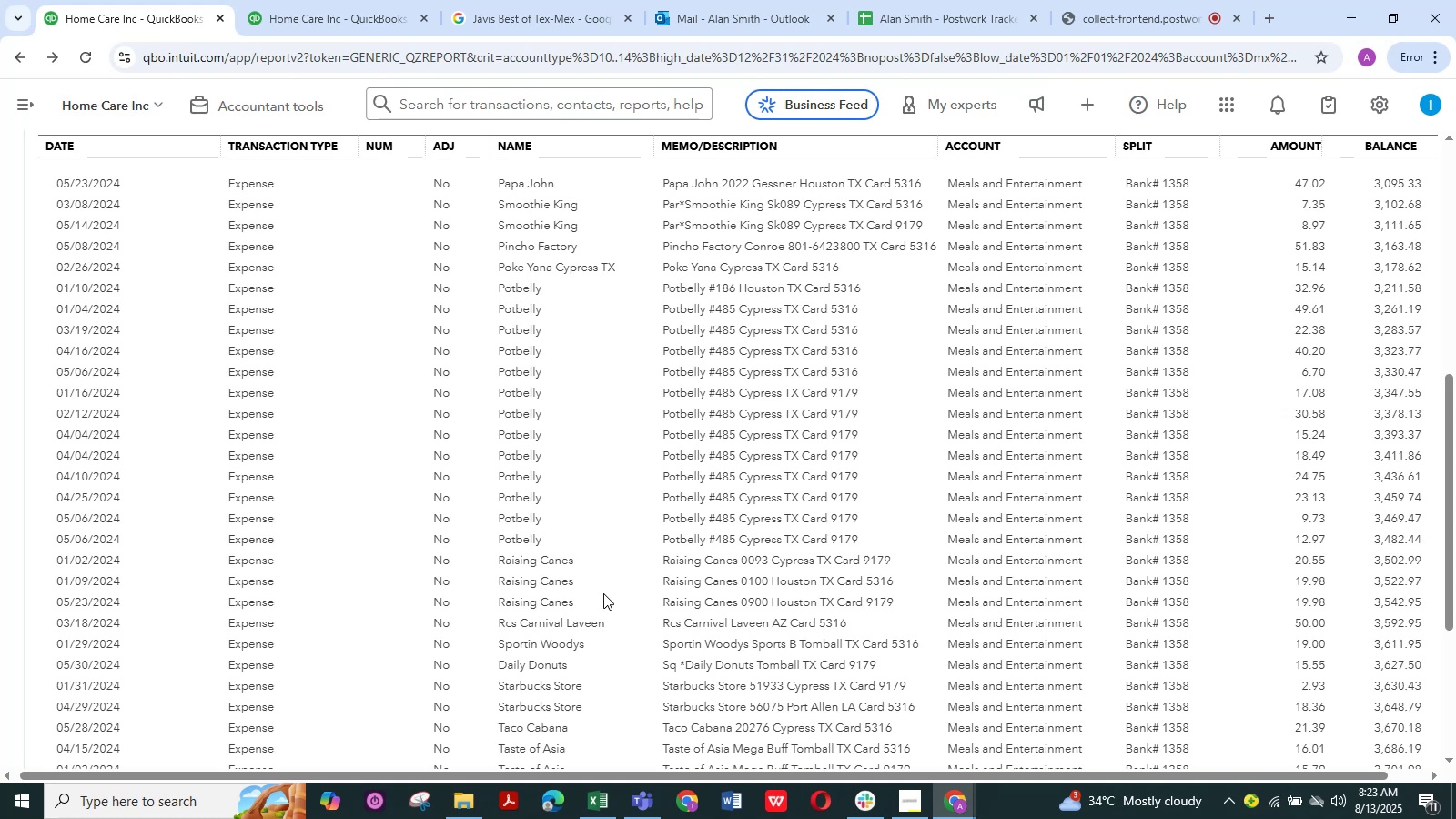 
wait(6.88)
 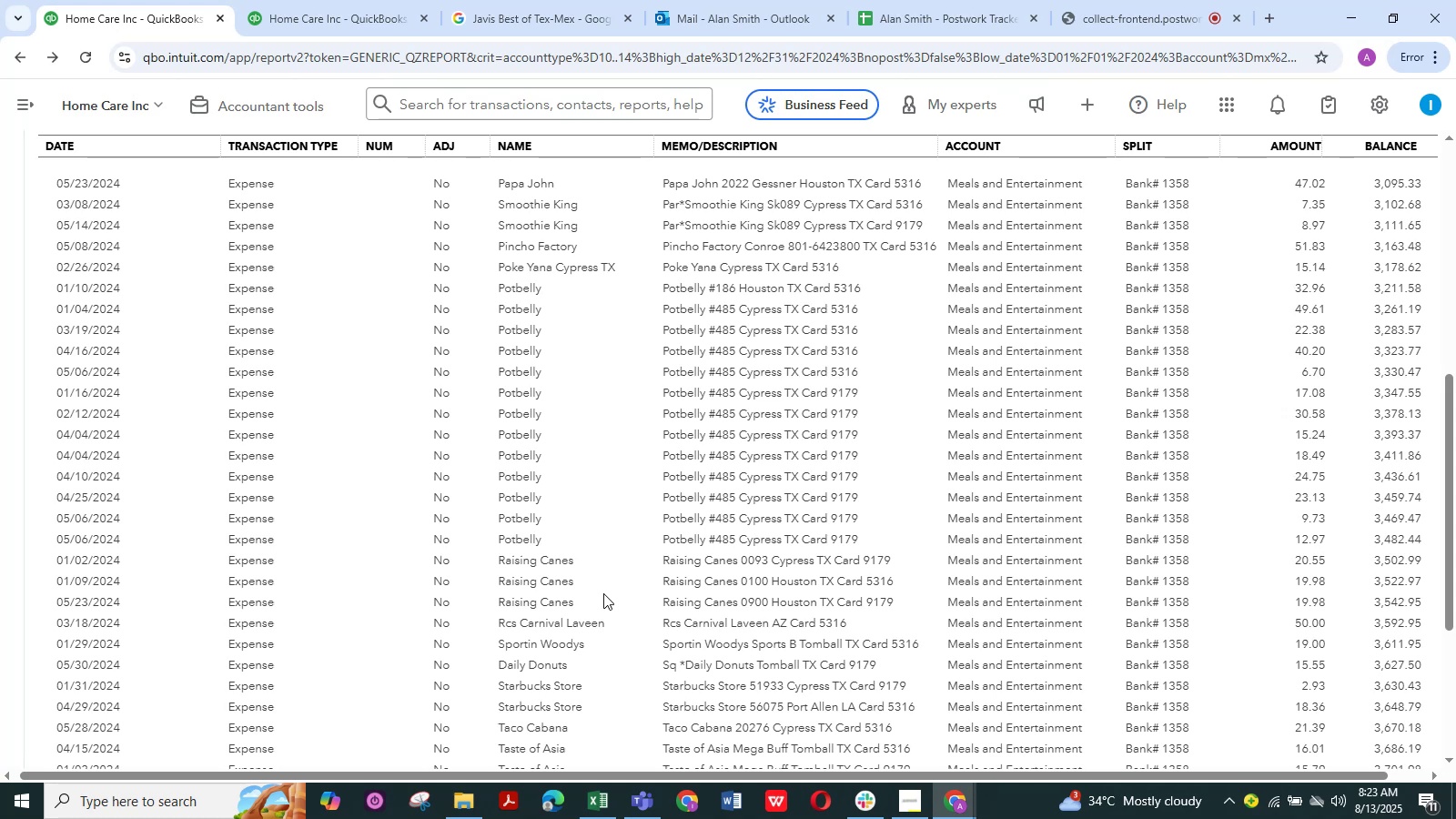 
mouse_move([185, 16])
 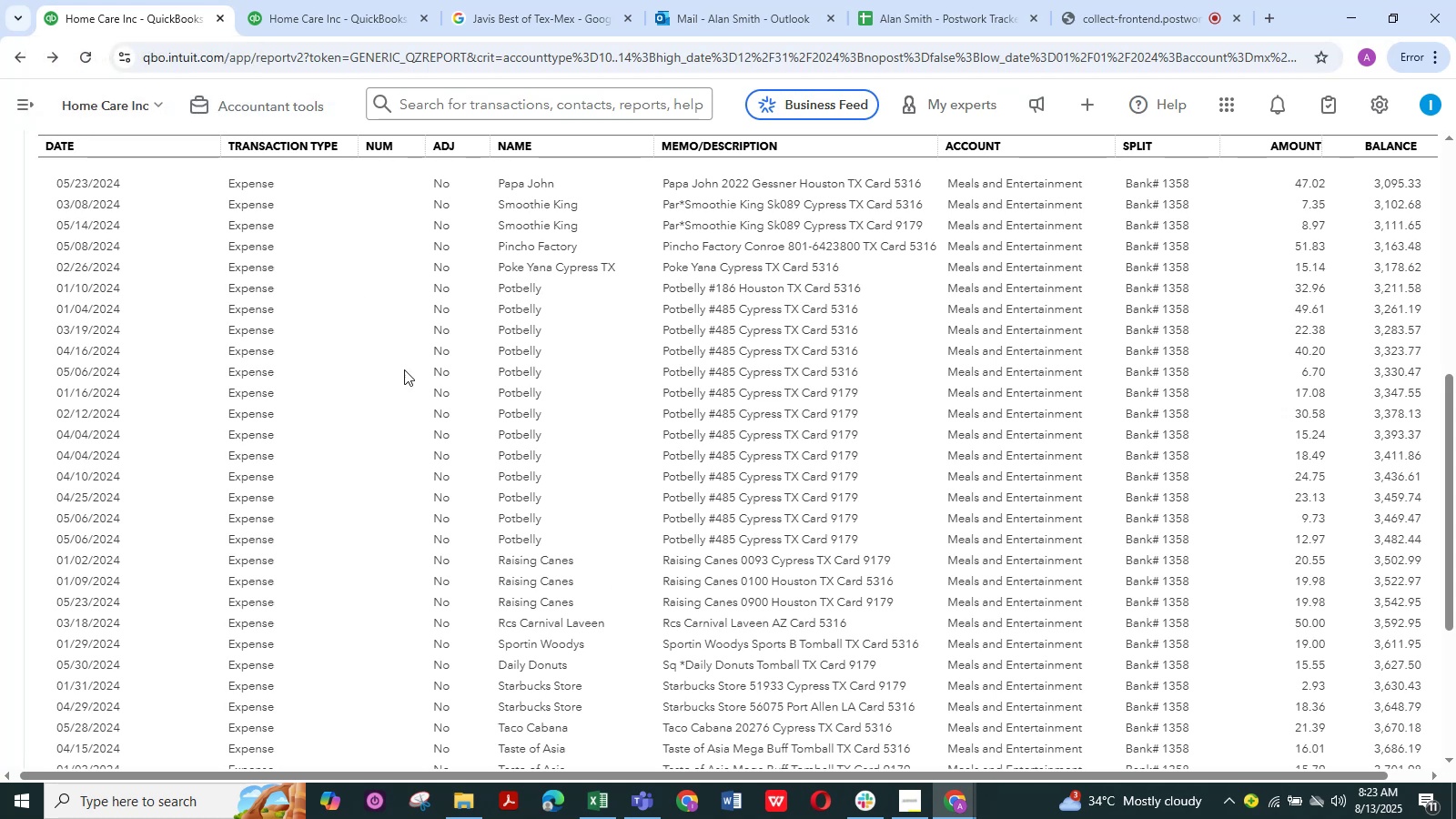 
scroll: coordinate [613, 525], scroll_direction: down, amount: 9.0
 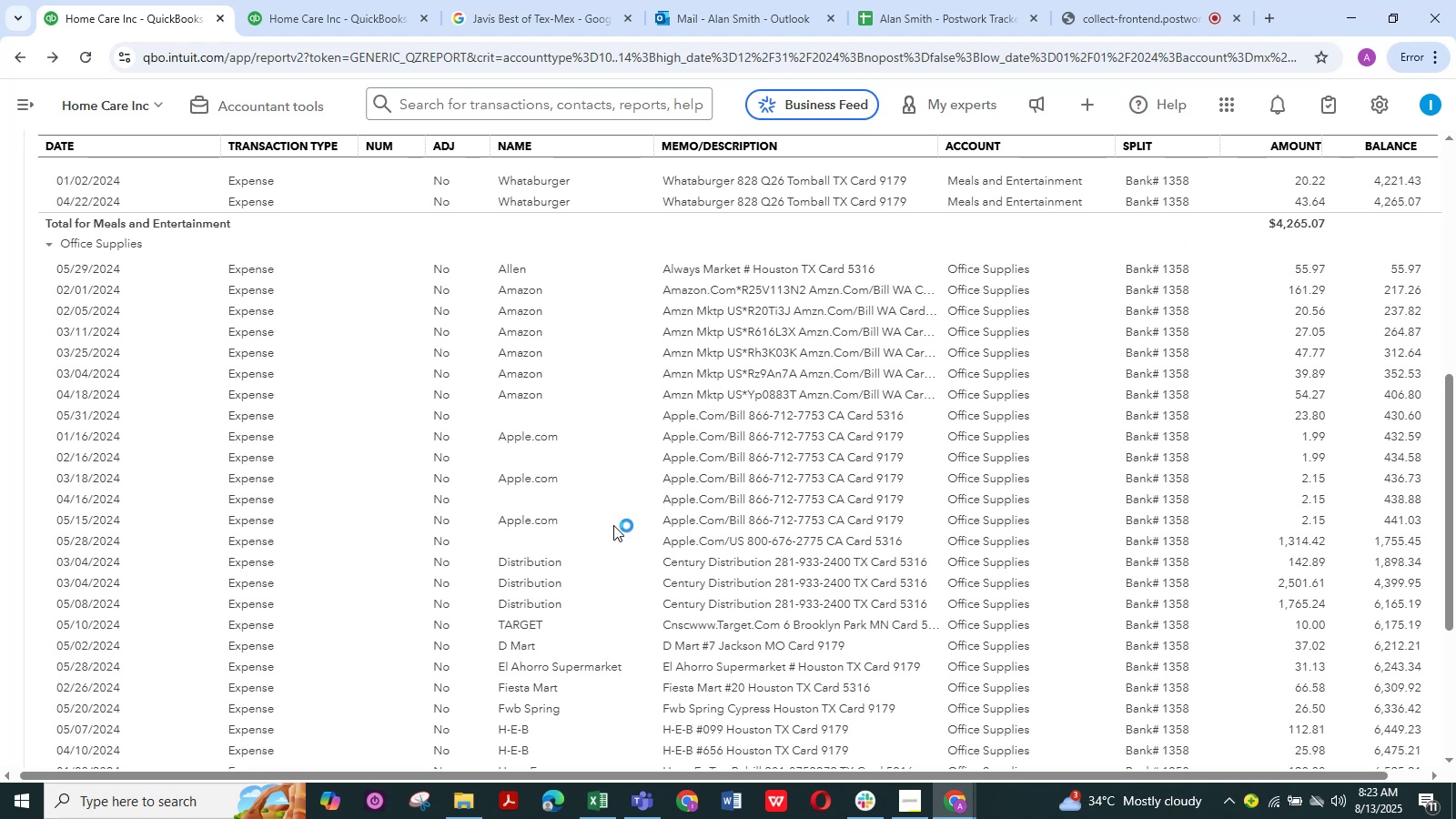 
scroll: coordinate [613, 525], scroll_direction: down, amount: 1.0
 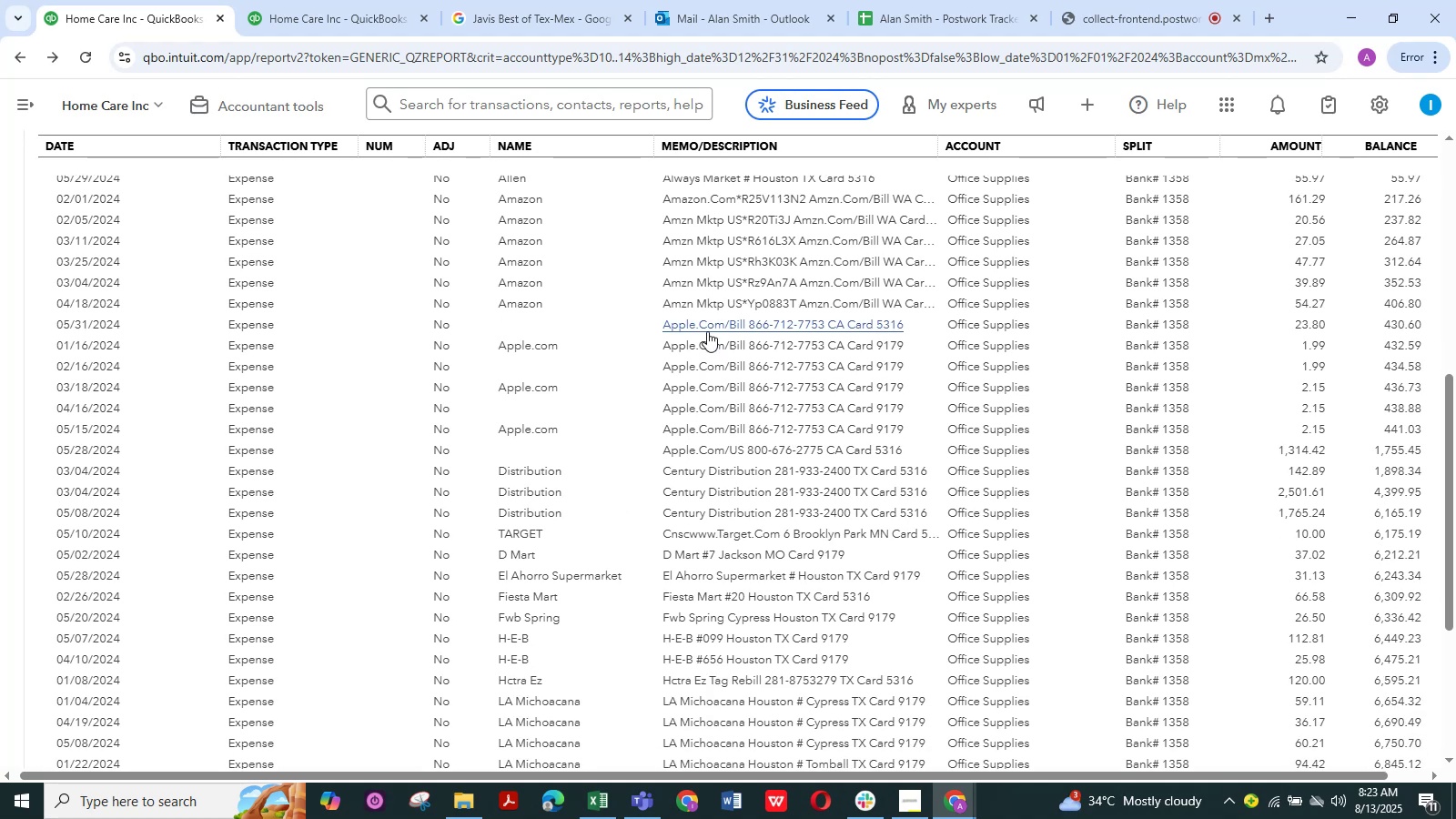 
left_click([707, 331])
 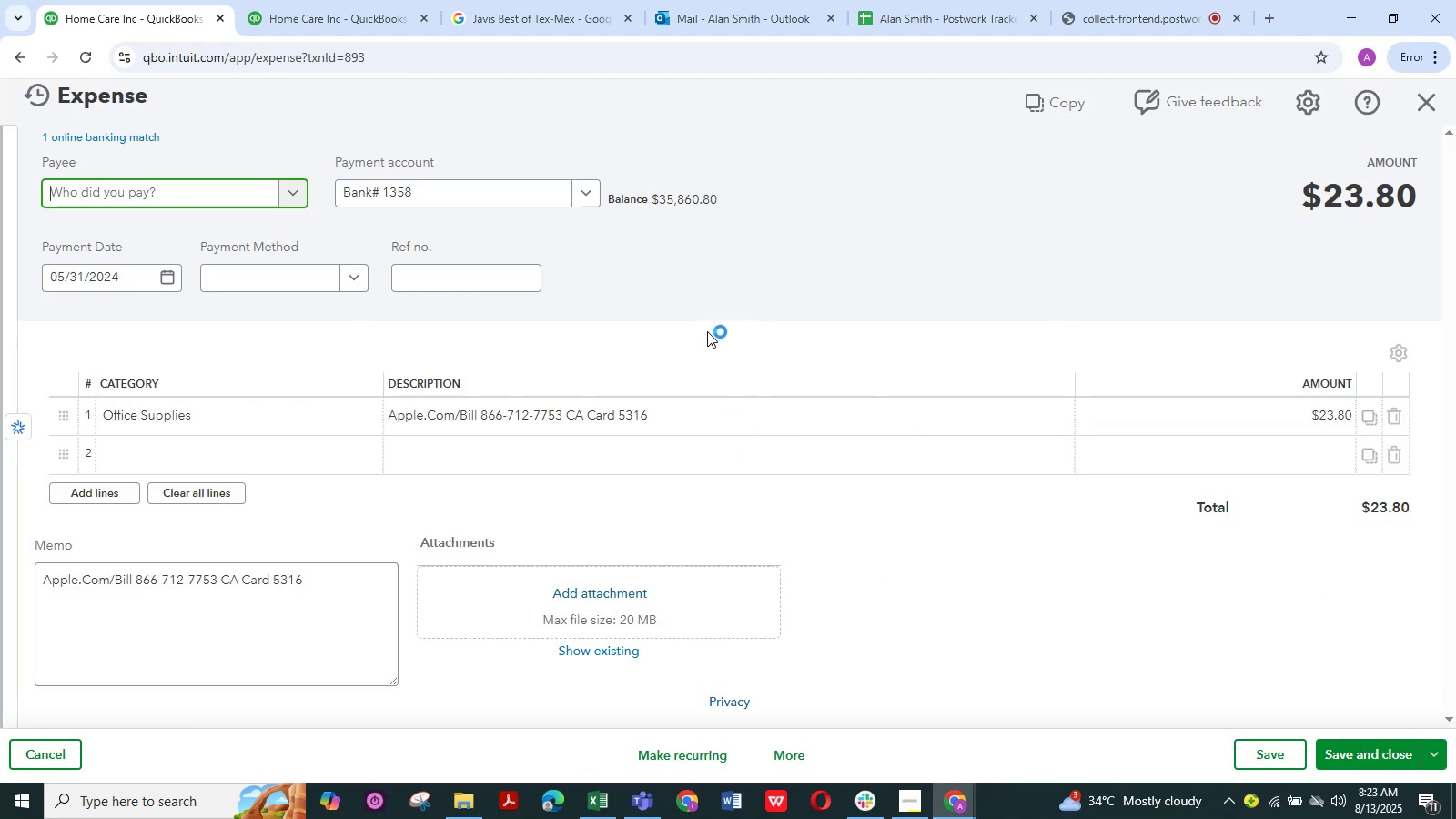 
left_click([274, 411])
 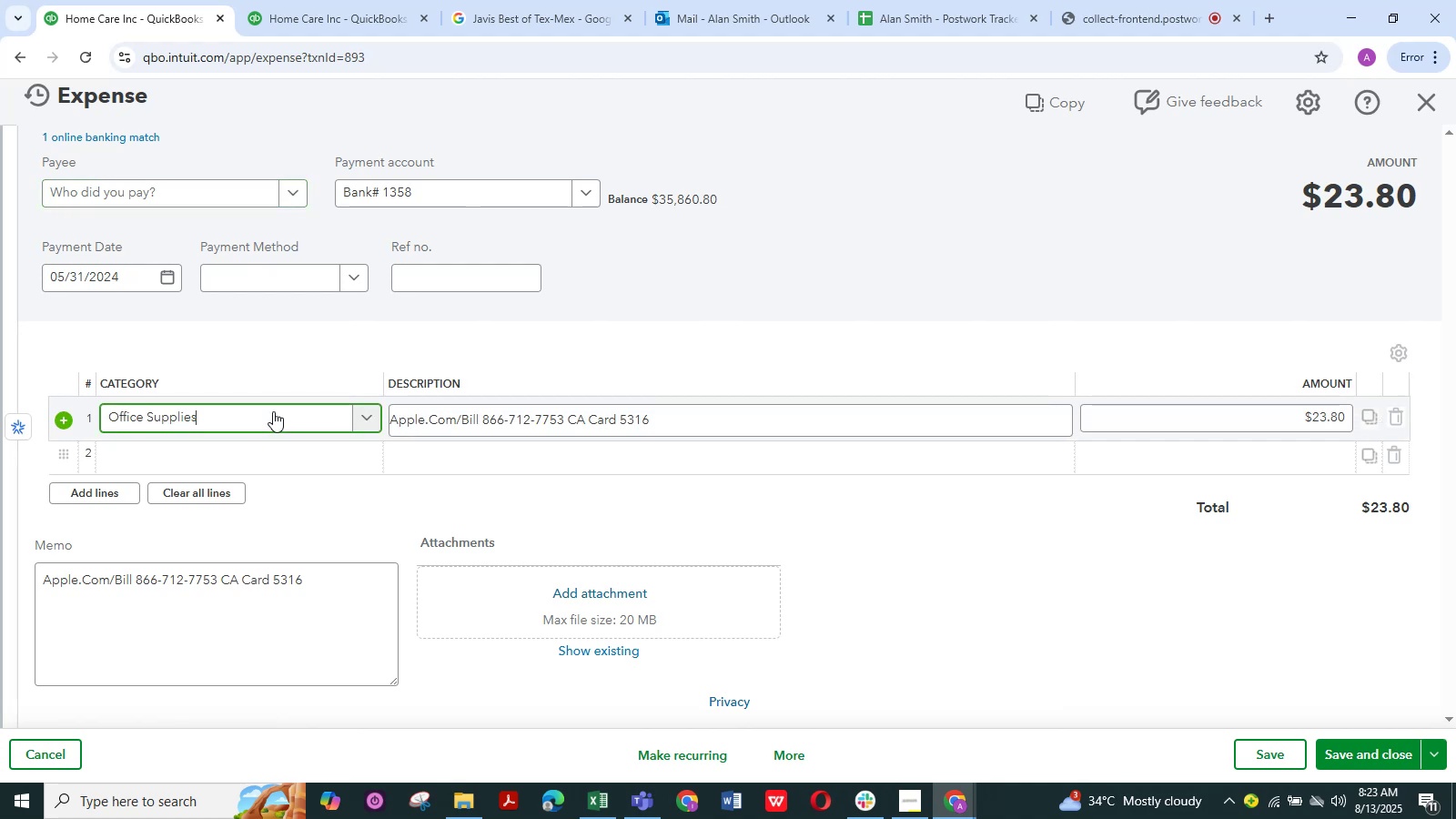 
left_click([273, 411])
 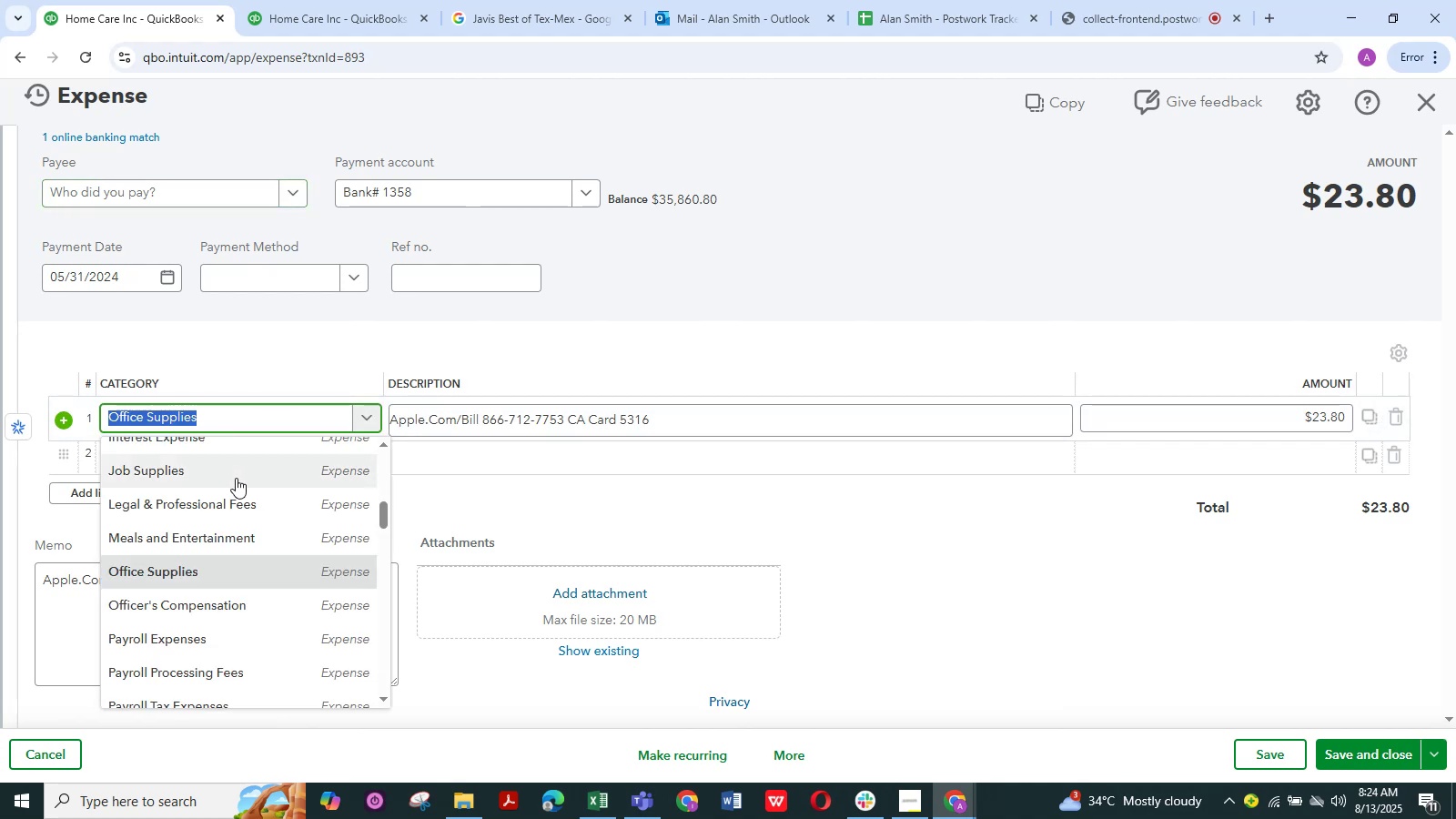 
left_click([78, 184])
 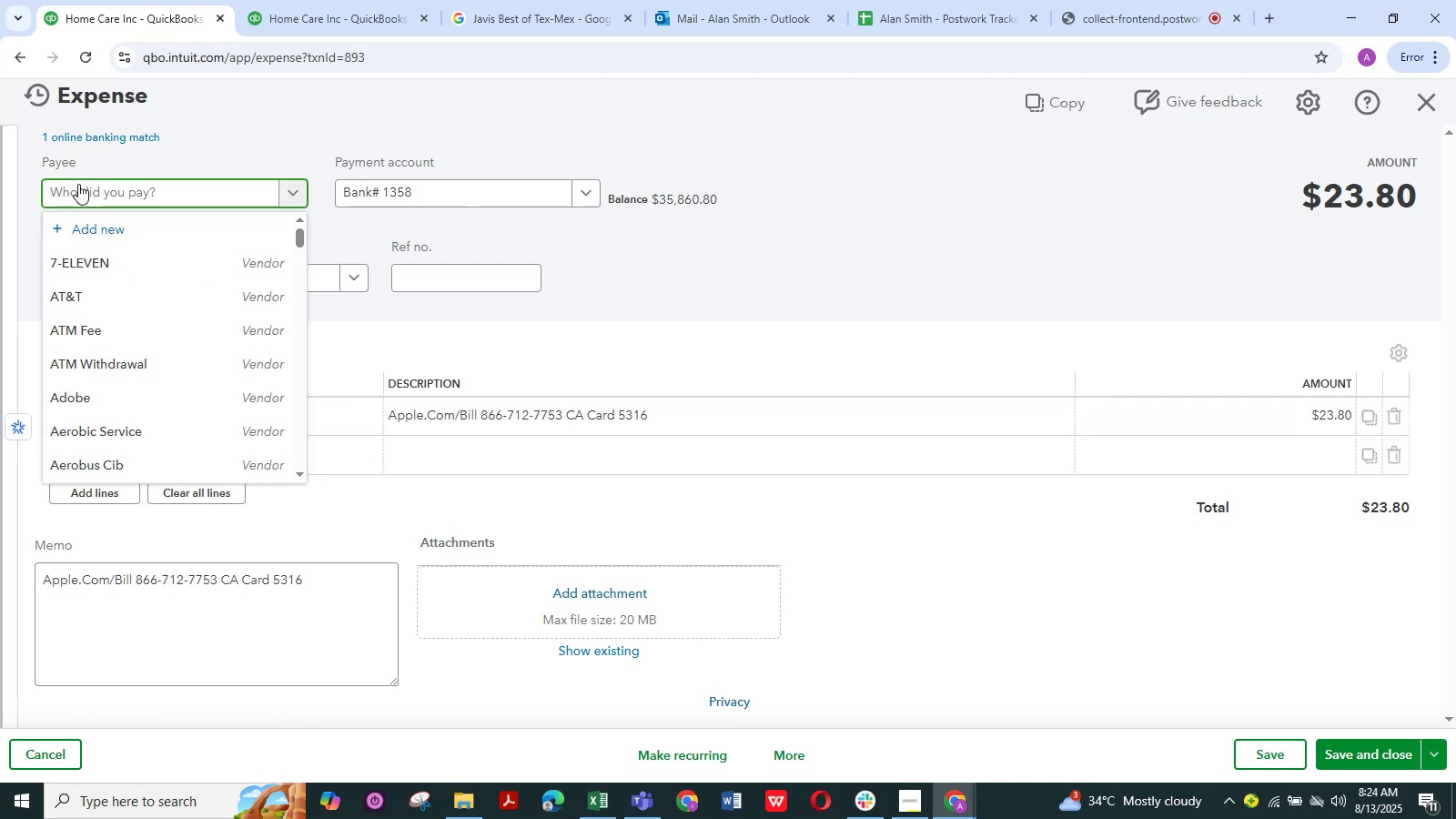 
type(appl)
 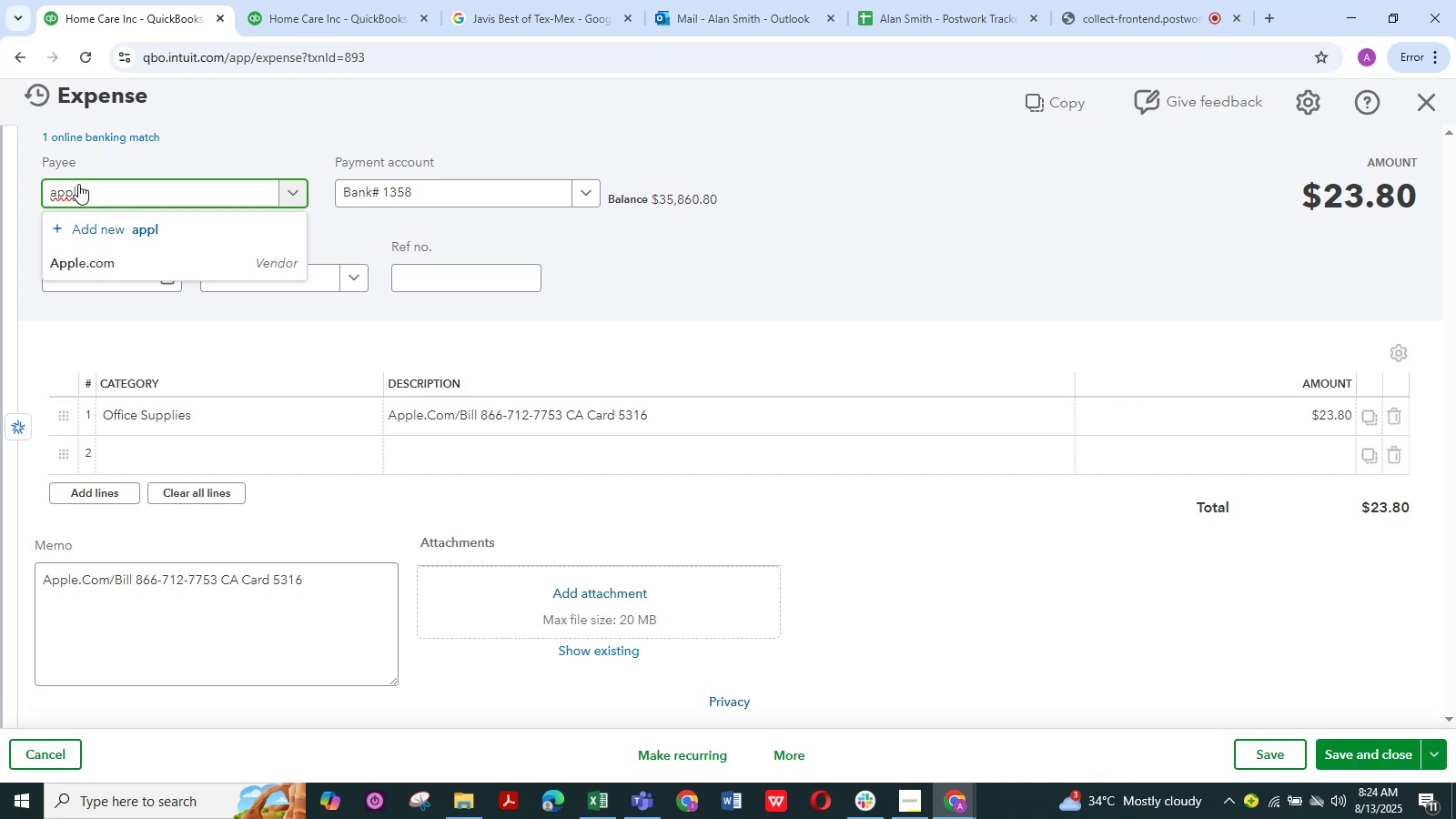 
wait(32.27)
 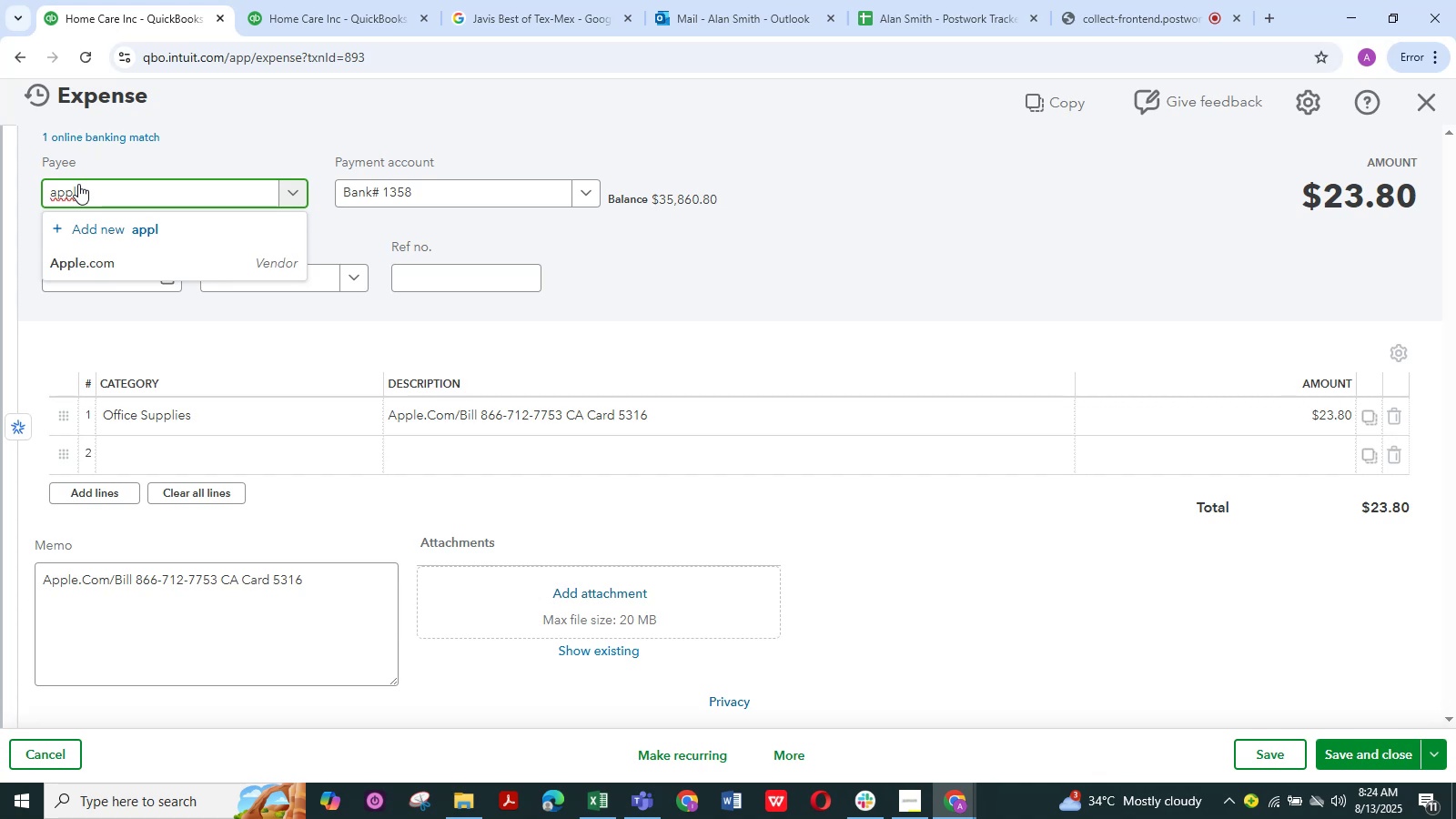 
left_click([152, 258])
 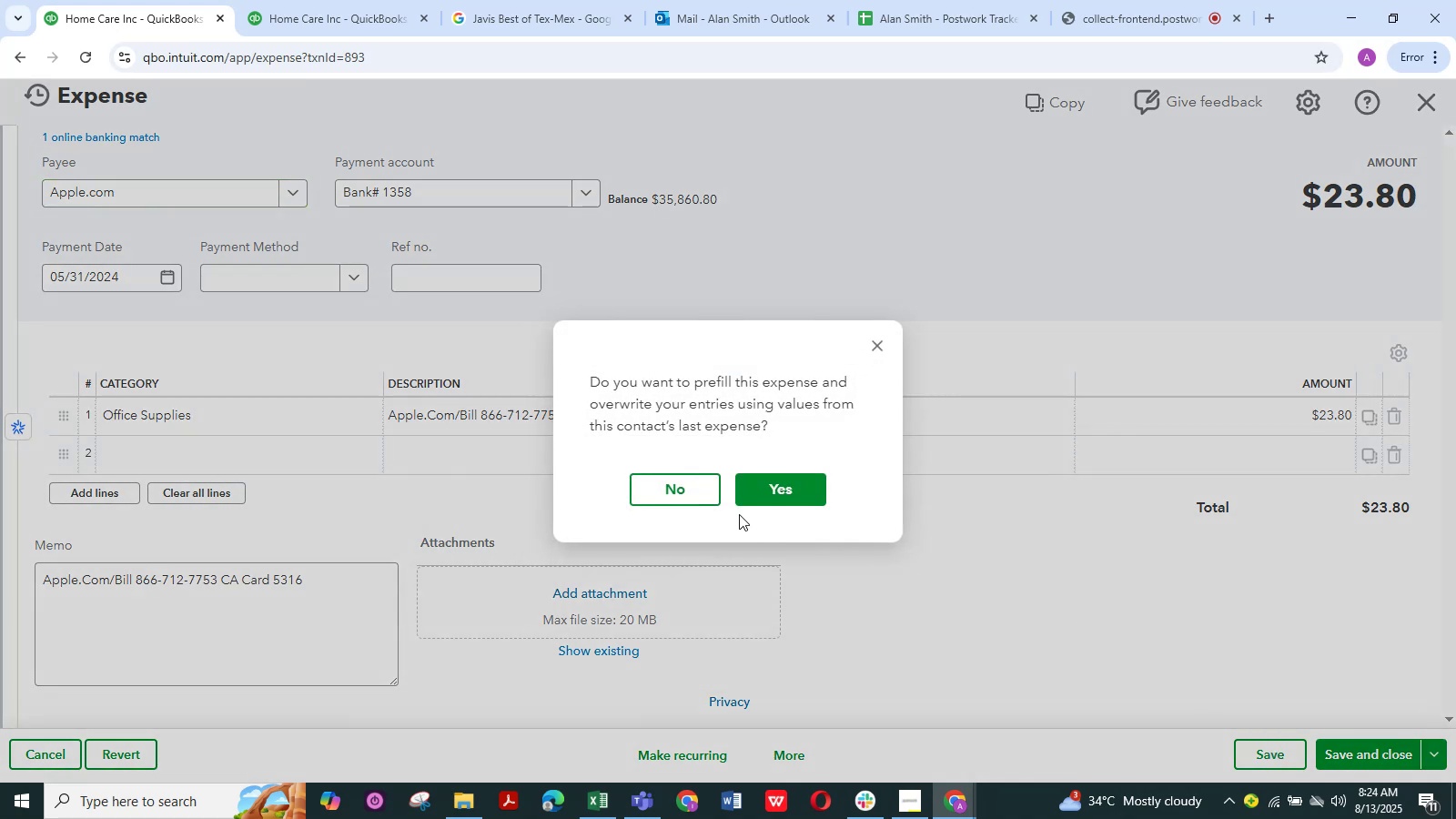 
left_click([670, 498])
 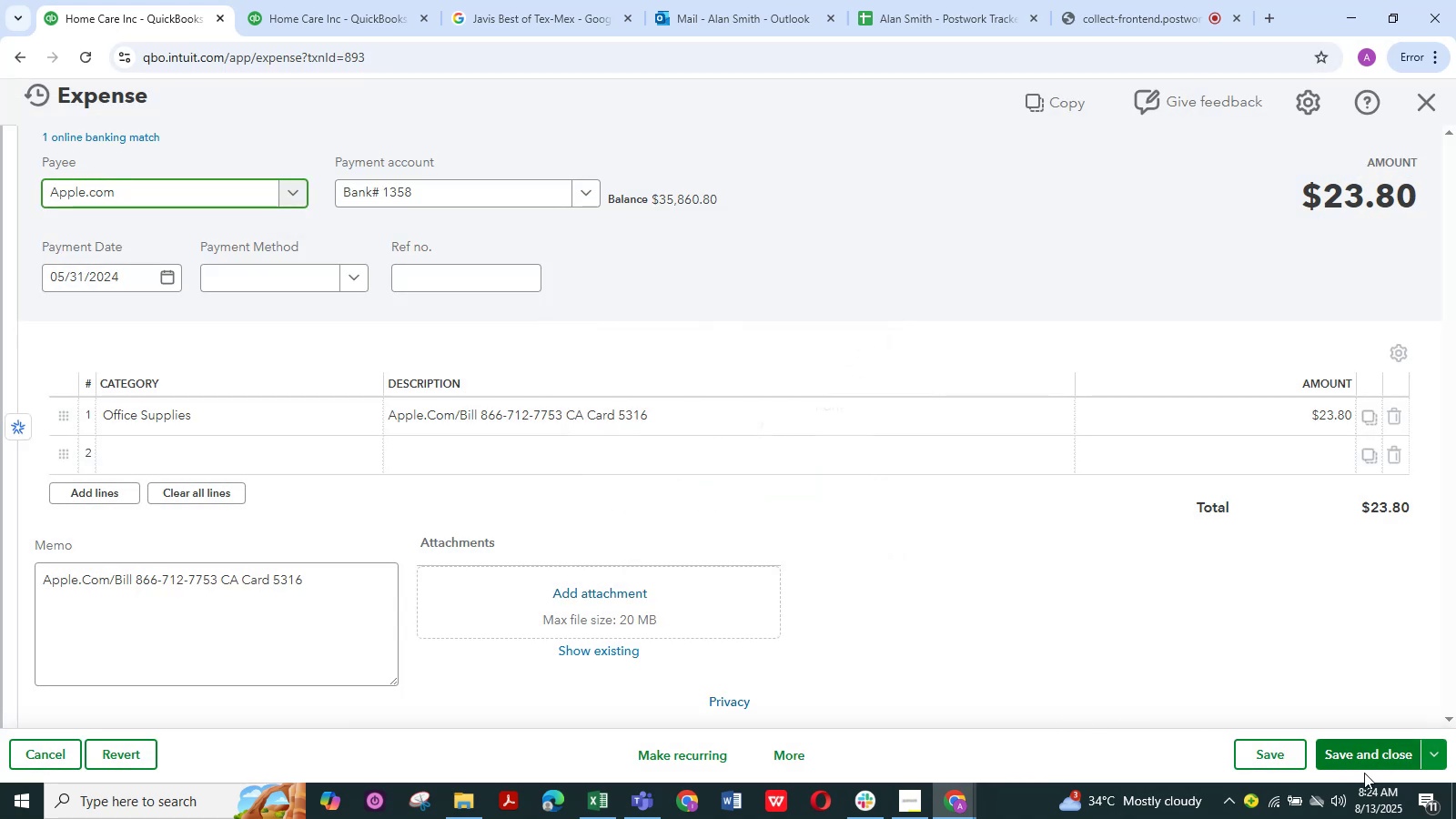 
left_click([1374, 763])
 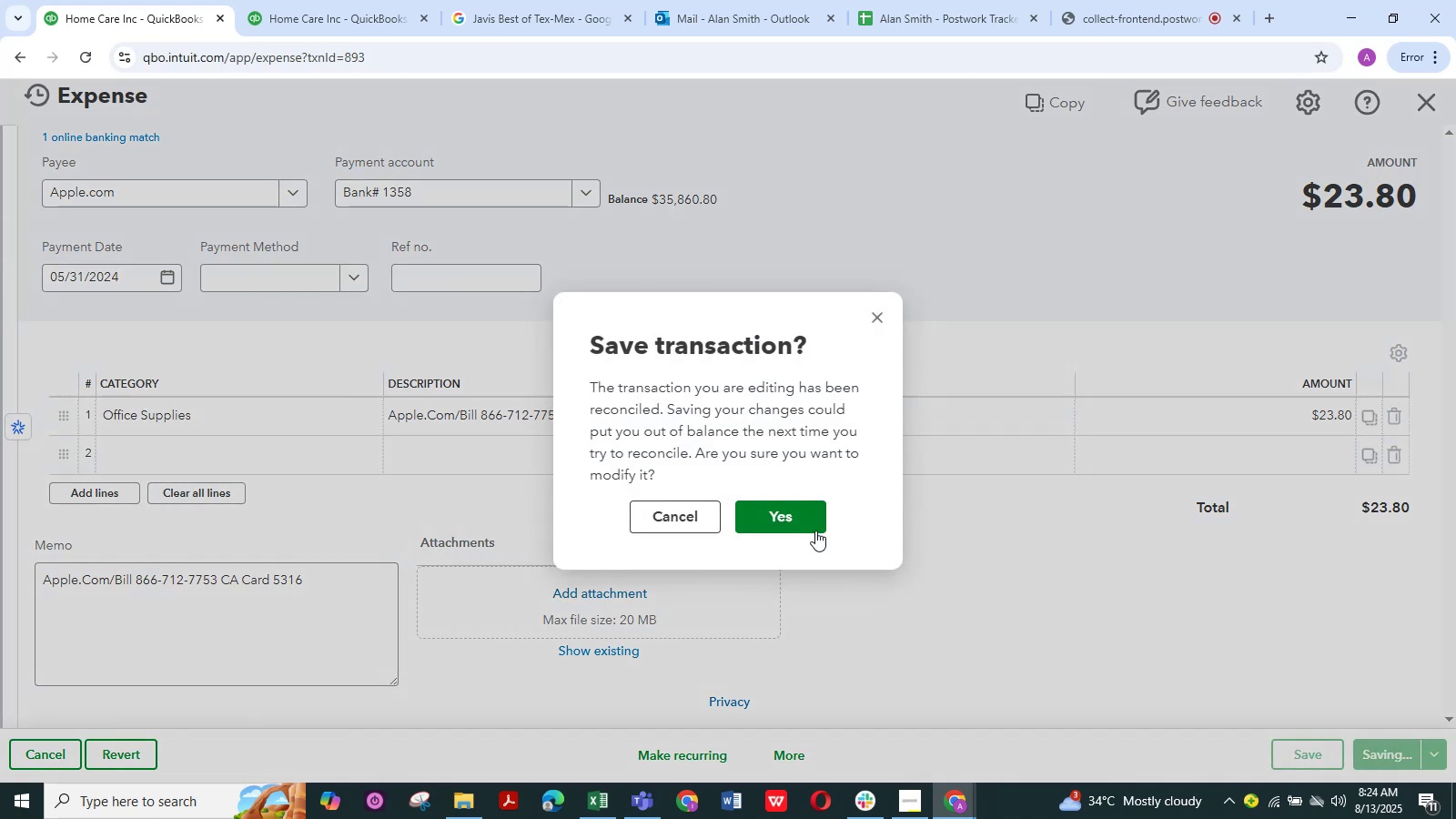 
left_click([802, 521])
 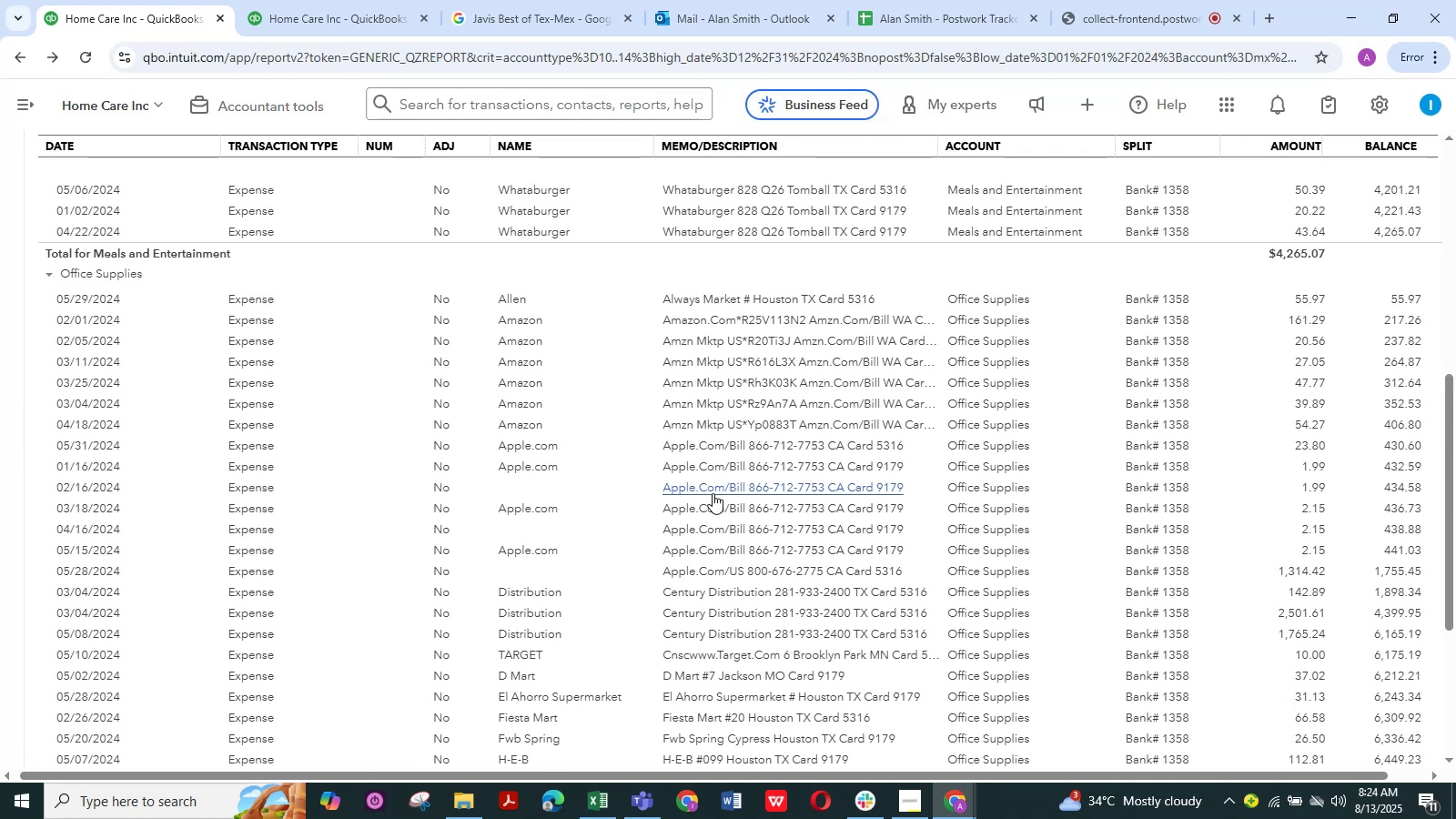 
wait(14.78)
 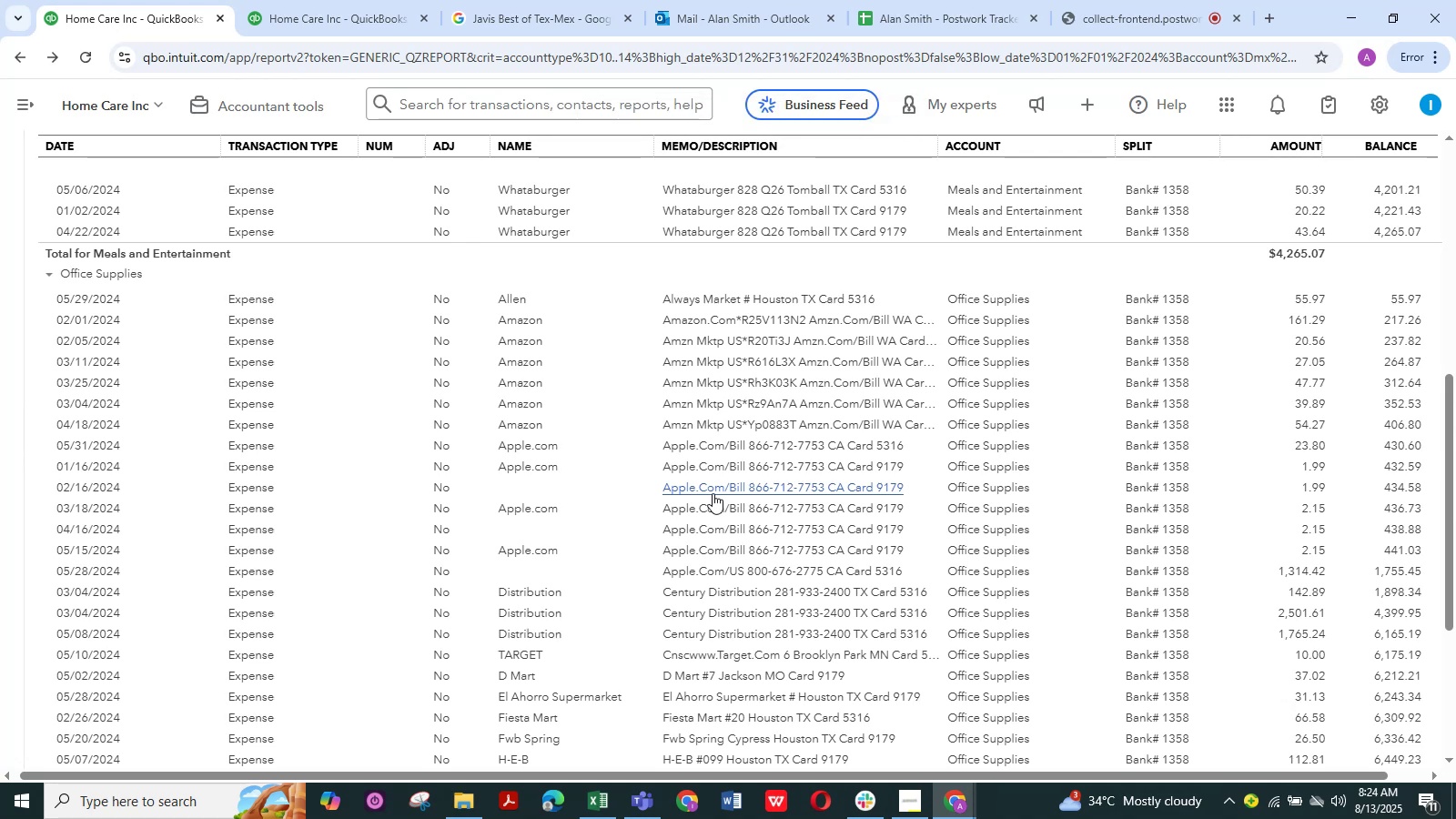 
left_click([699, 490])
 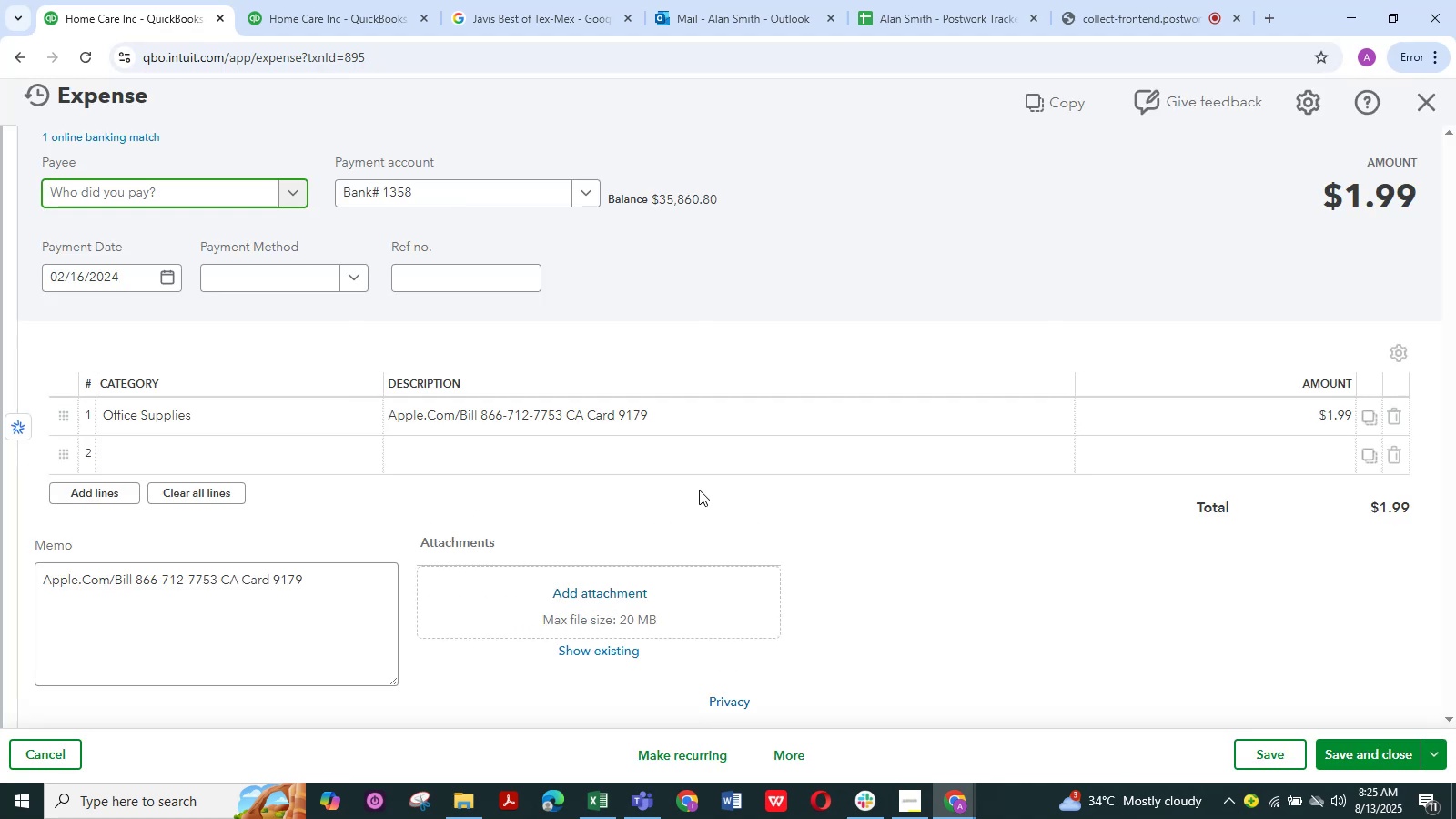 
wait(7.91)
 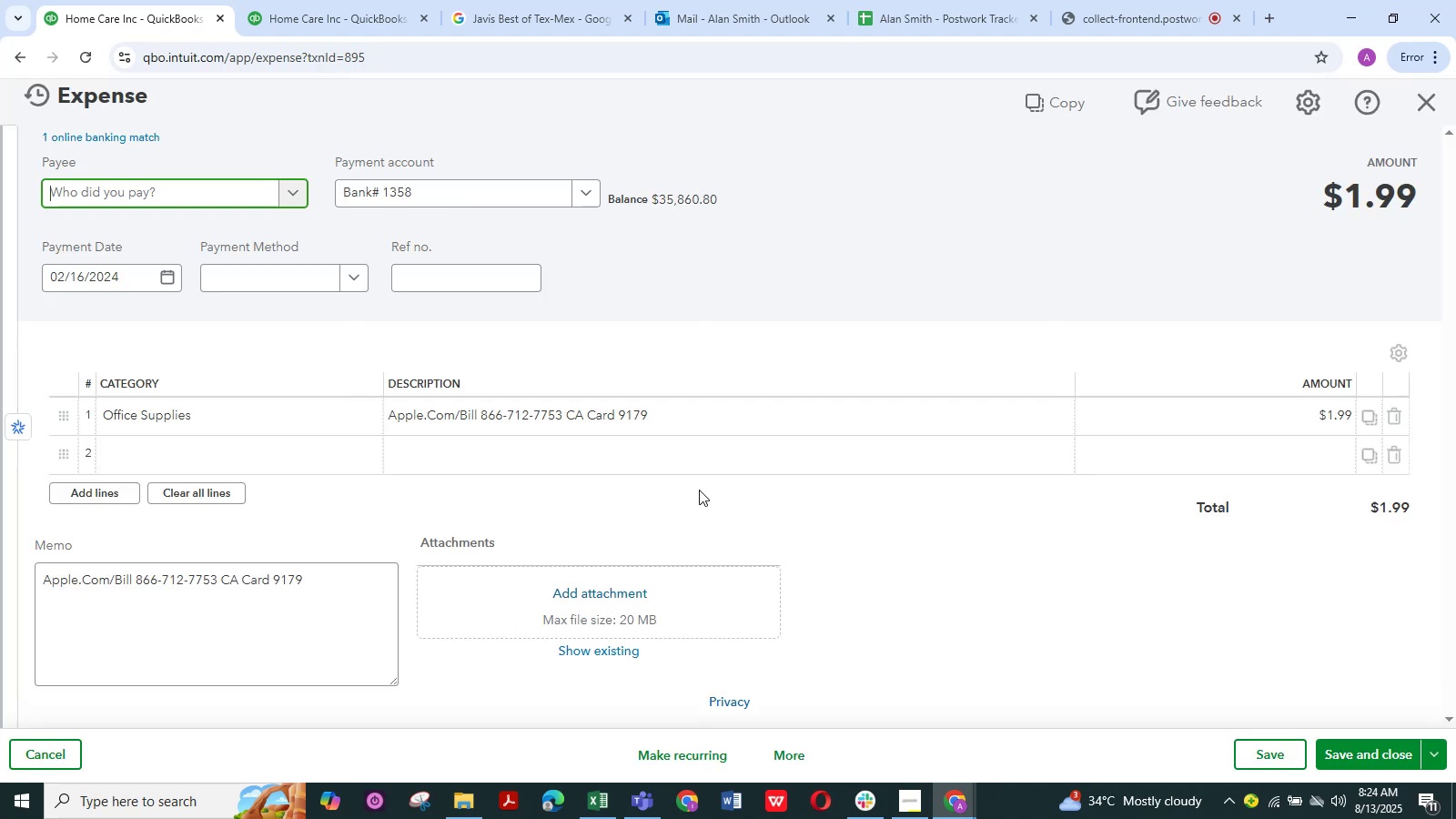 
type(apple)
 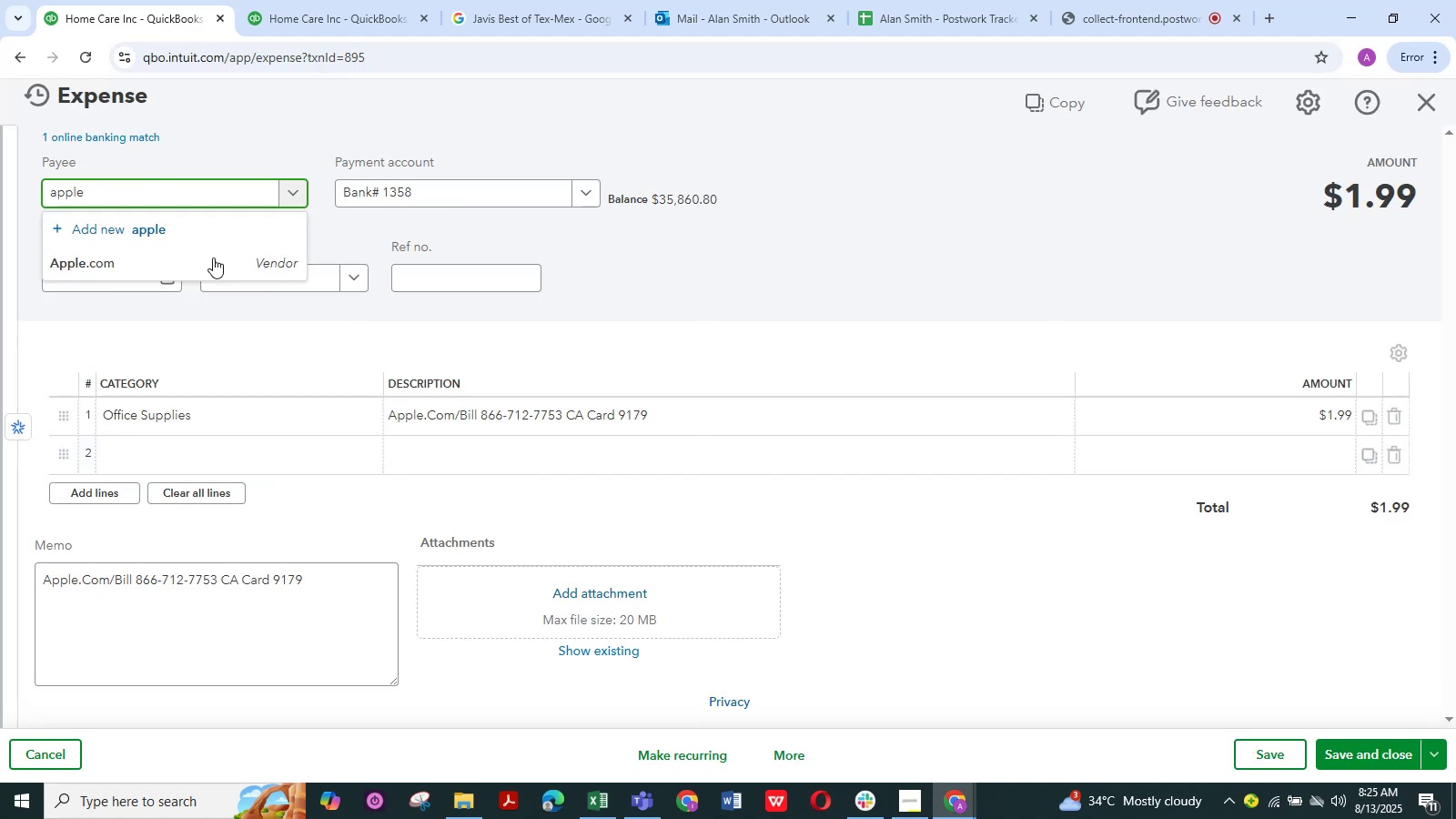 
left_click([163, 255])
 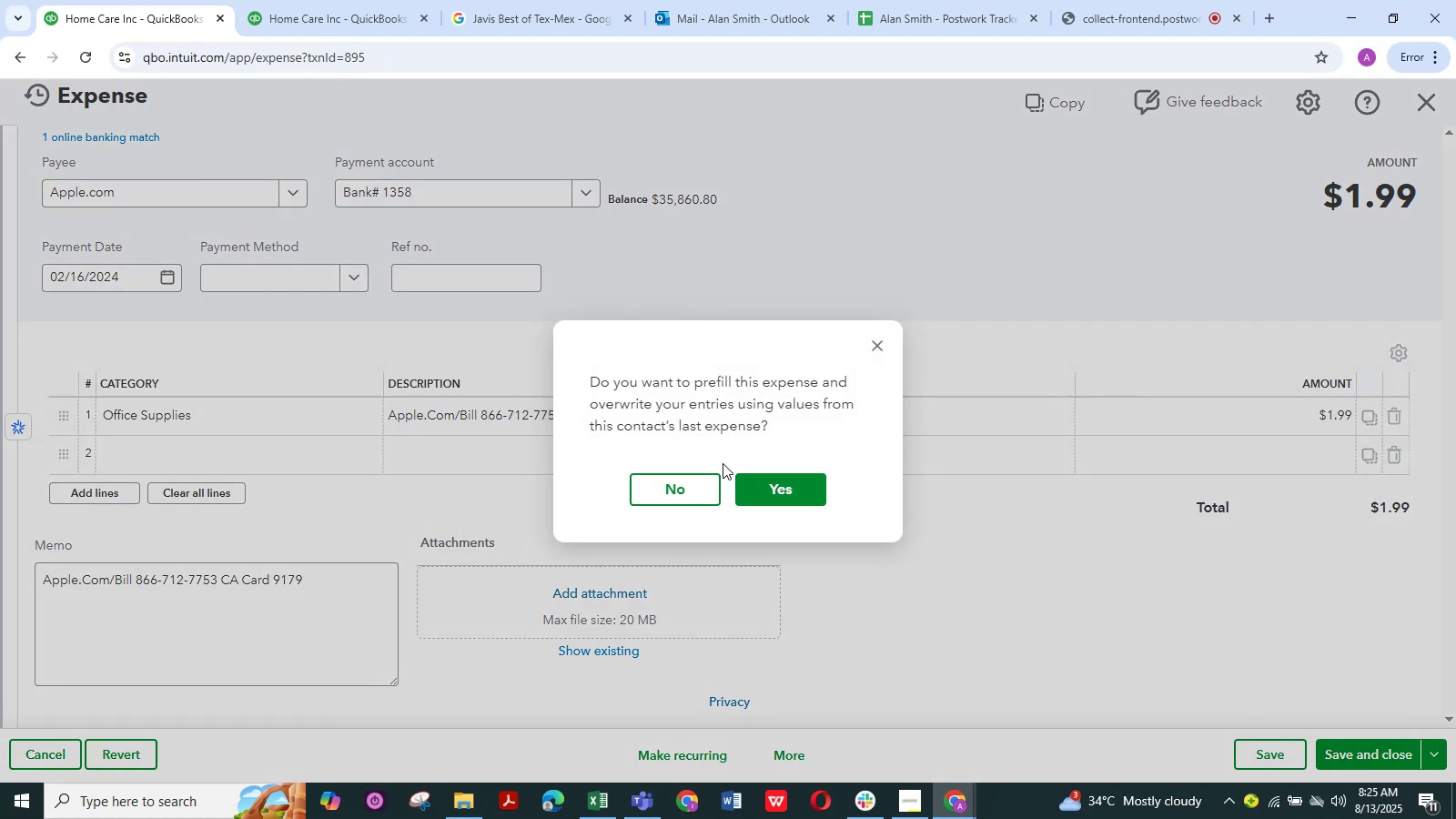 
left_click([677, 480])
 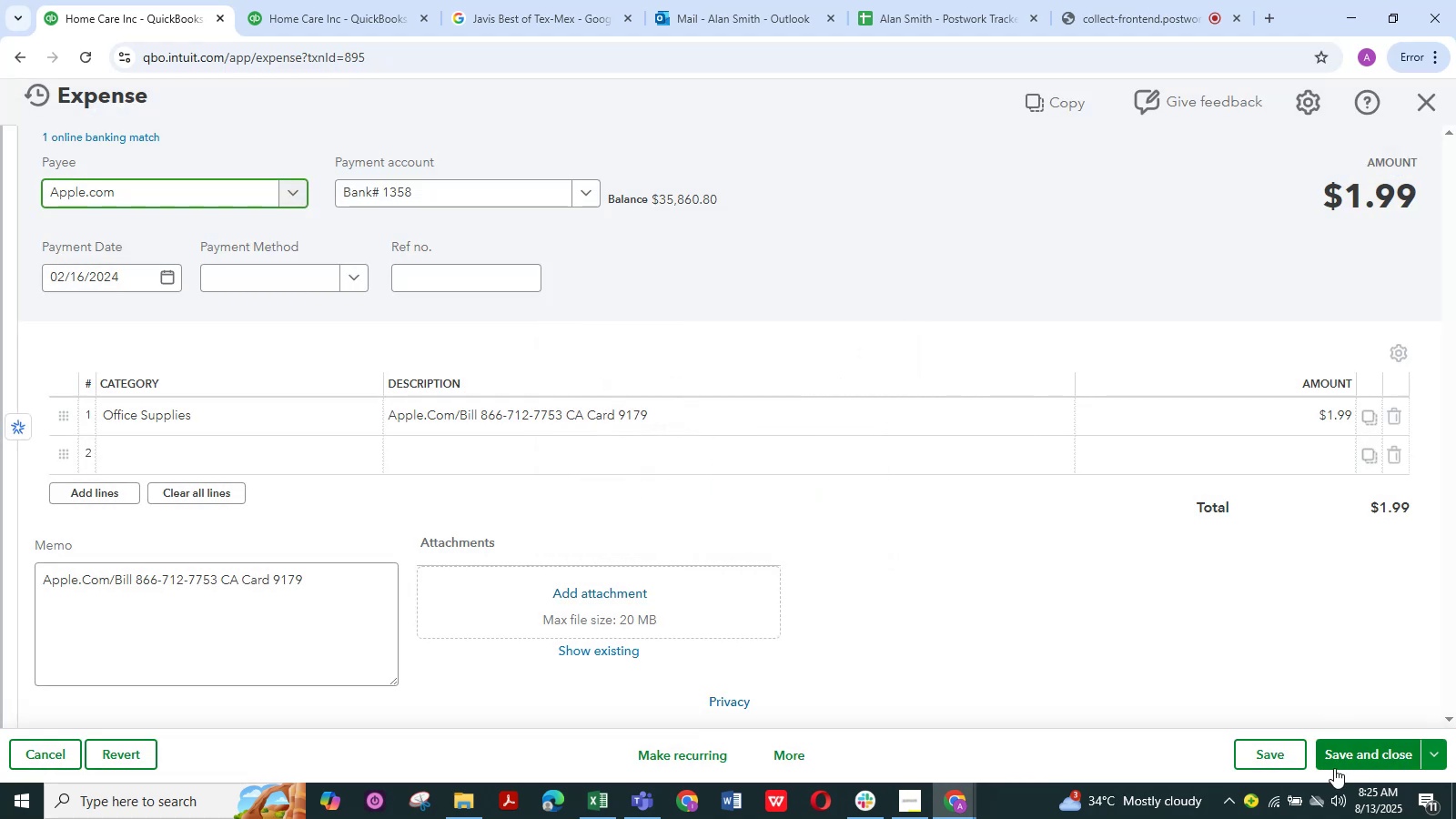 
left_click([1353, 753])
 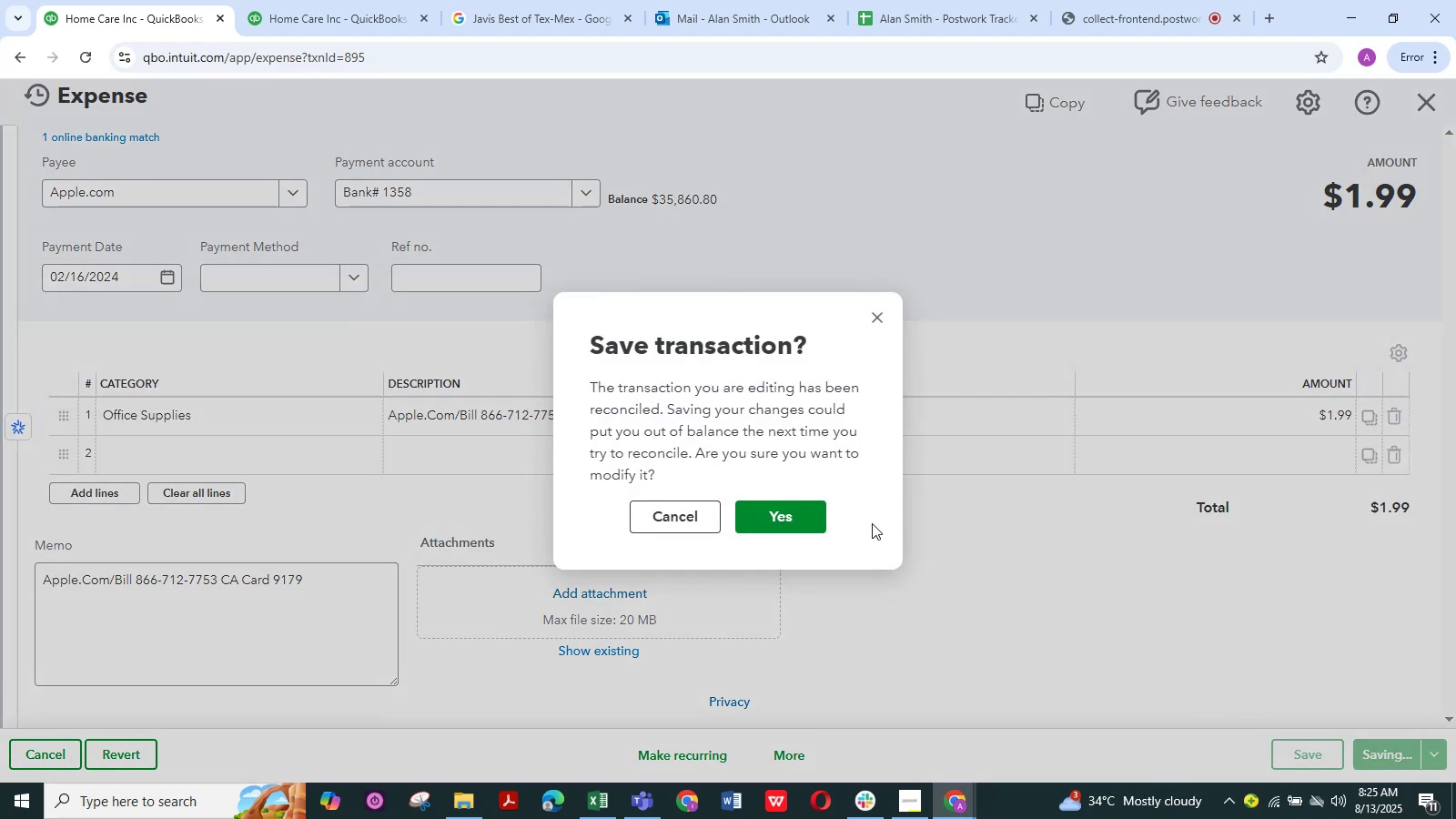 
left_click([807, 511])
 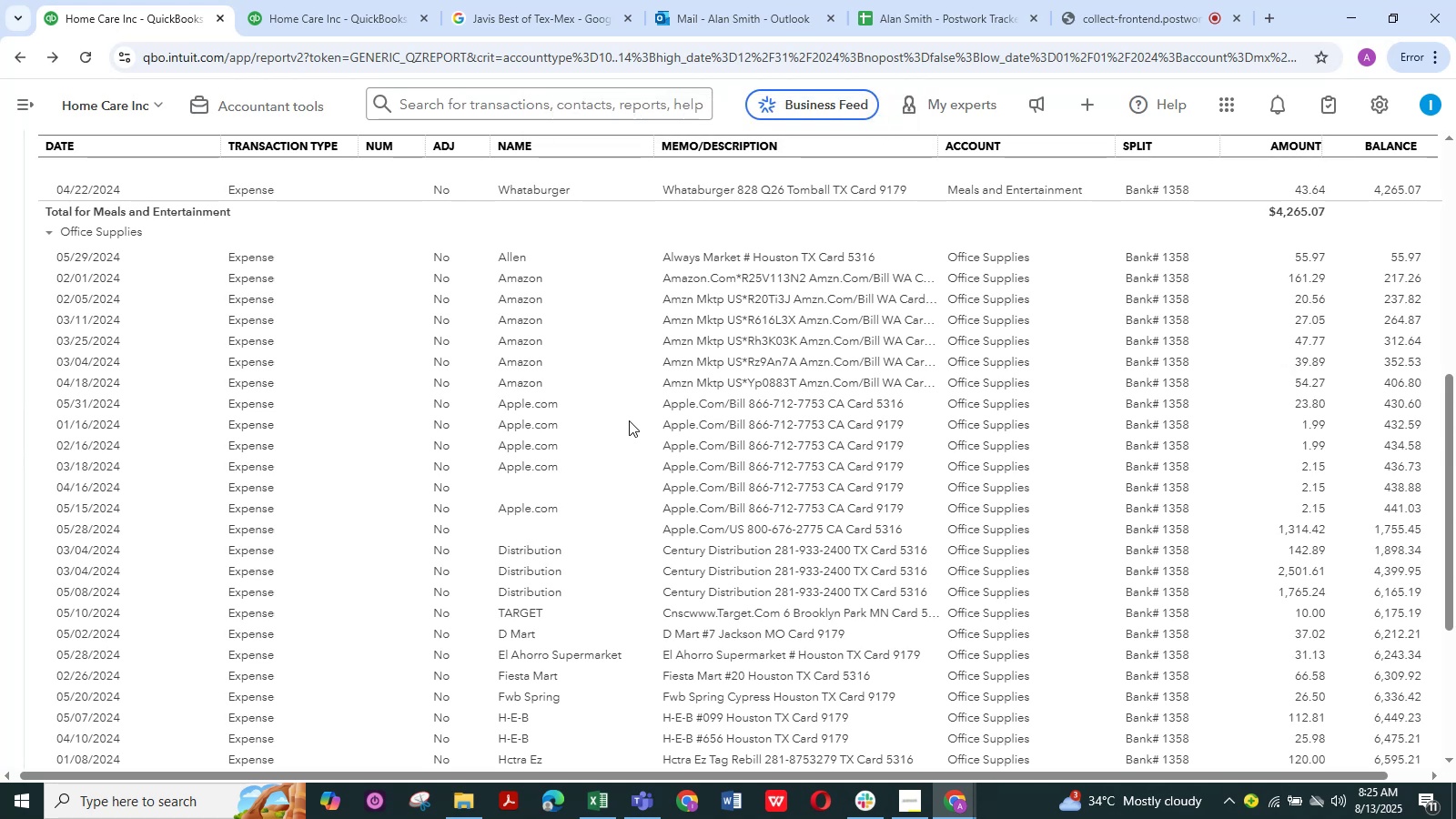 
wait(19.99)
 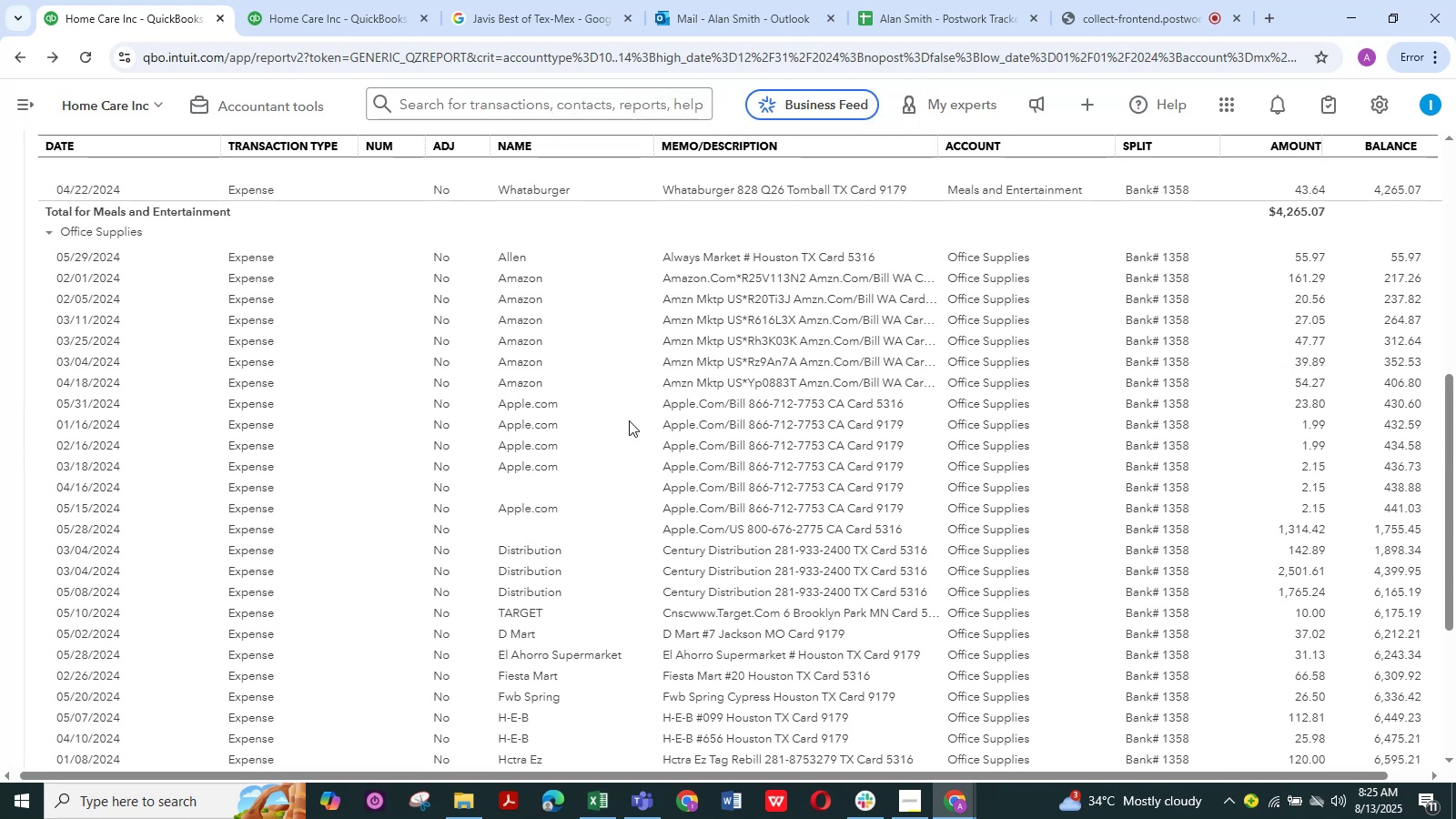 
left_click([772, 476])
 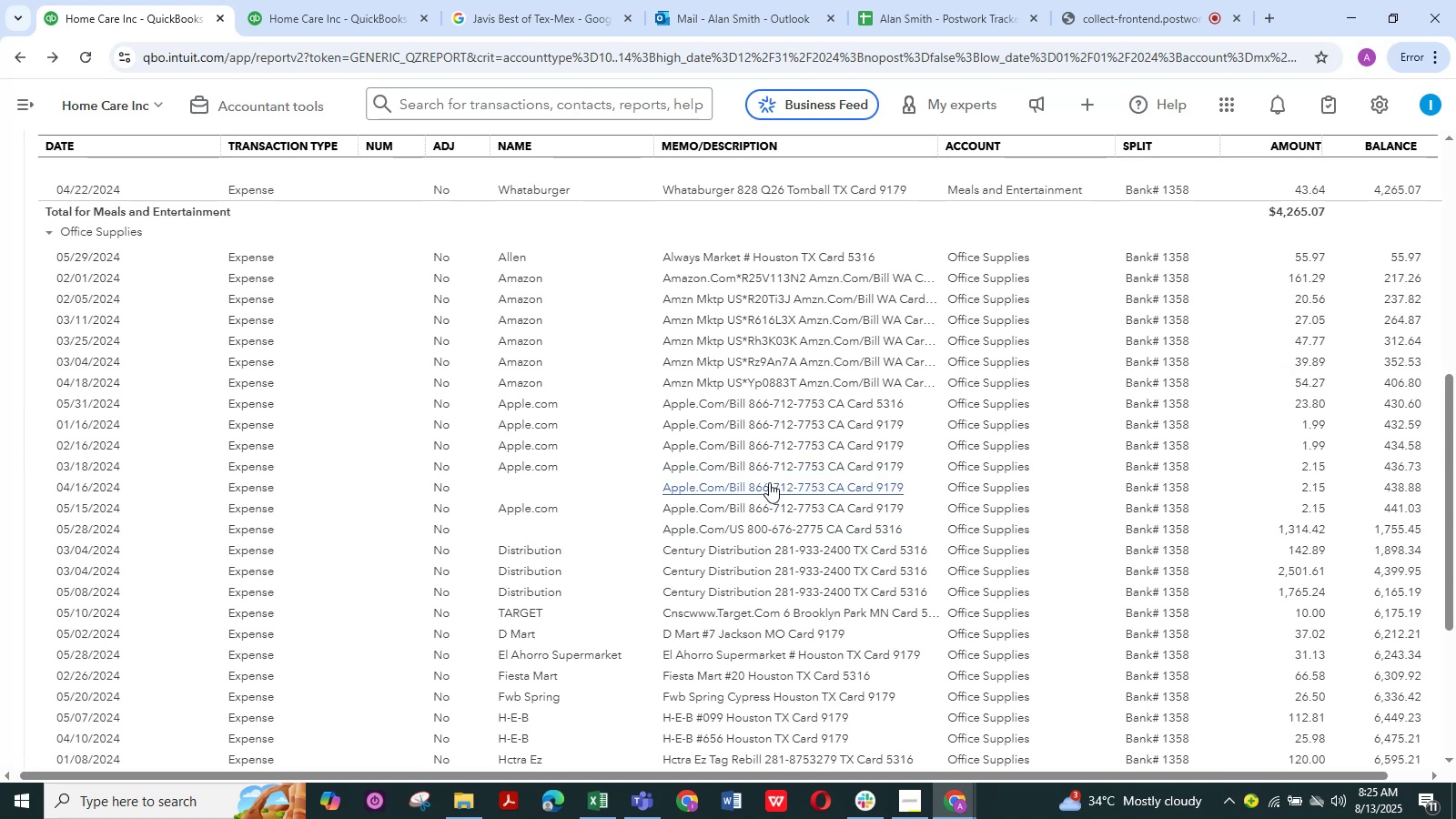 
left_click([762, 490])
 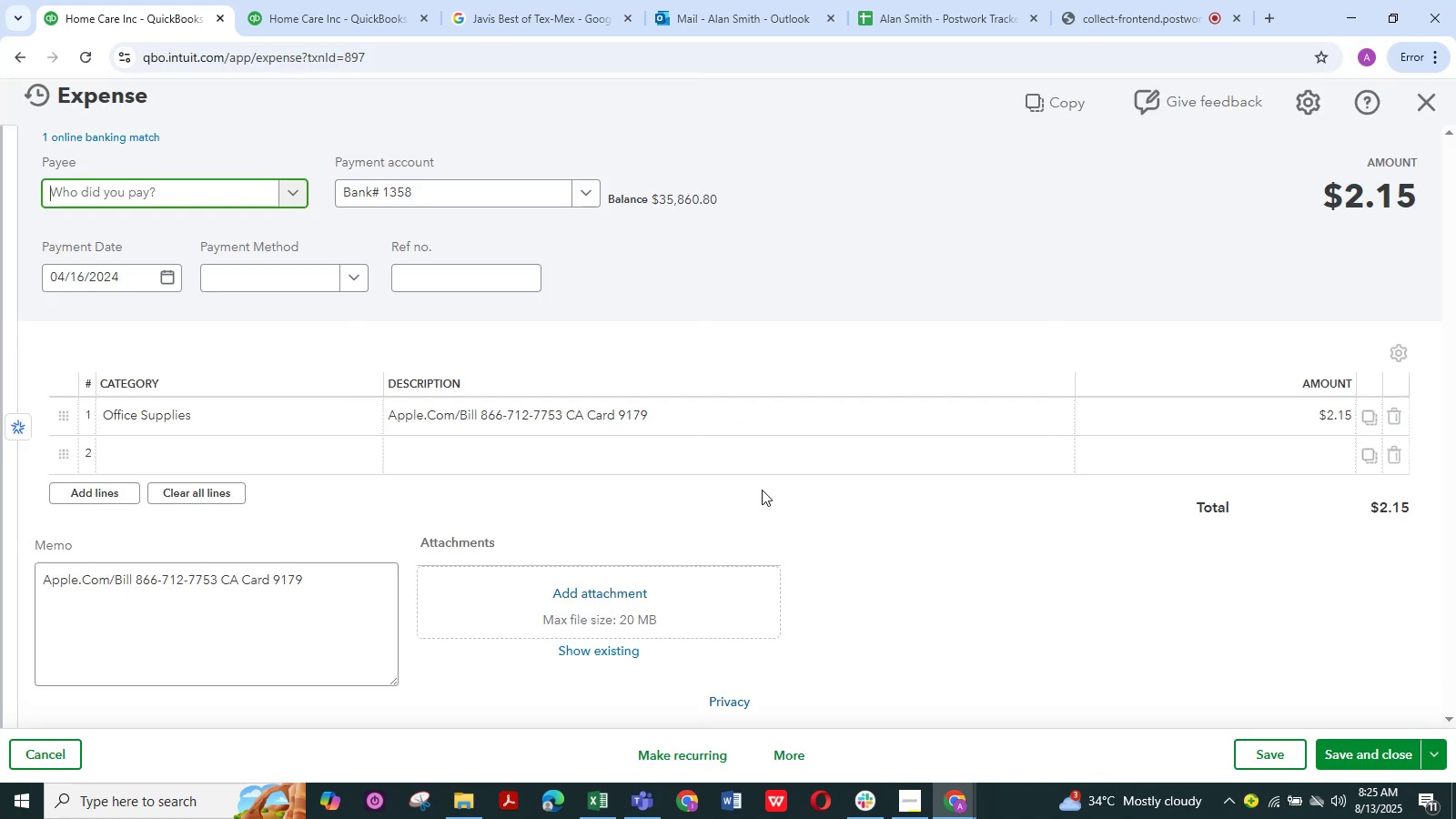 
left_click([308, 420])
 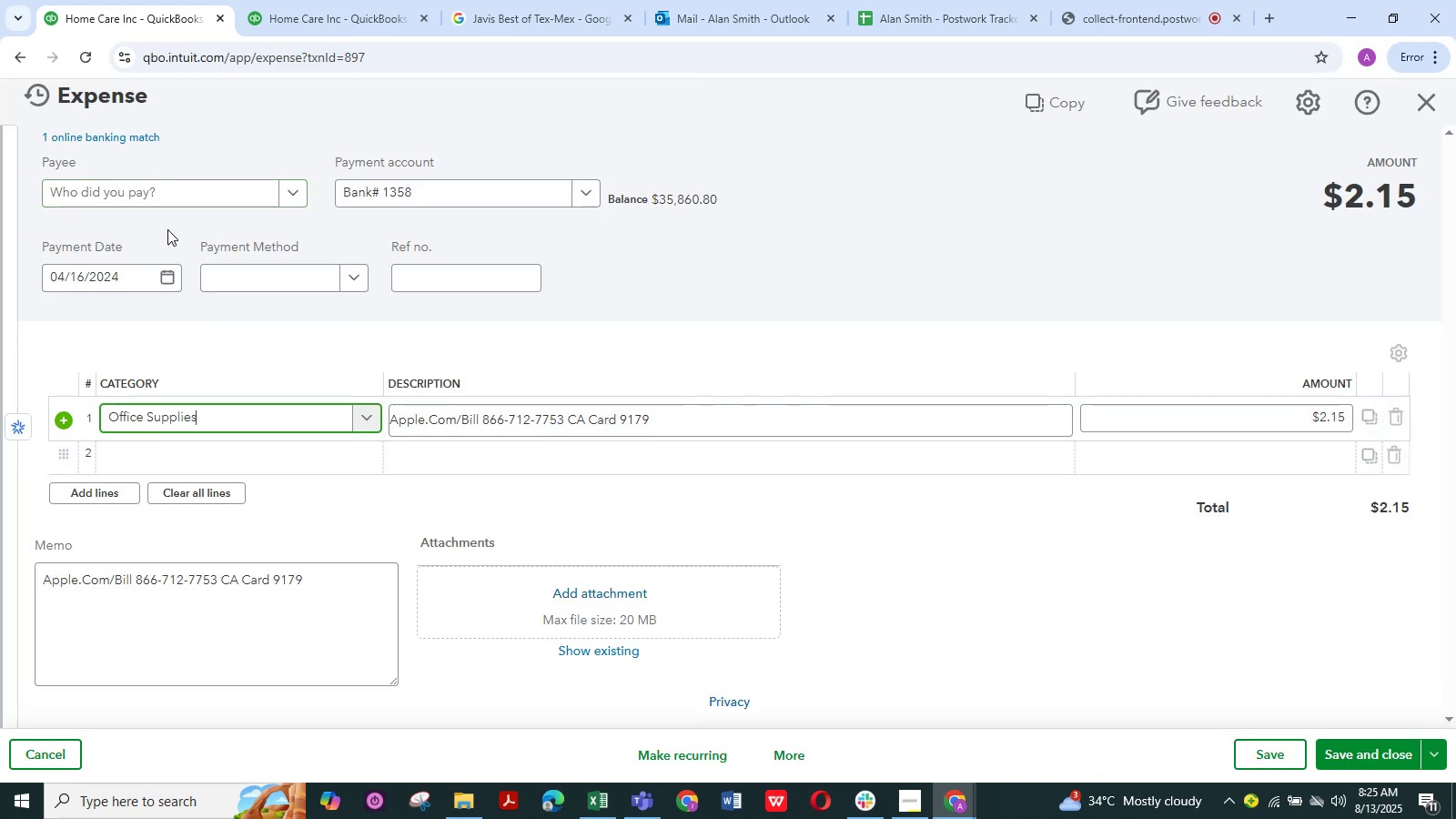 
left_click([167, 197])
 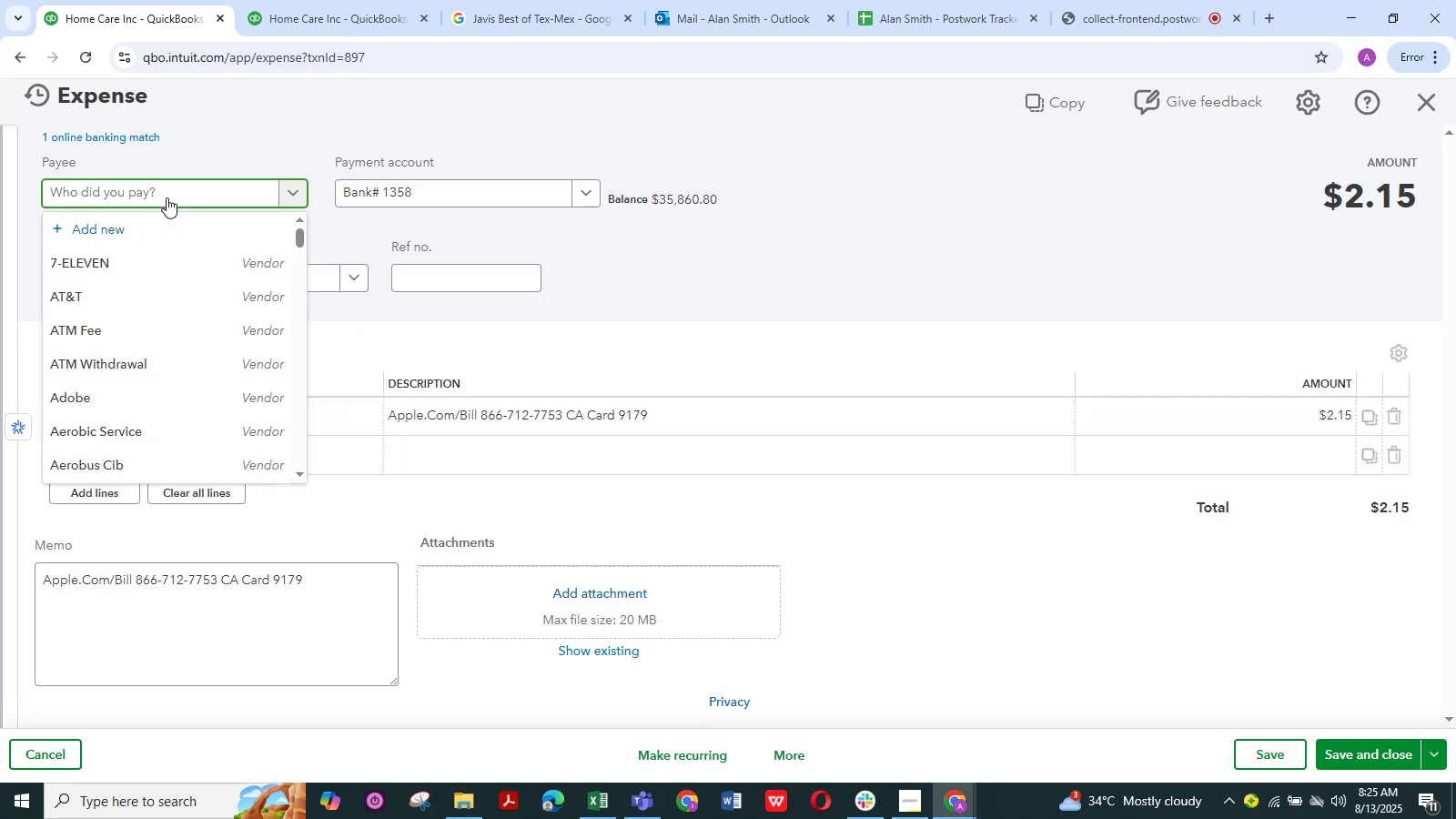 
type(apple)
 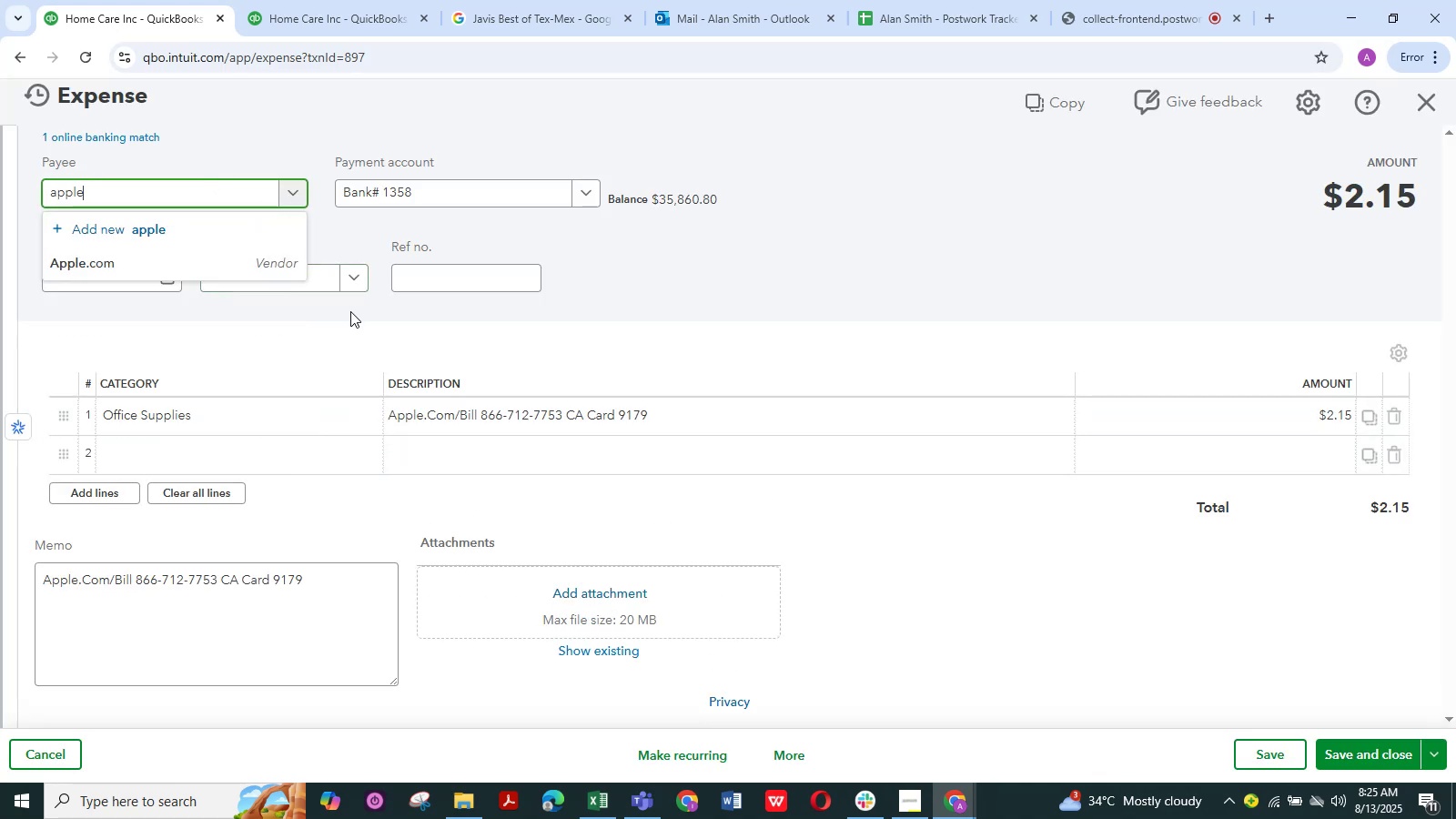 
left_click([232, 255])
 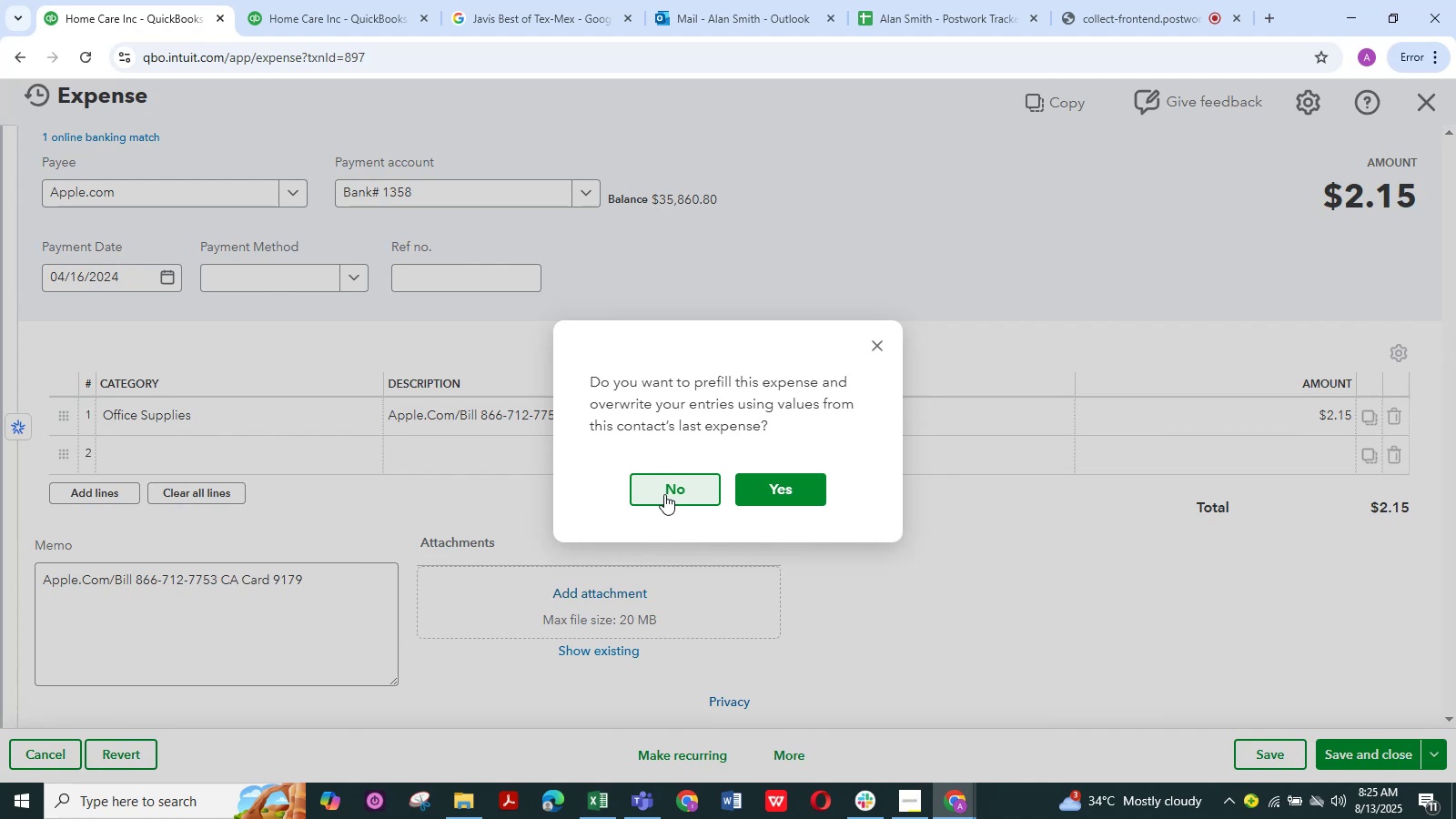 
left_click([664, 494])
 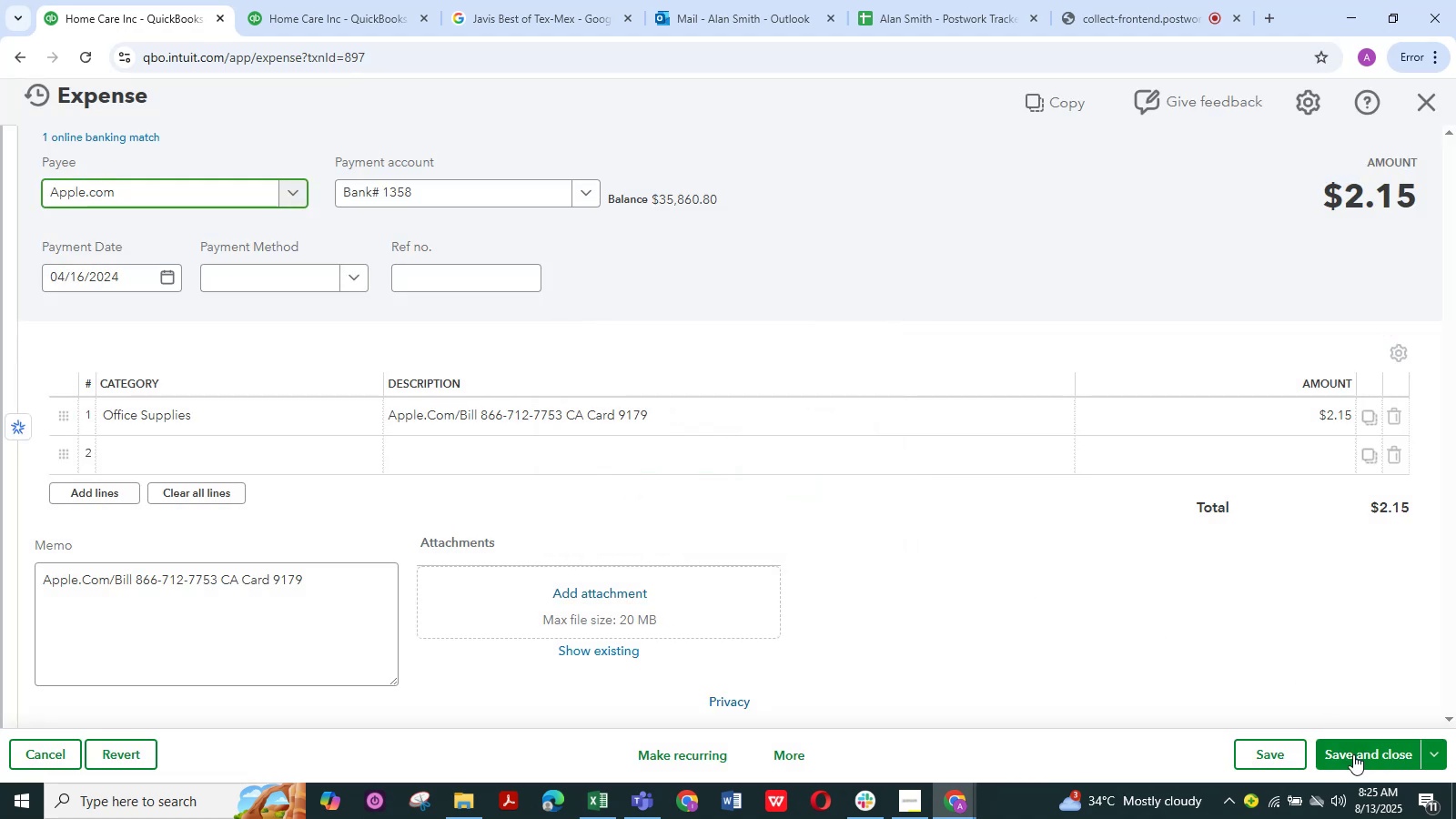 
left_click([1354, 756])
 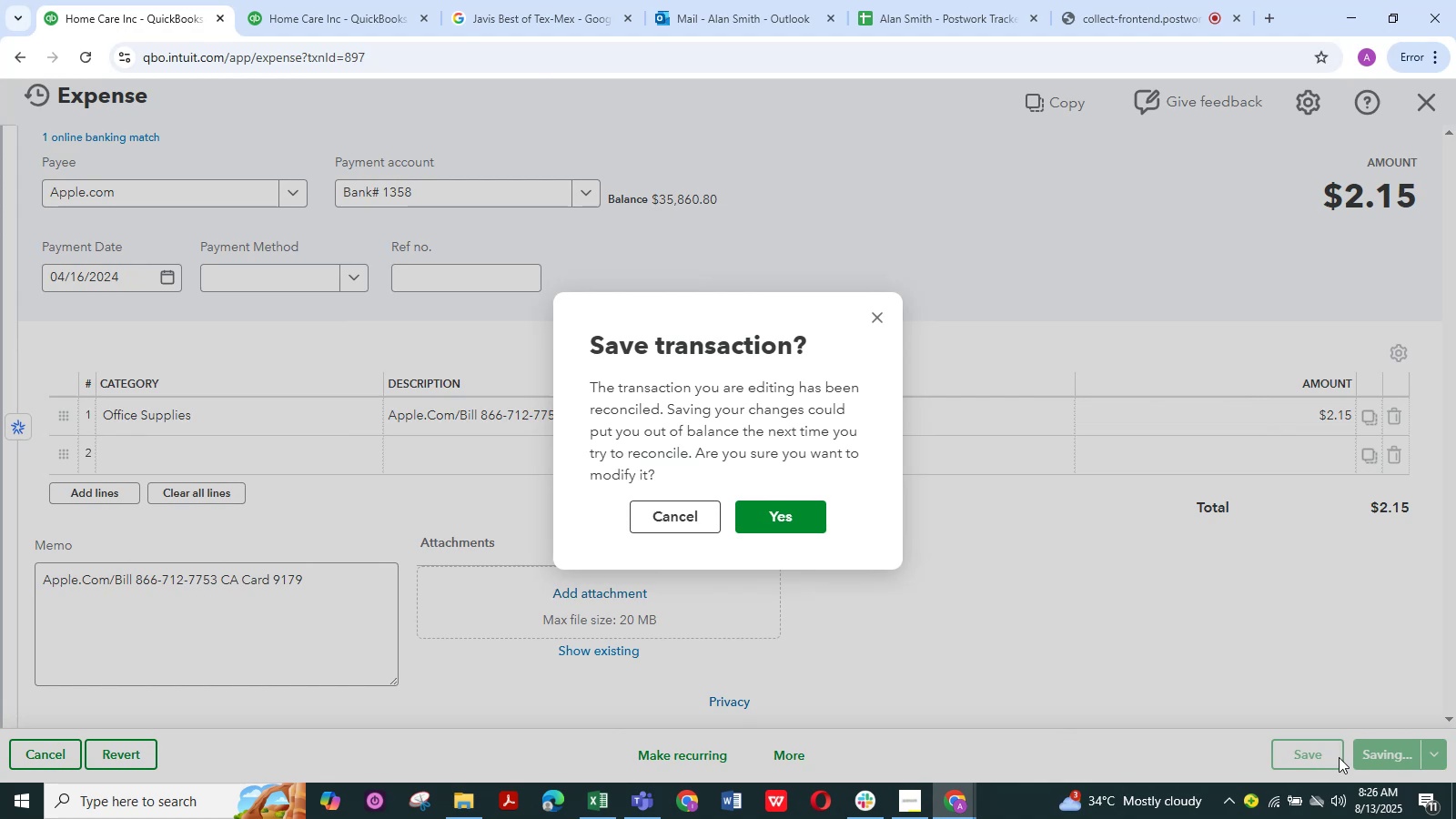 
wait(19.9)
 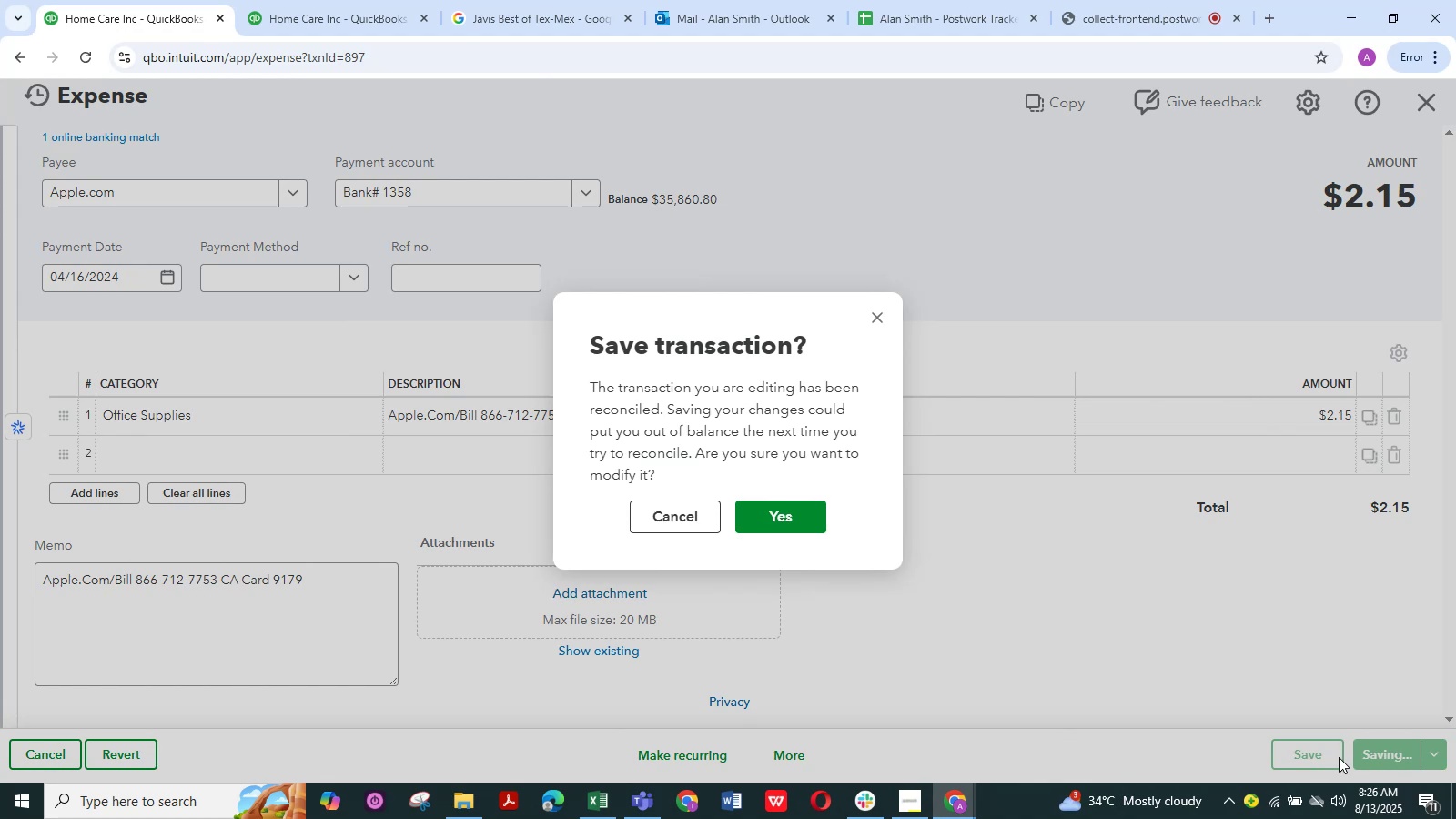 
left_click([774, 531])
 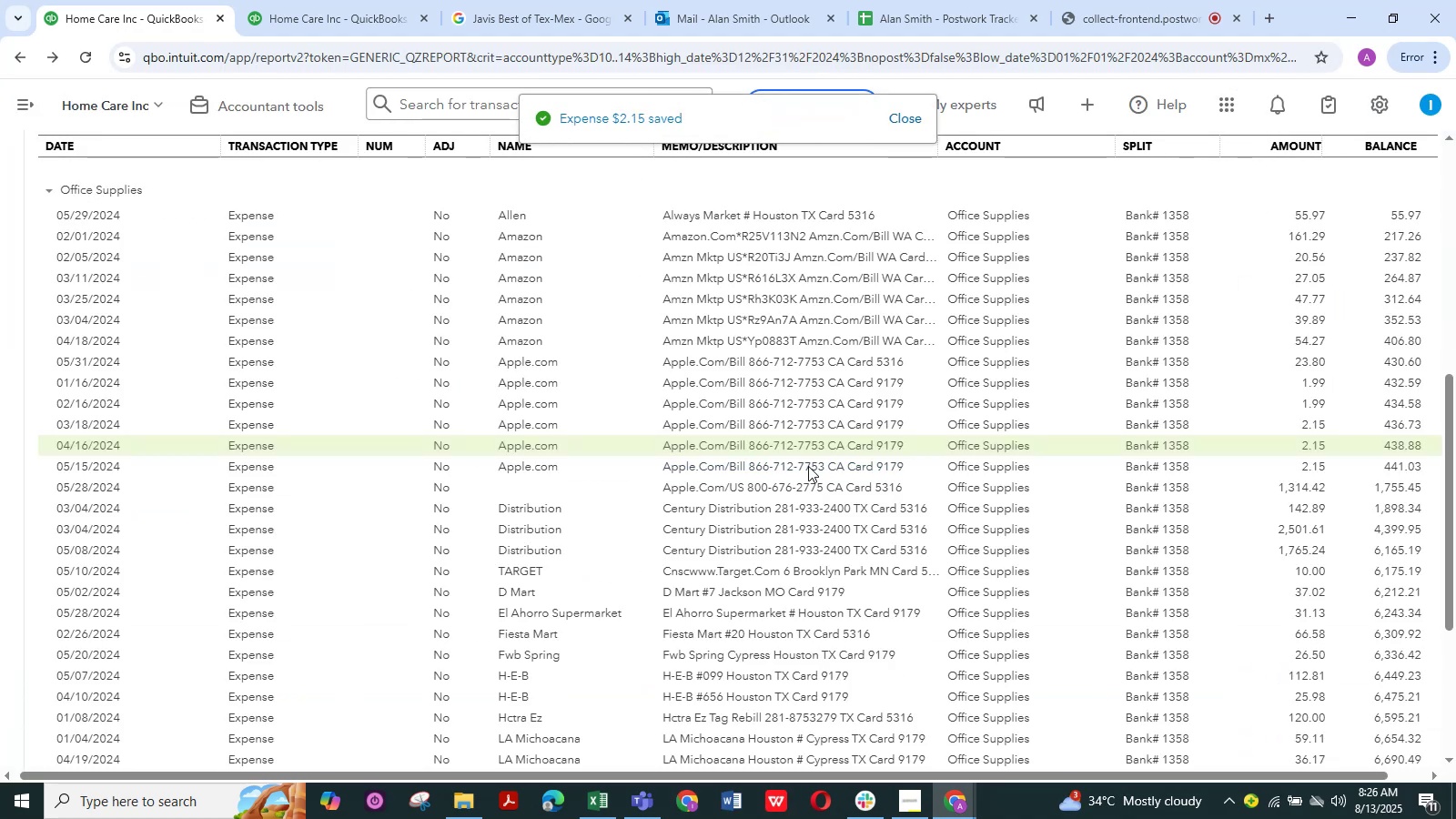 
wait(8.67)
 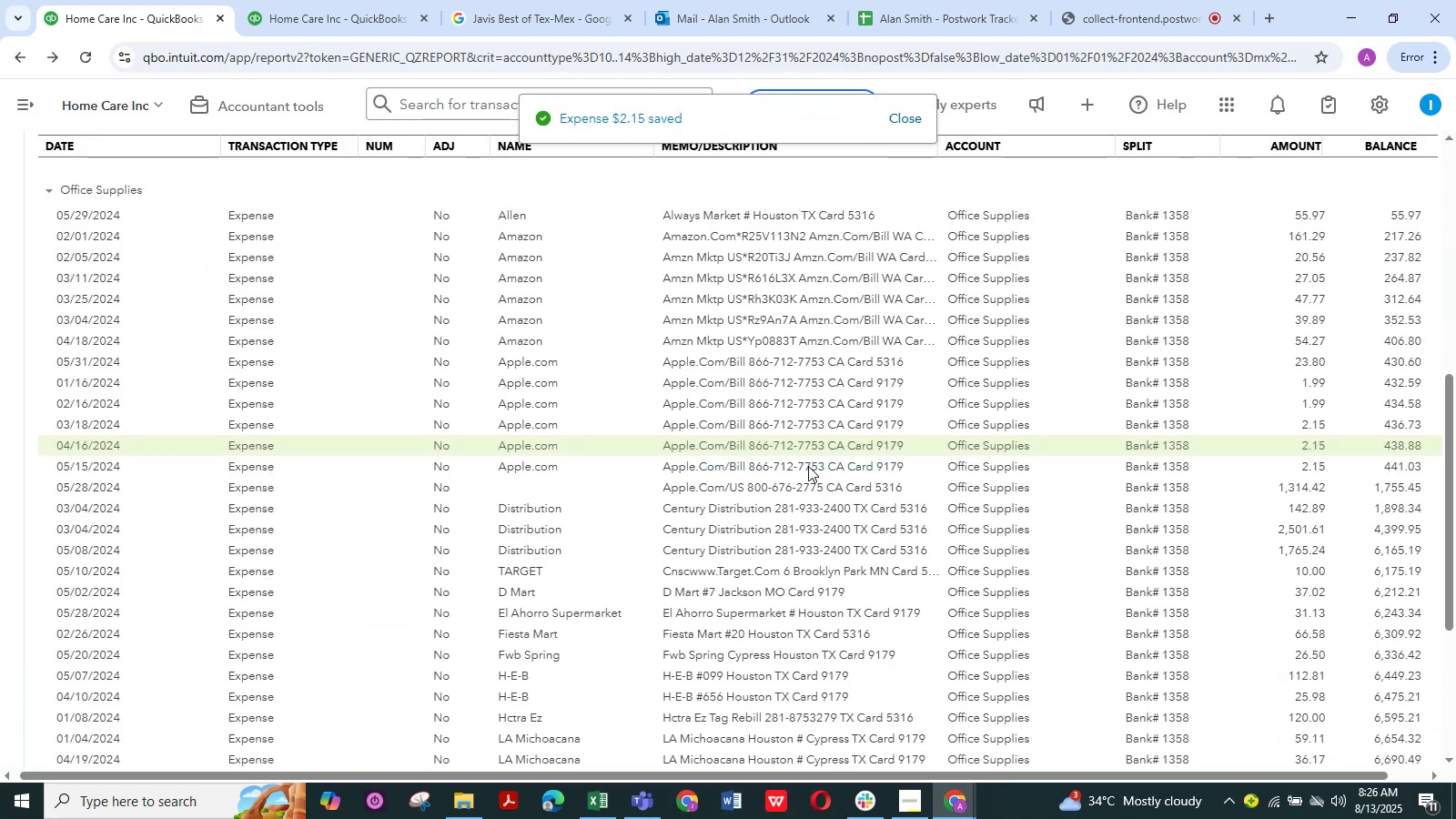 
left_click([732, 492])
 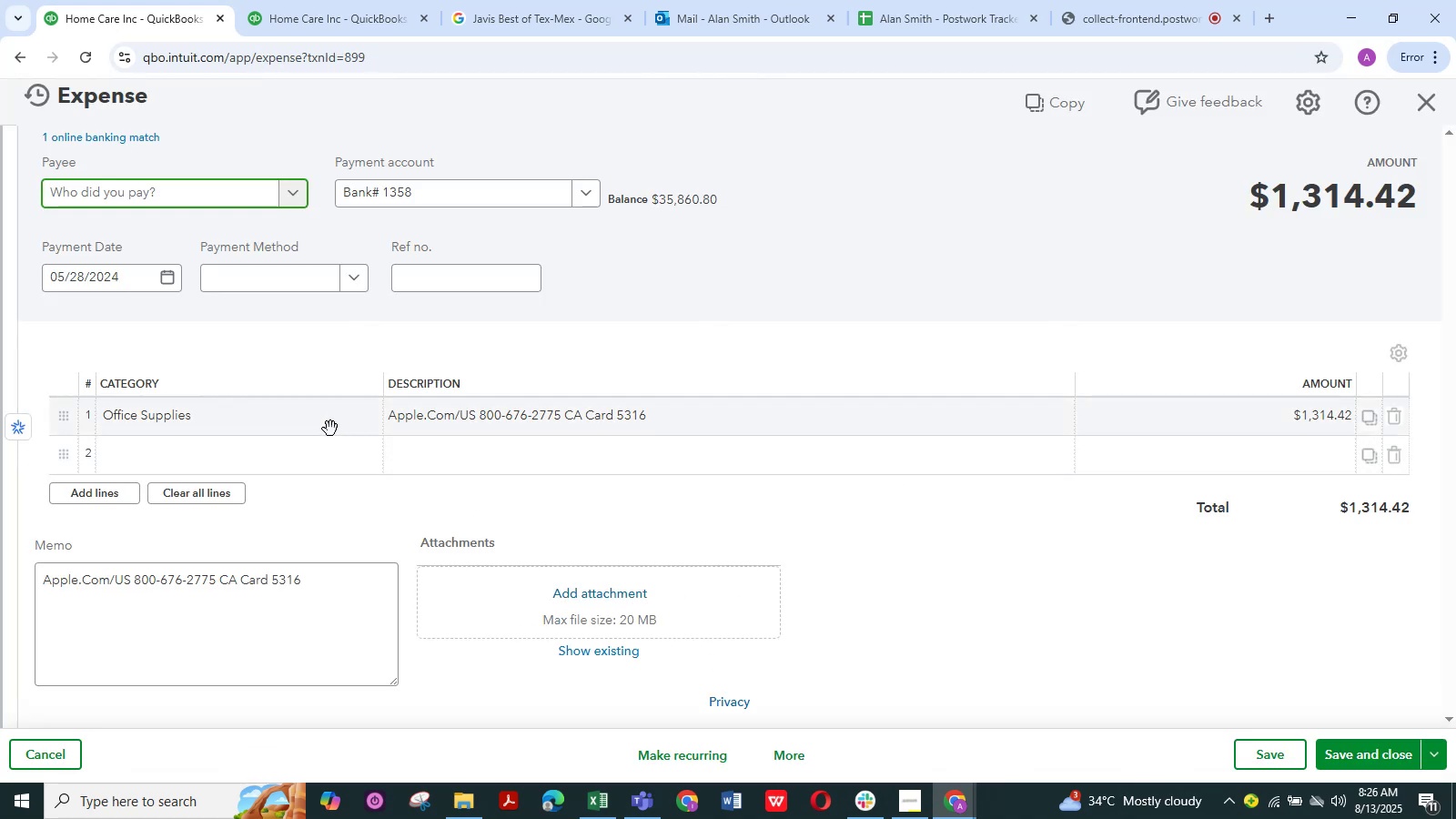 
type(aple)
 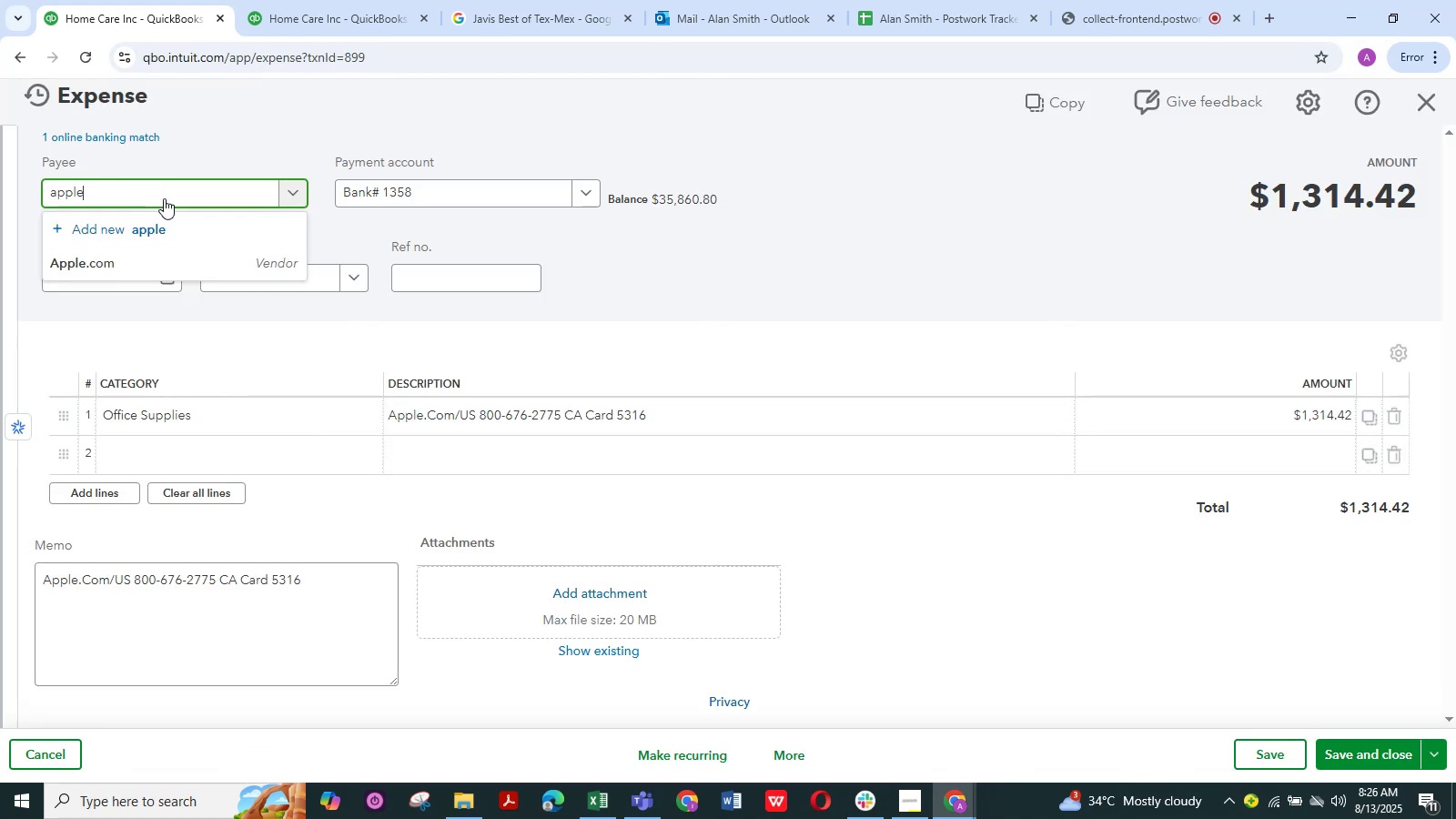 
left_click([162, 273])
 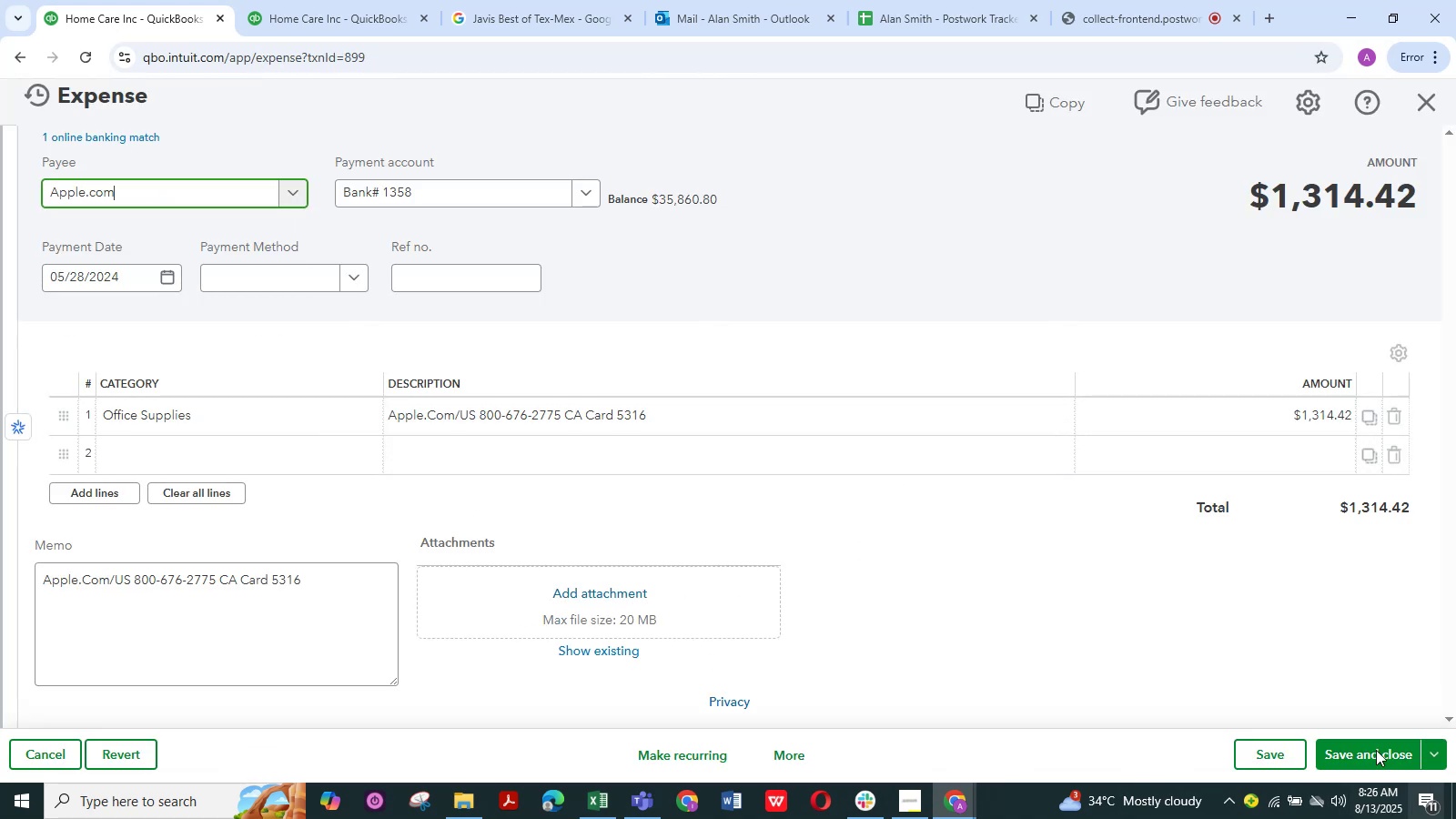 
left_click([1374, 749])
 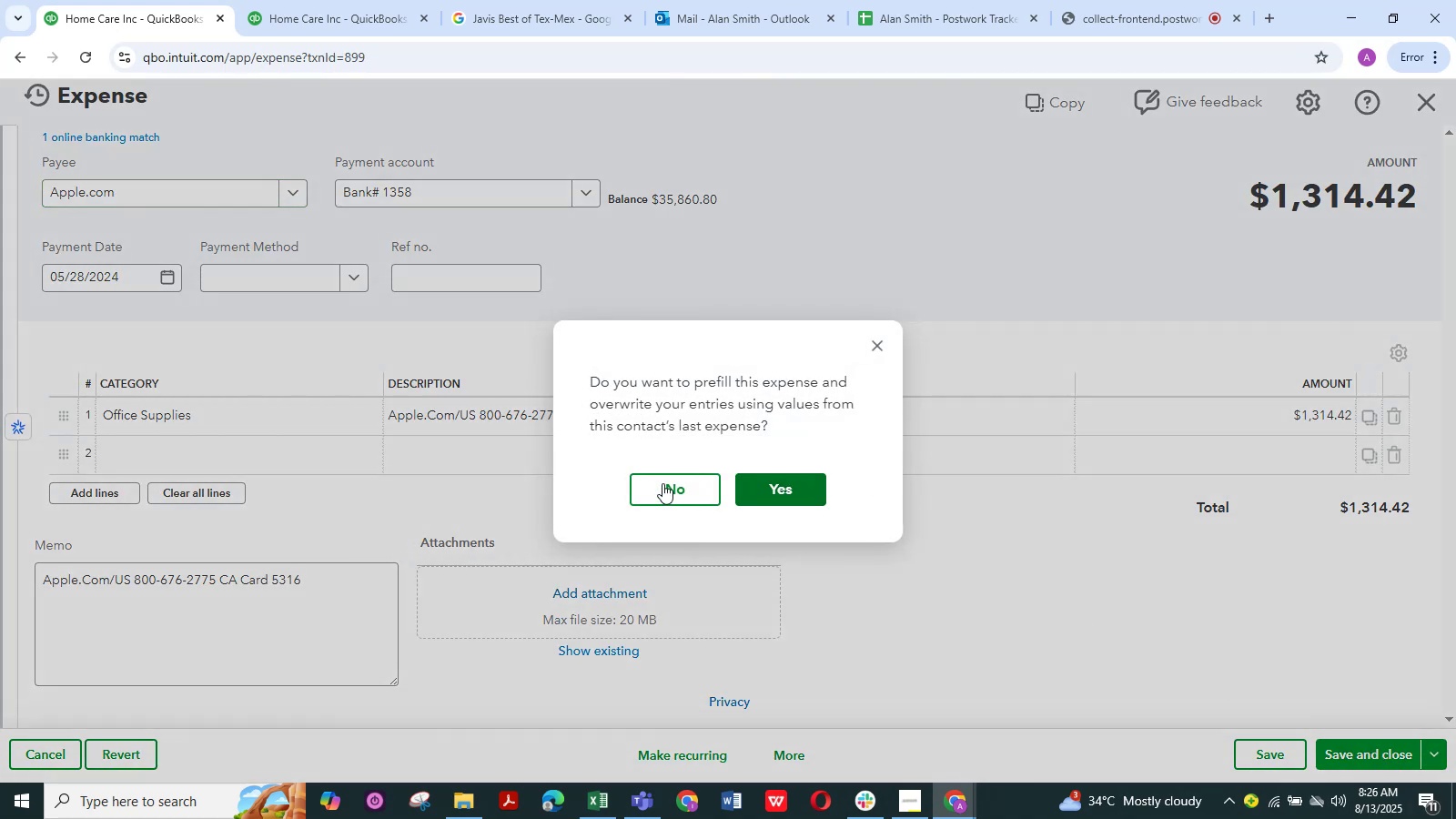 
left_click([660, 482])
 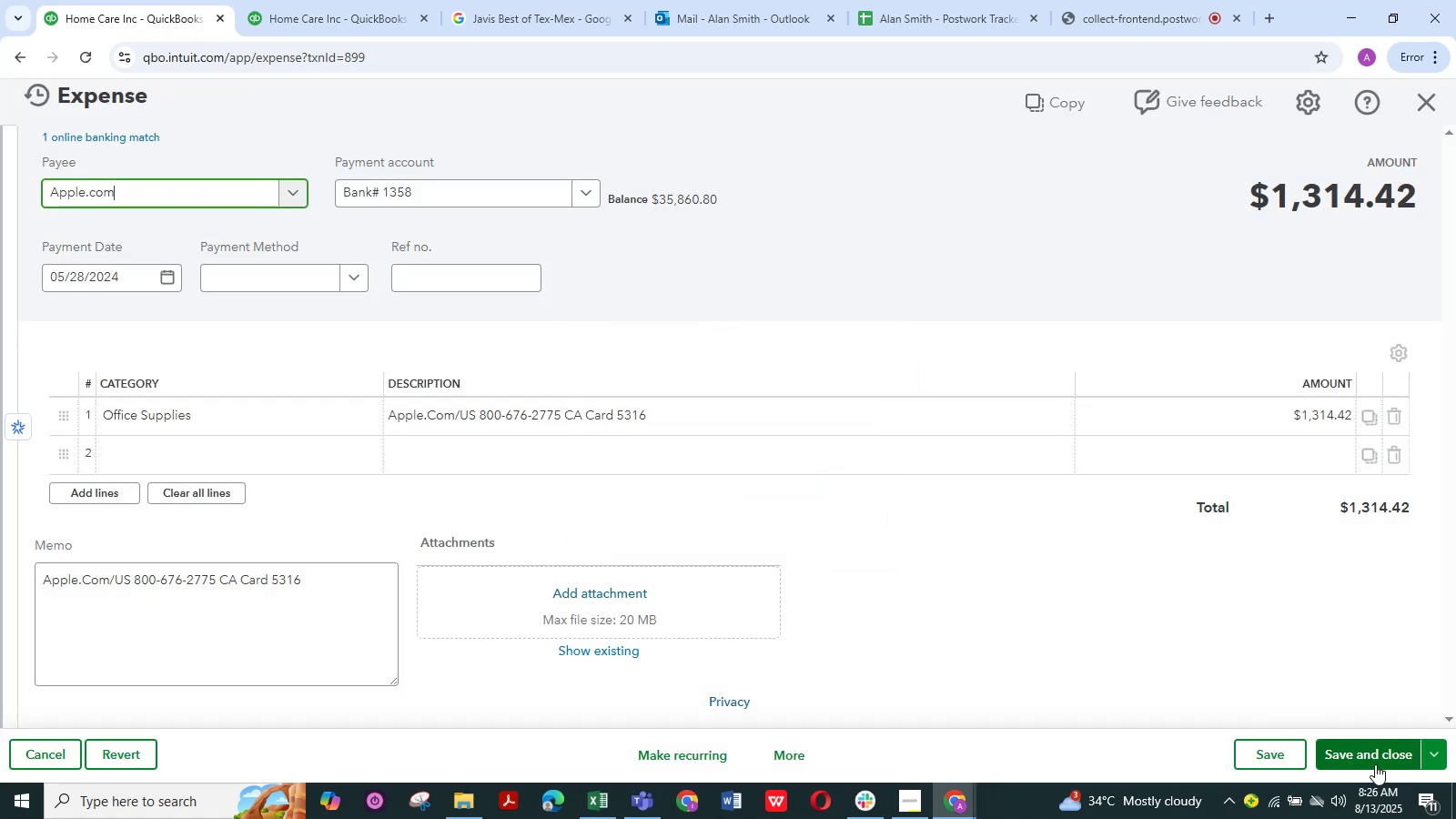 
left_click([1377, 764])
 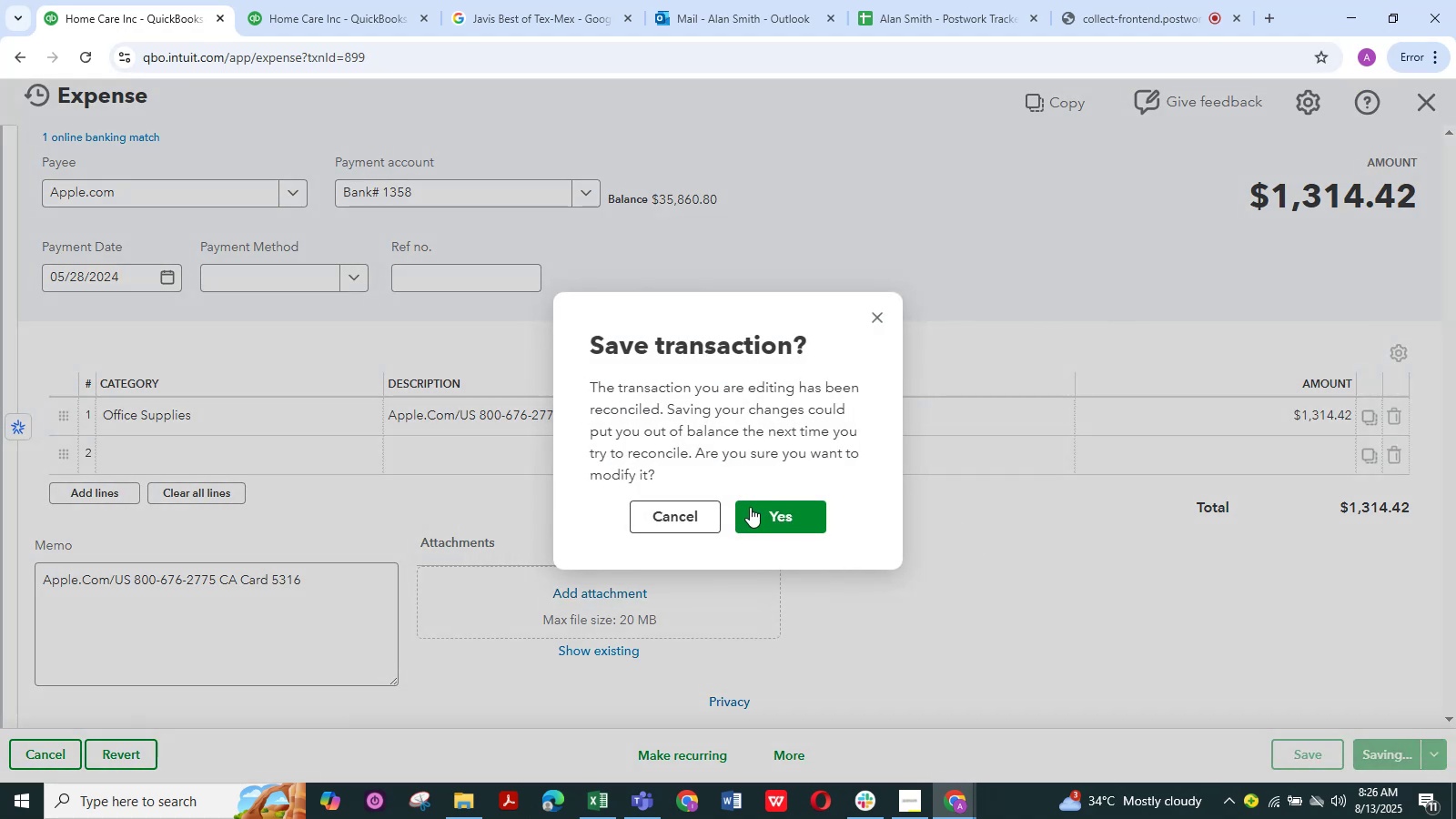 
left_click([757, 515])
 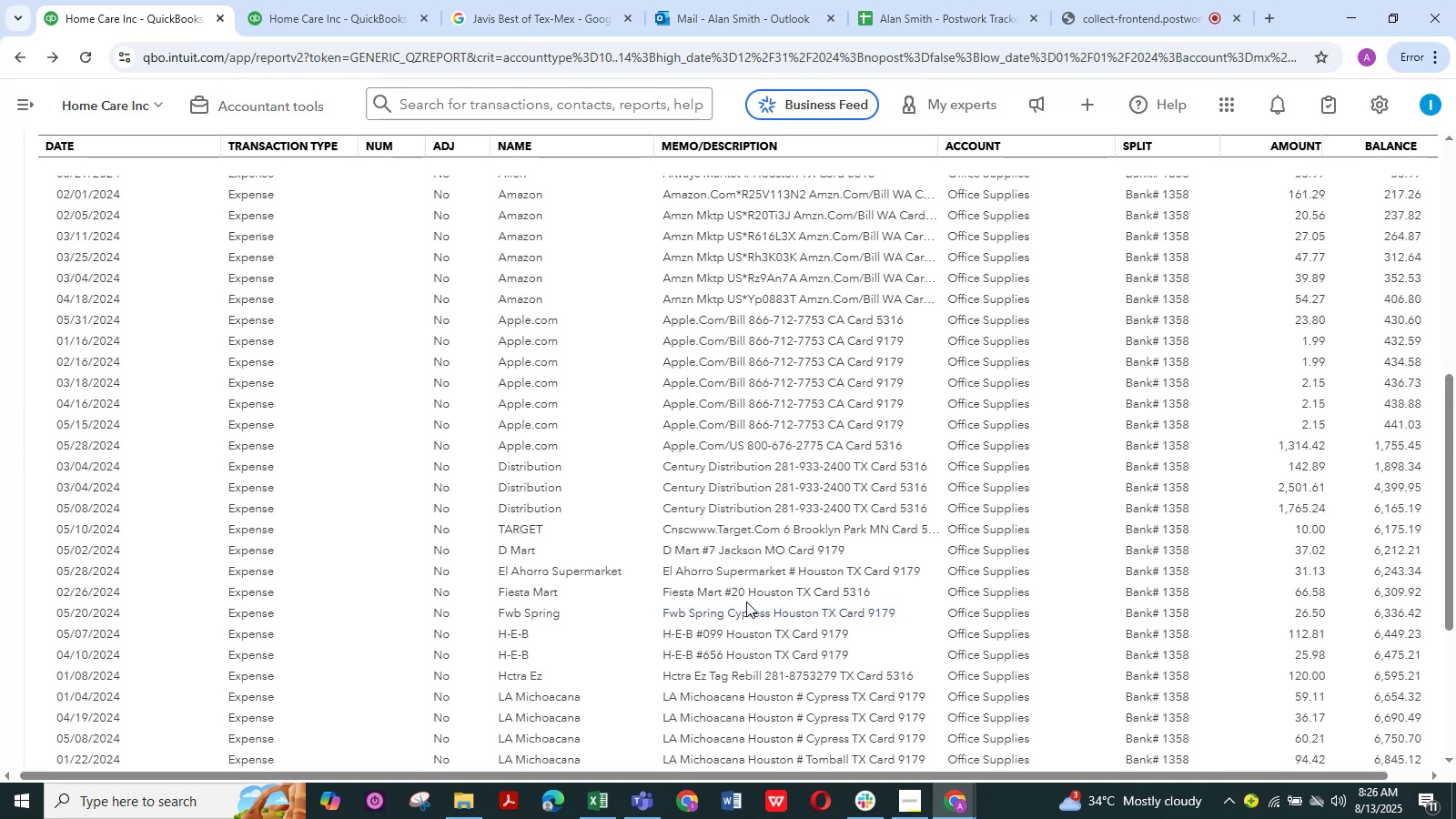 
wait(33.98)
 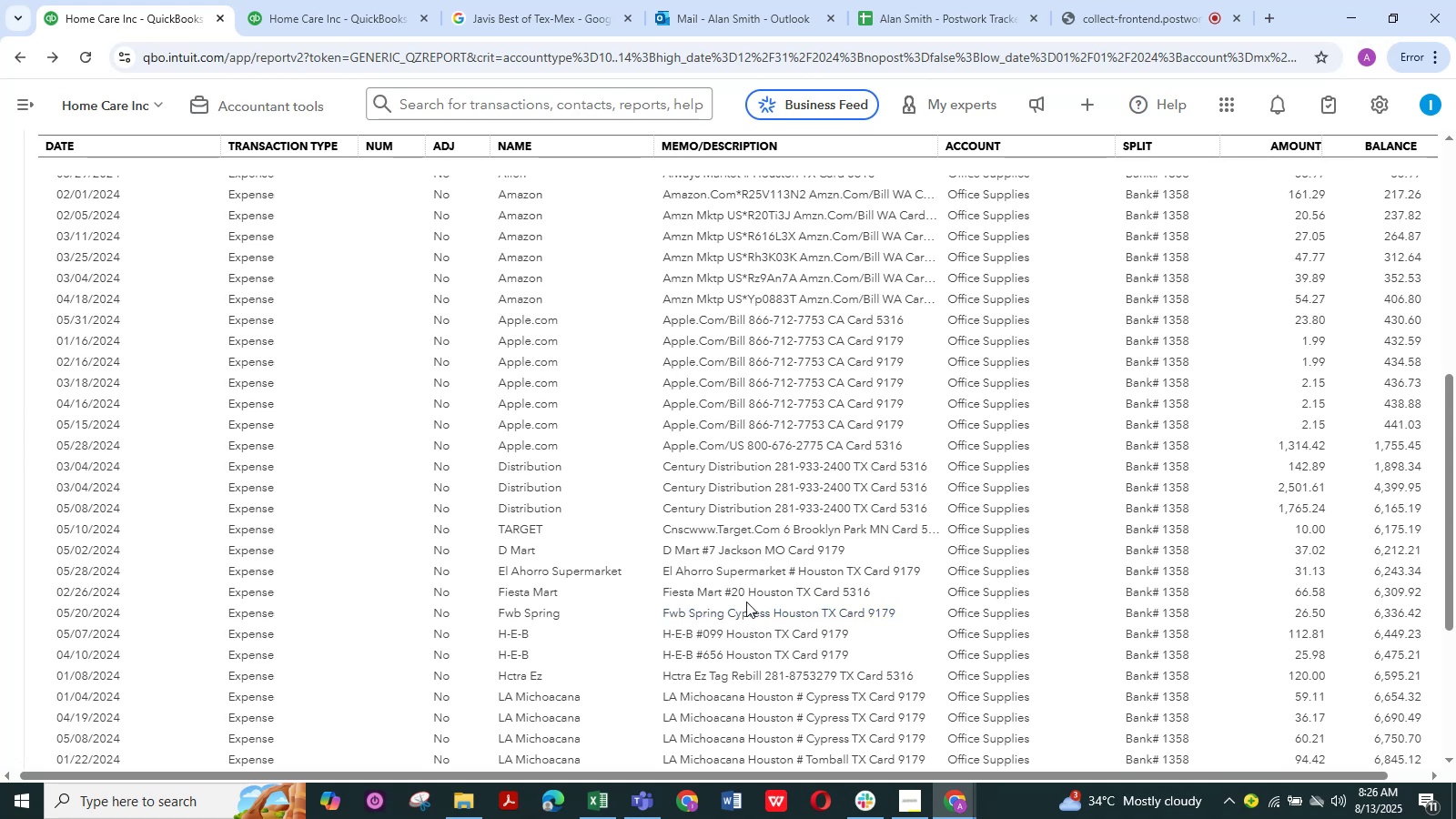 
scroll: coordinate [662, 582], scroll_direction: down, amount: 9.0
 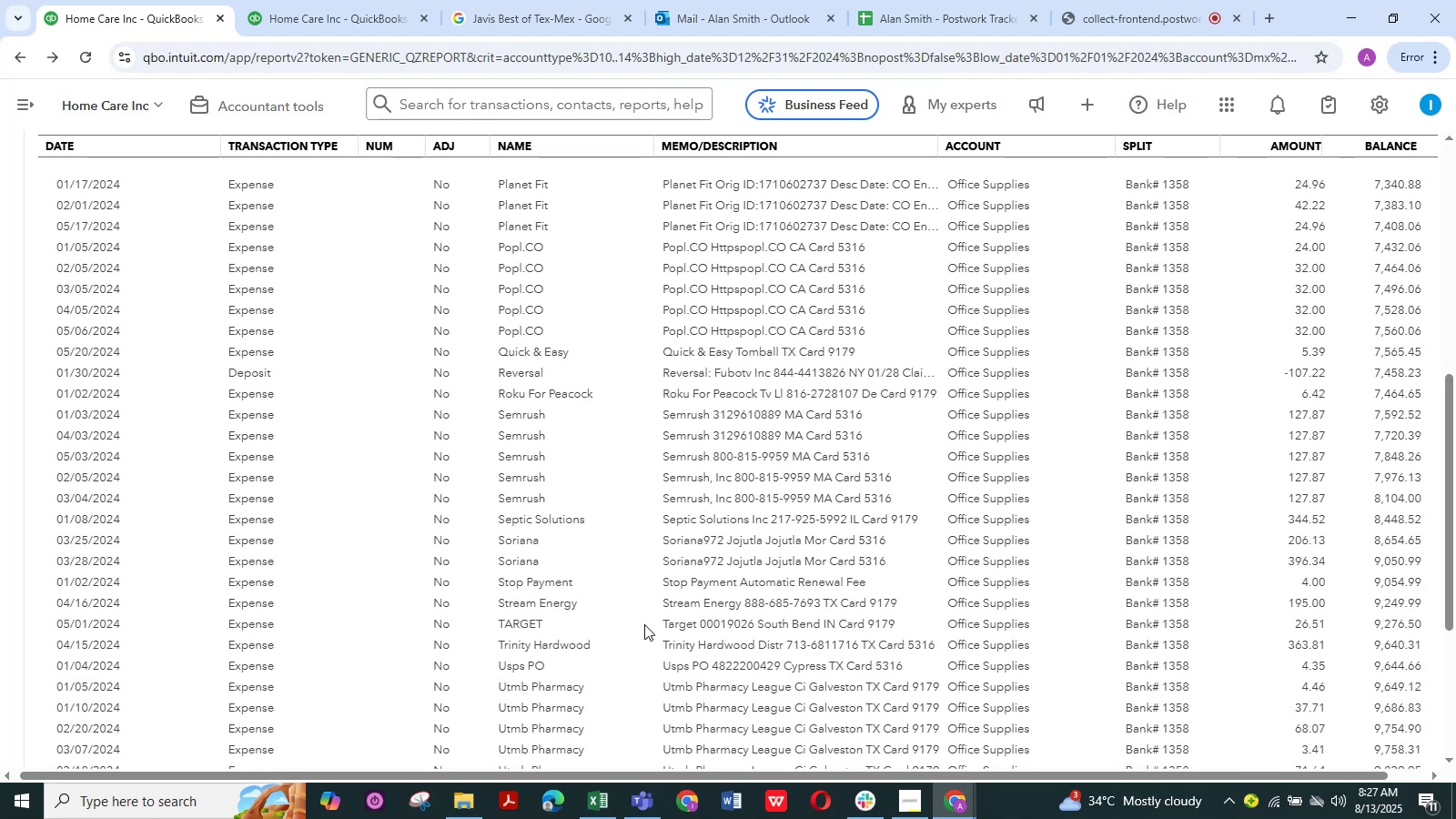 
left_click_drag(start_coordinate=[656, 609], to_coordinate=[640, 612])
 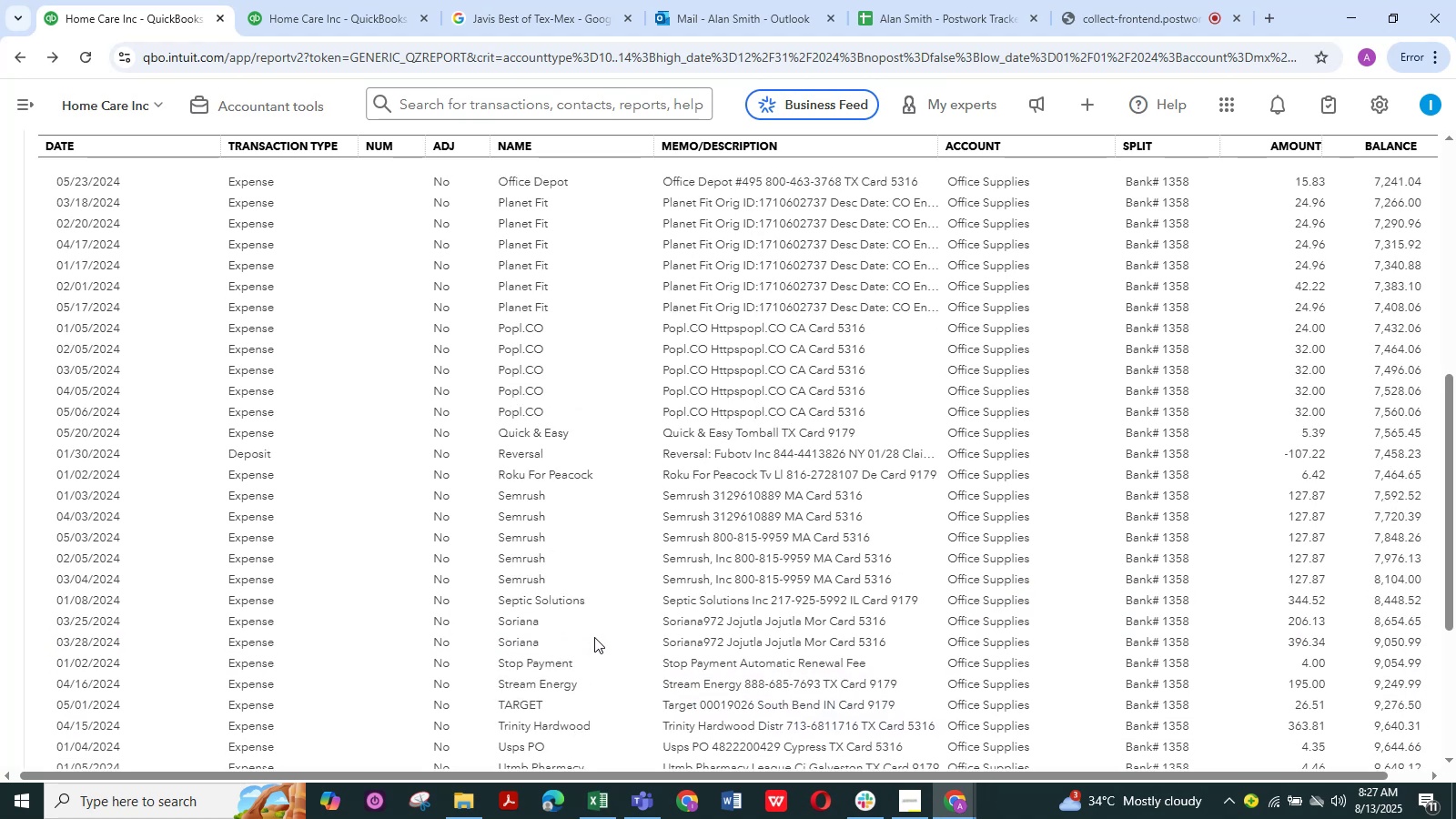 
key(Control+C)
 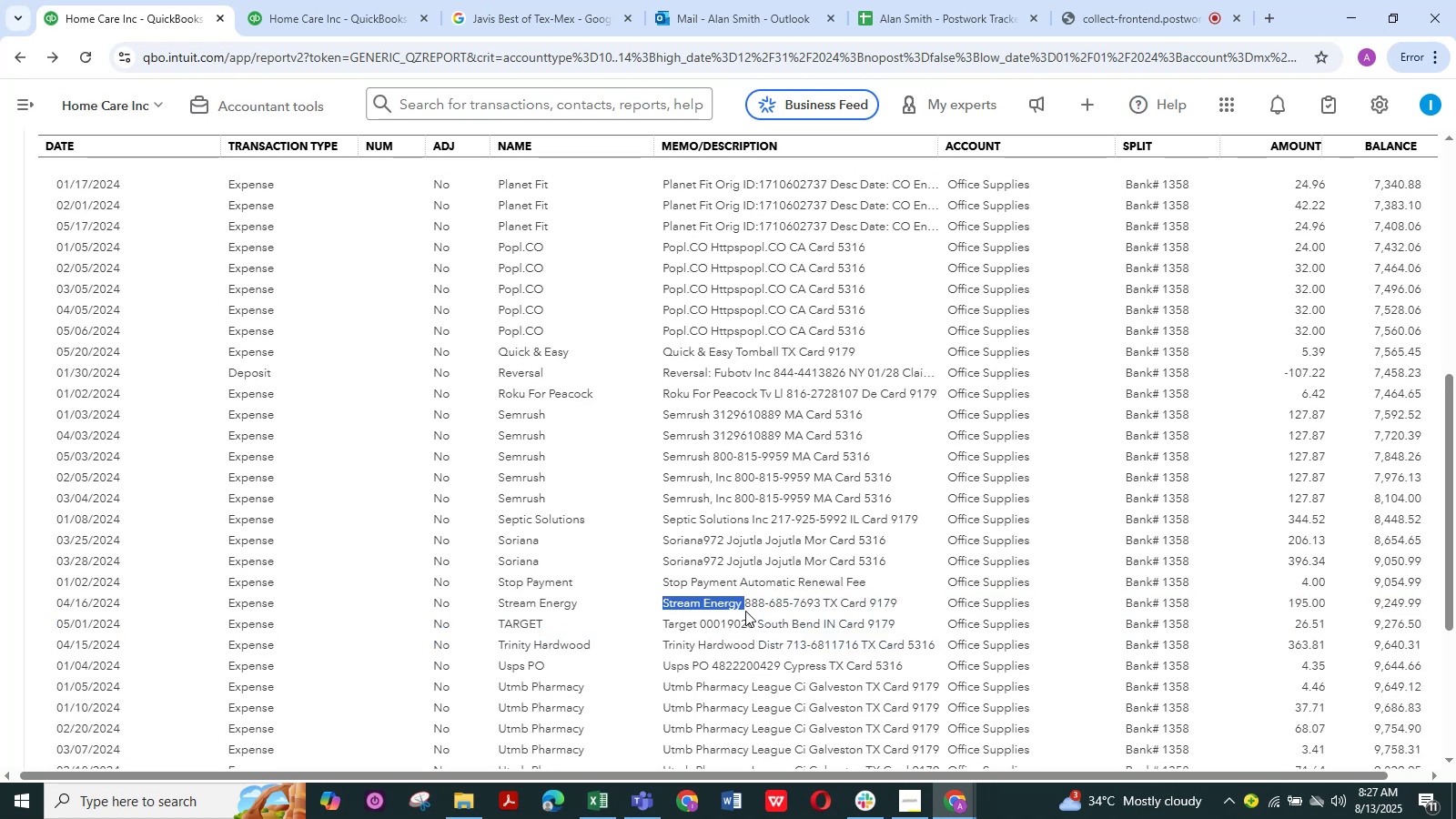 
key(Control+C)
 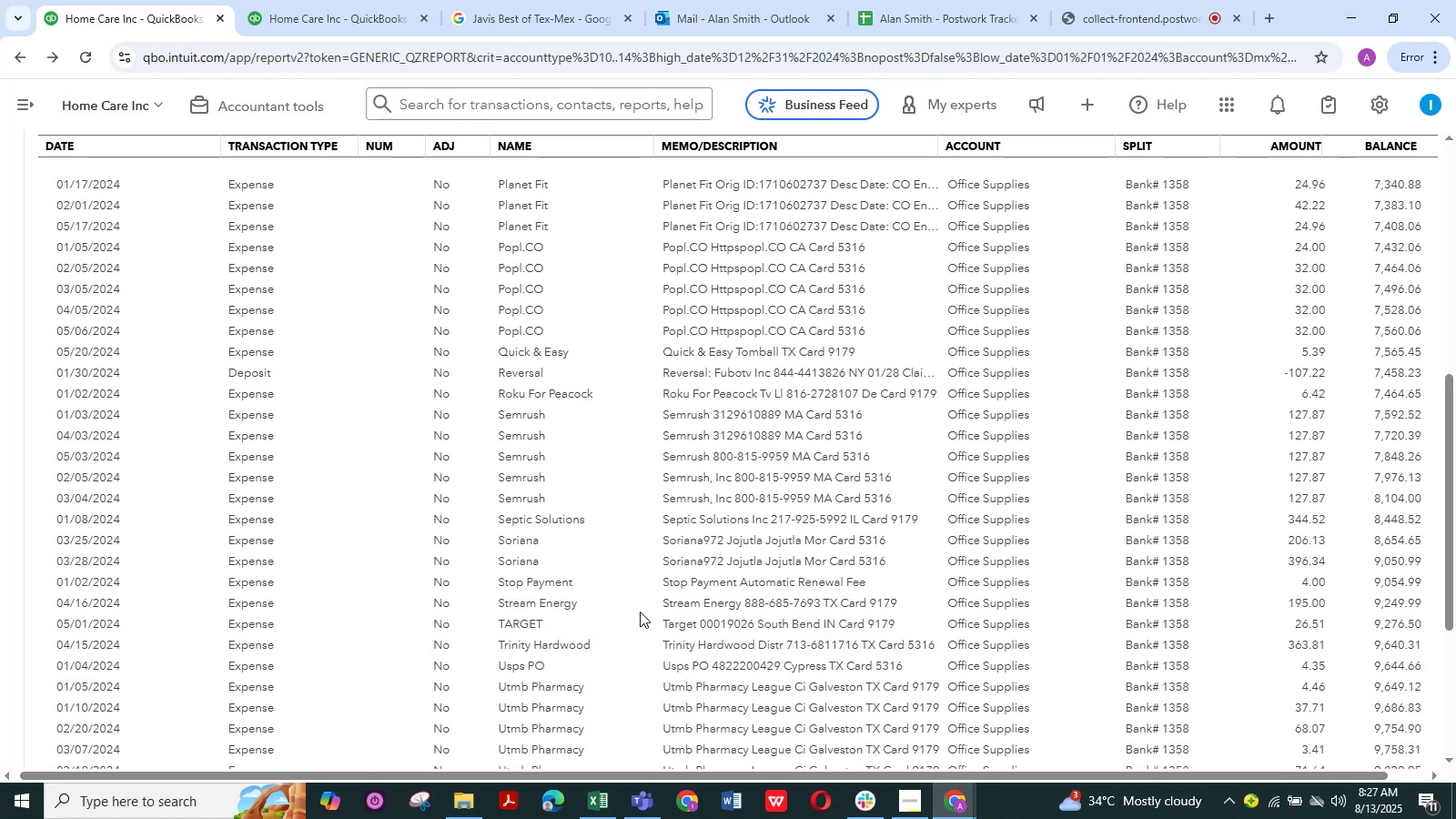 
scroll: coordinate [594, 637], scroll_direction: up, amount: 11.0
 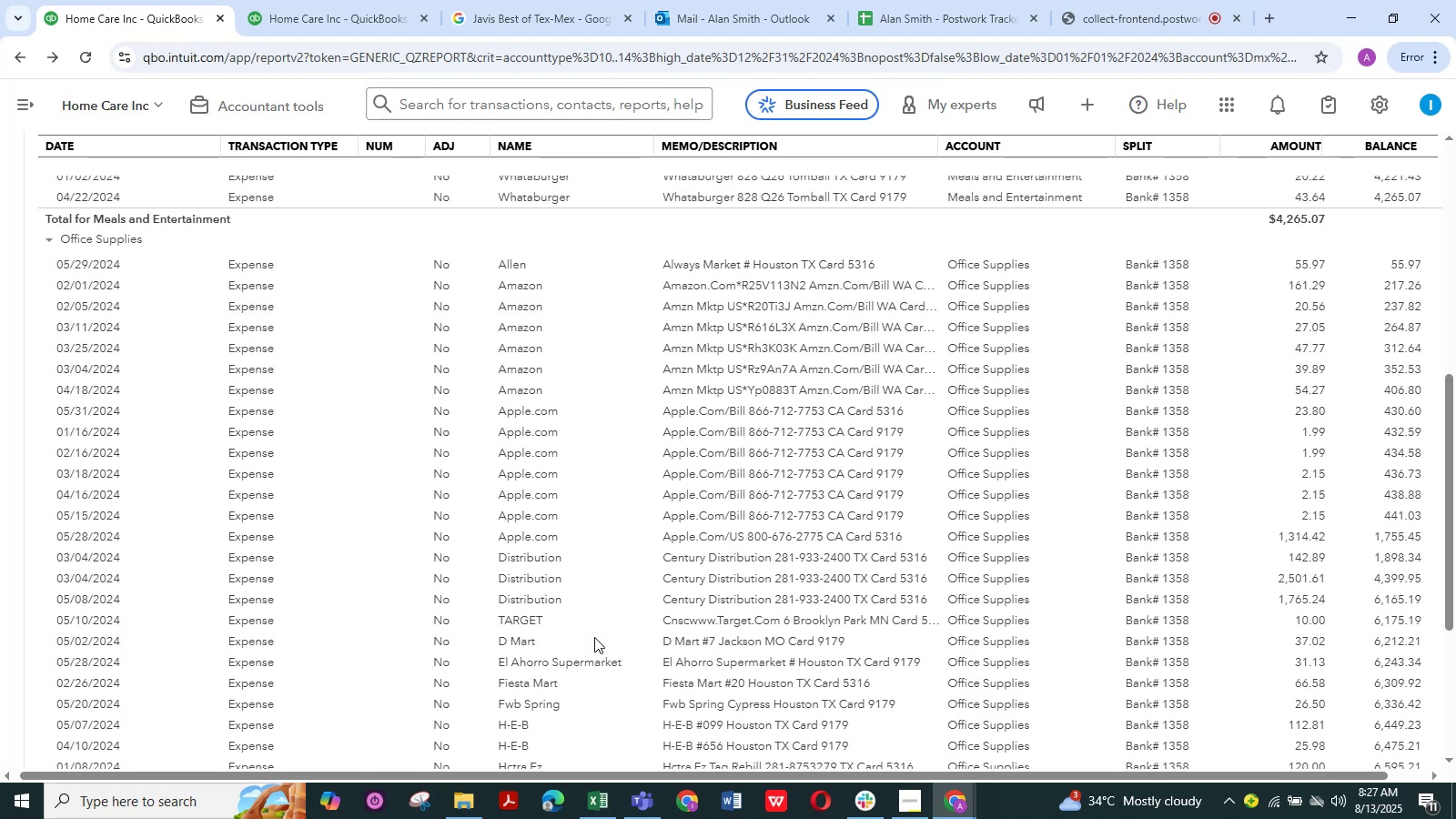 
scroll: coordinate [594, 637], scroll_direction: down, amount: 7.0
 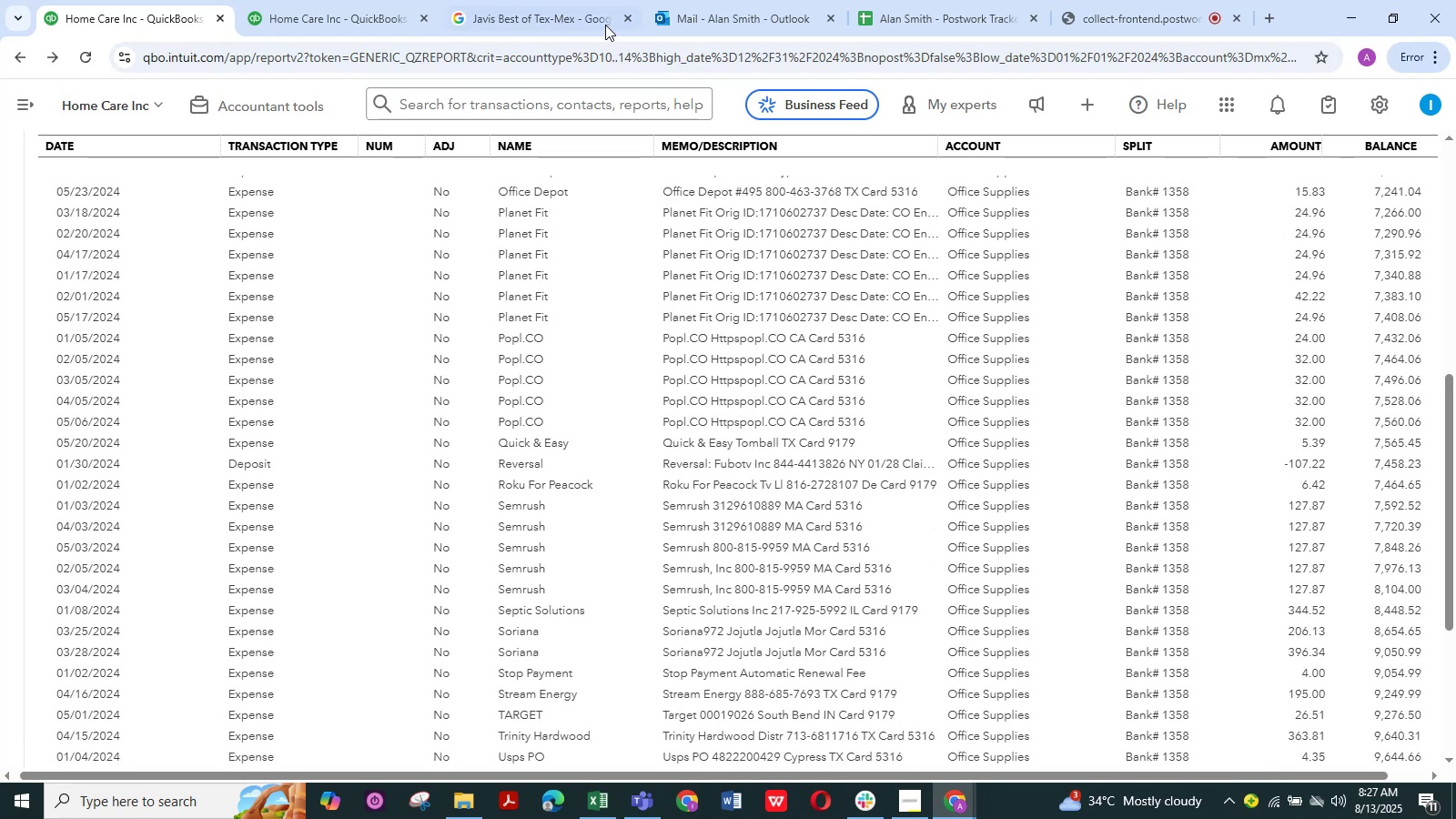 
left_click([524, 0])
 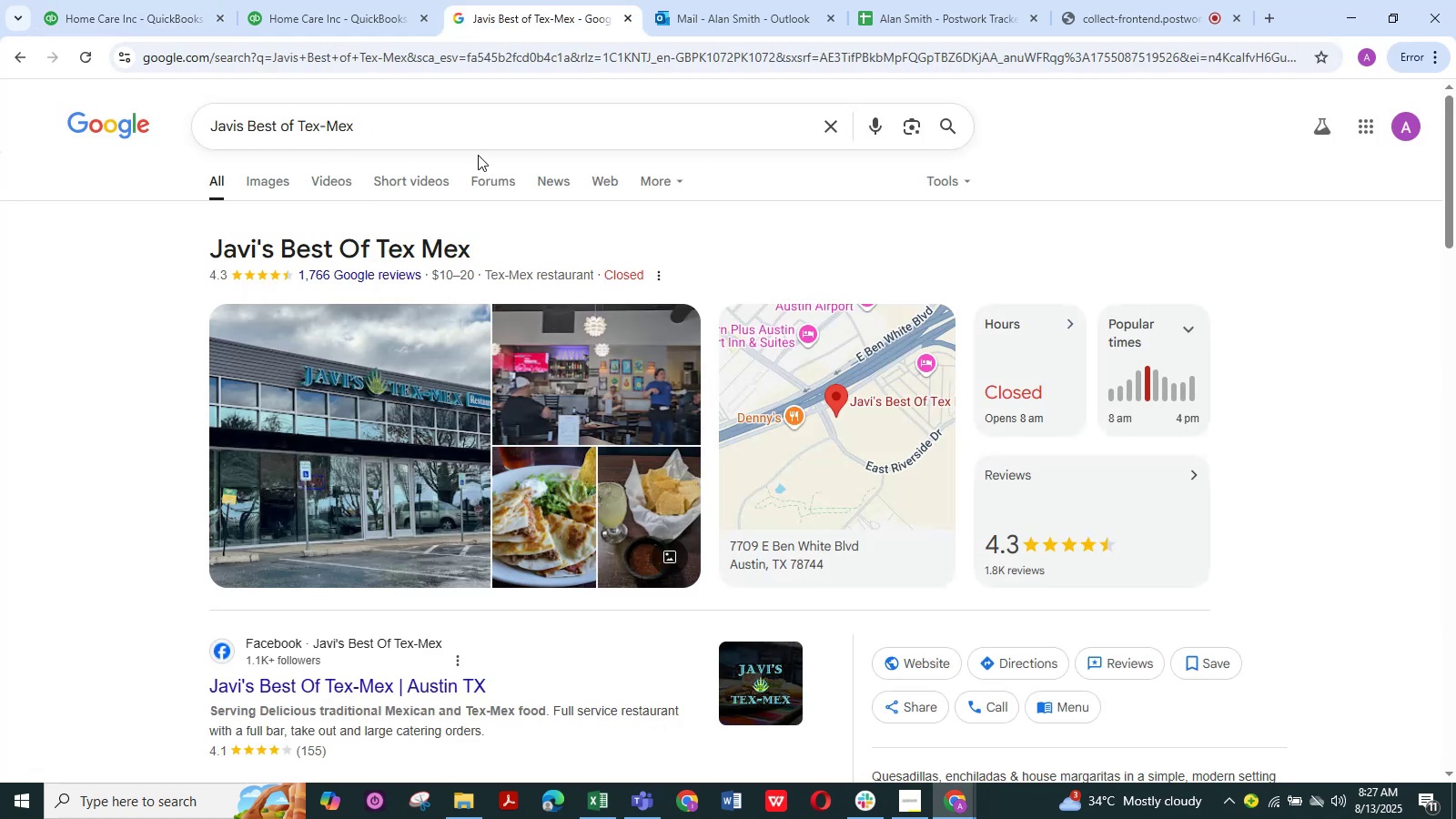 
left_click_drag(start_coordinate=[393, 124], to_coordinate=[199, 147])
 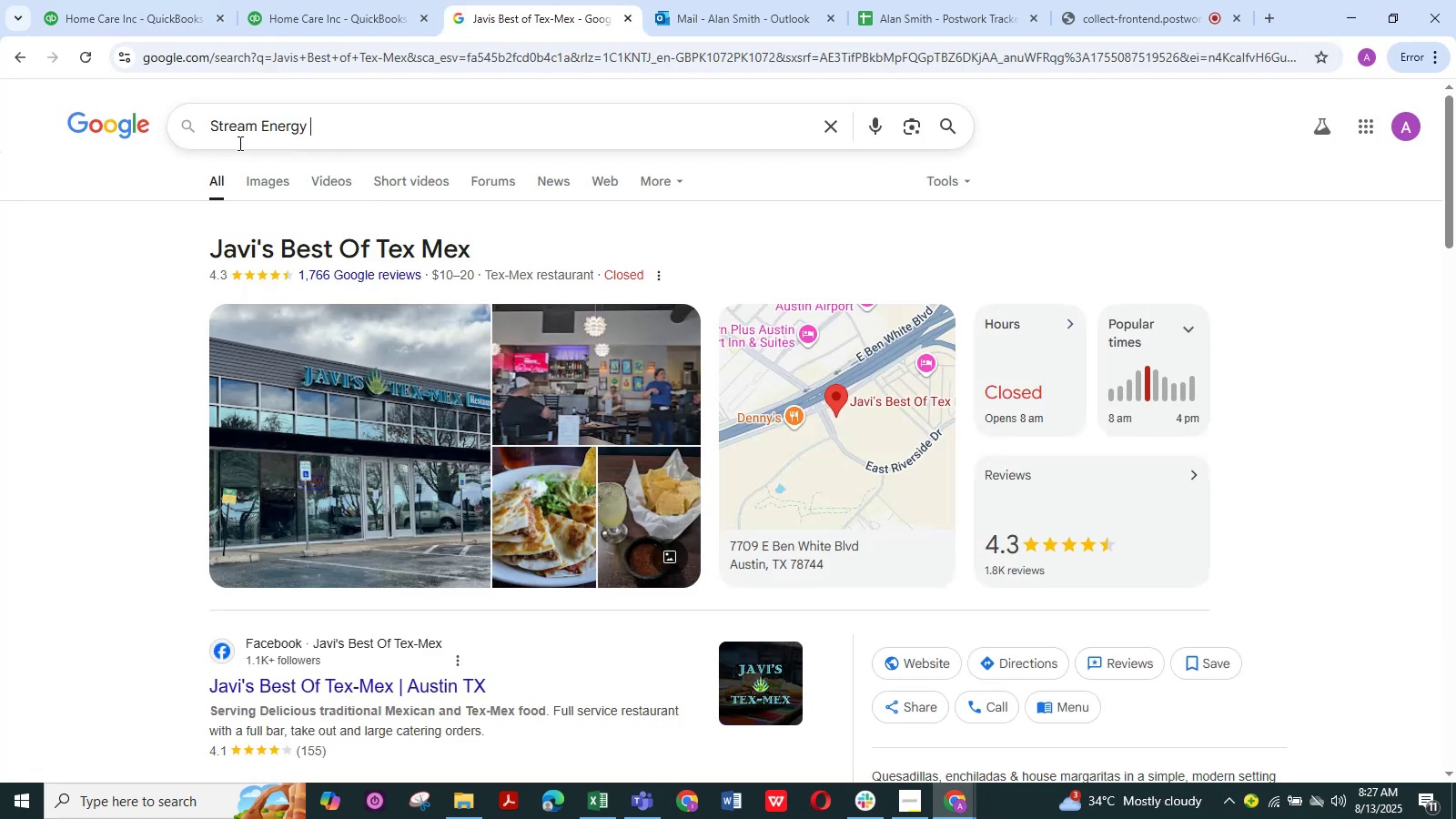 
key(Control+ControlLeft)
 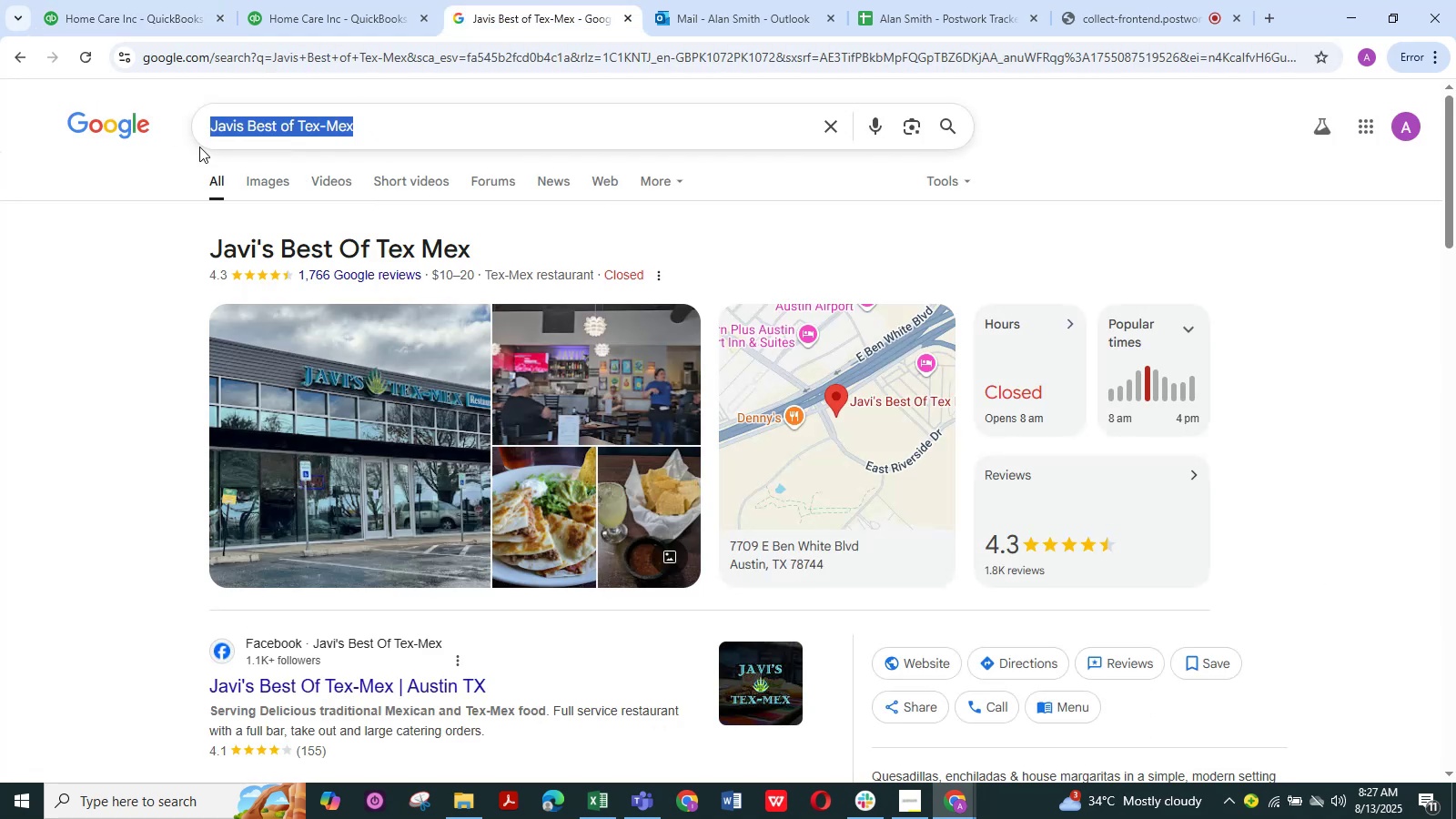 
key(Control+V)
 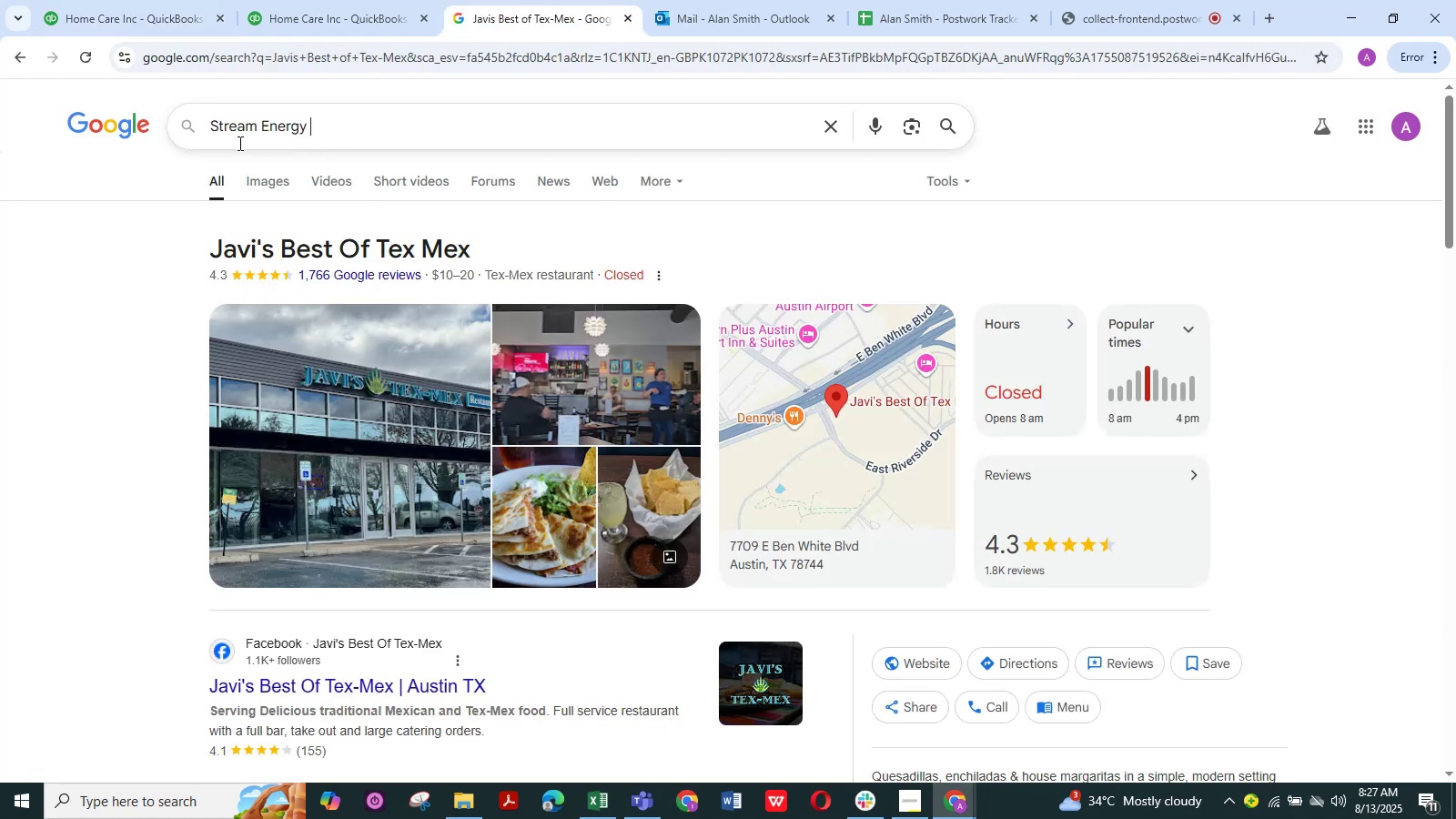 
key(NumpadEnter)
 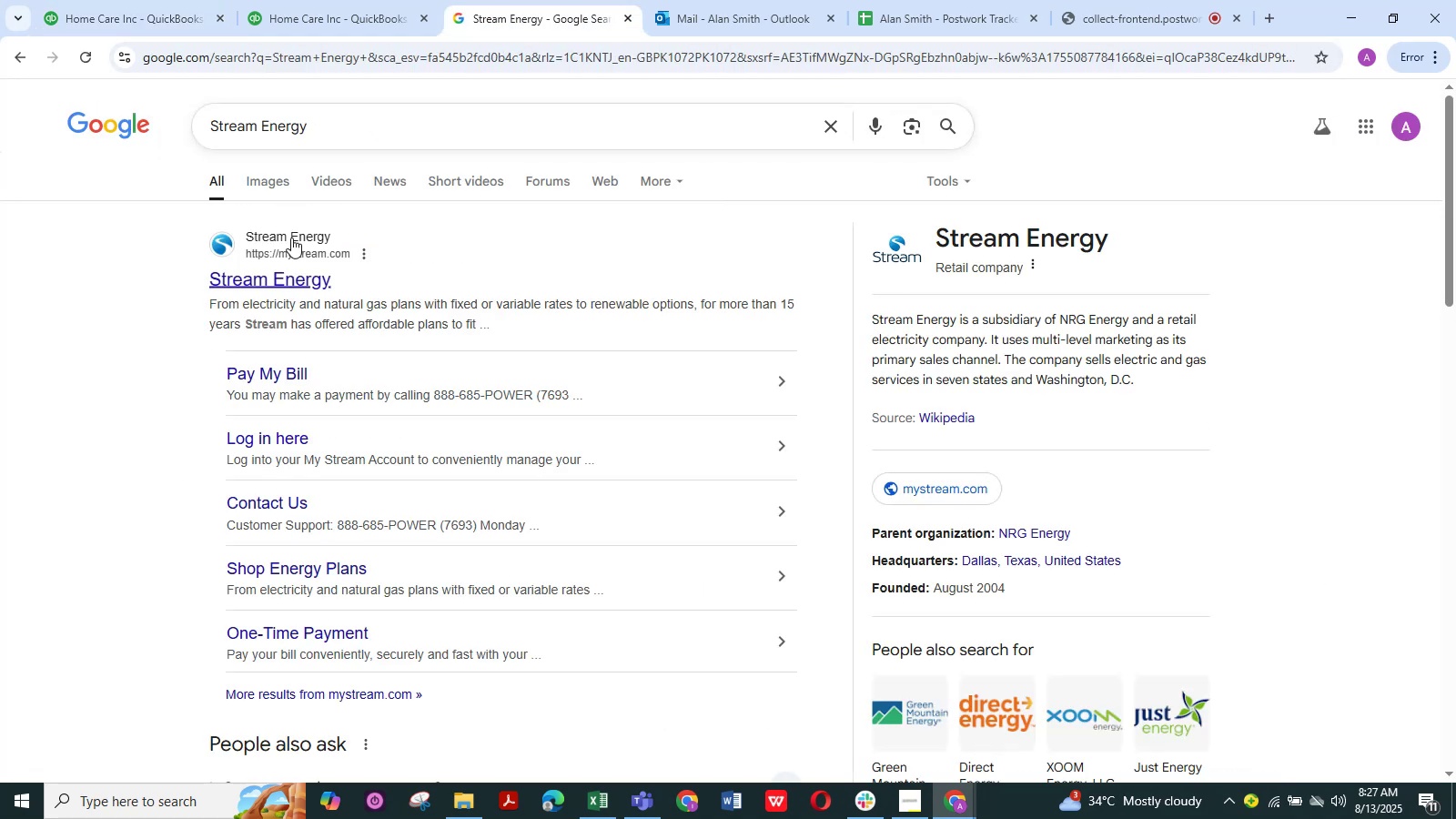 
left_click([118, 0])
 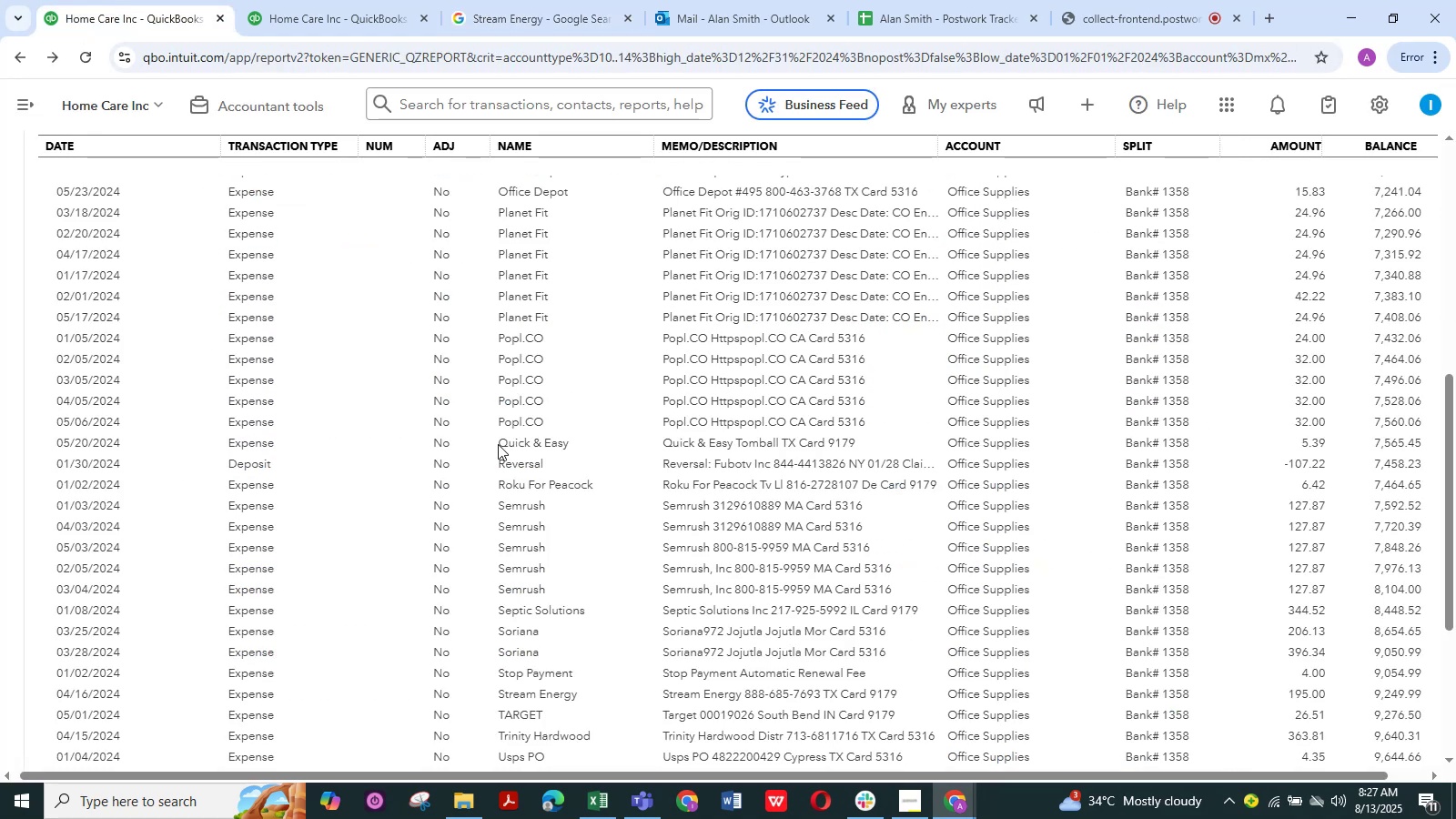 
scroll: coordinate [548, 446], scroll_direction: down, amount: 1.0
 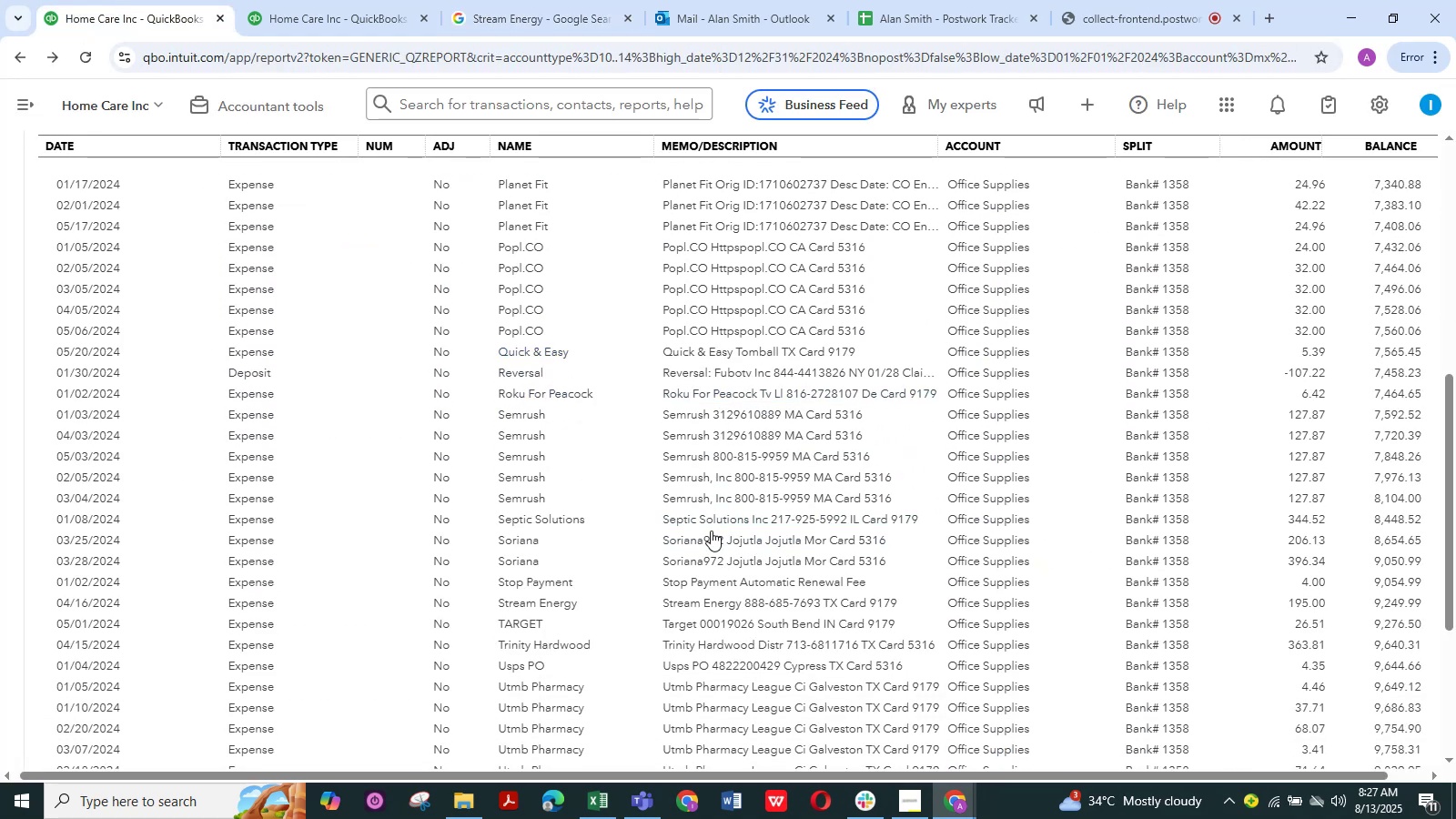 
left_click([714, 605])
 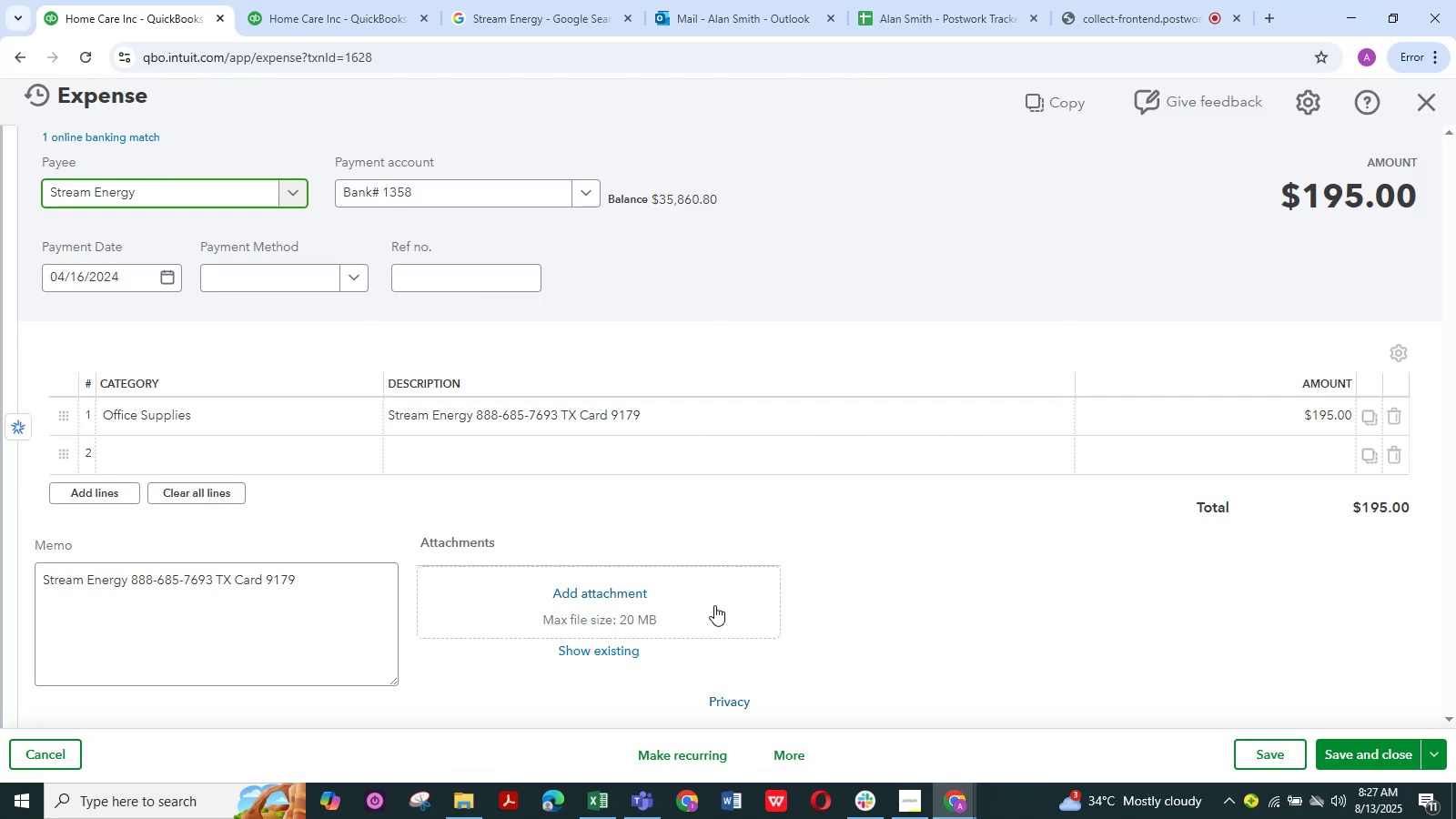 
wait(5.67)
 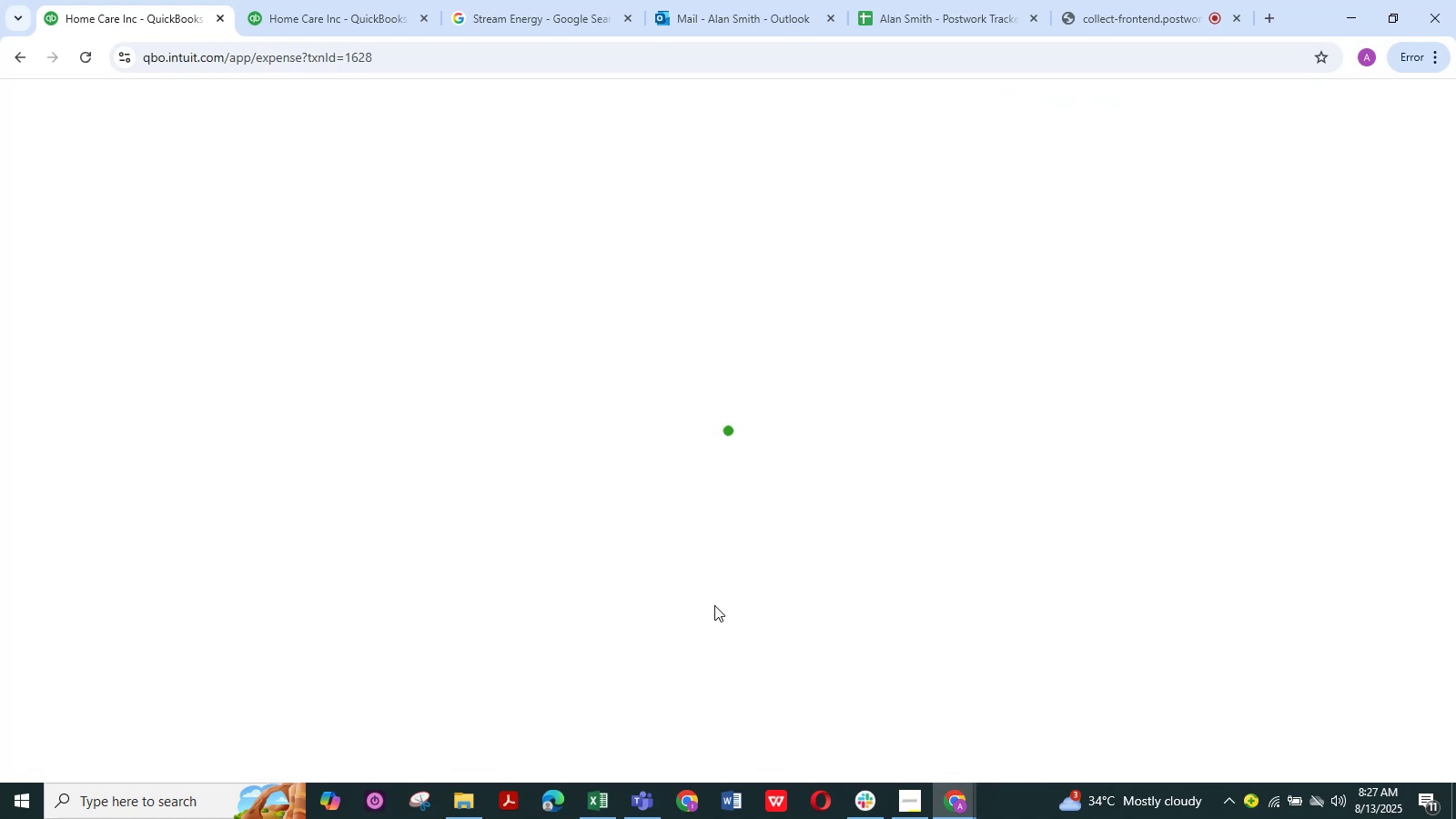 
left_click([158, 401])
 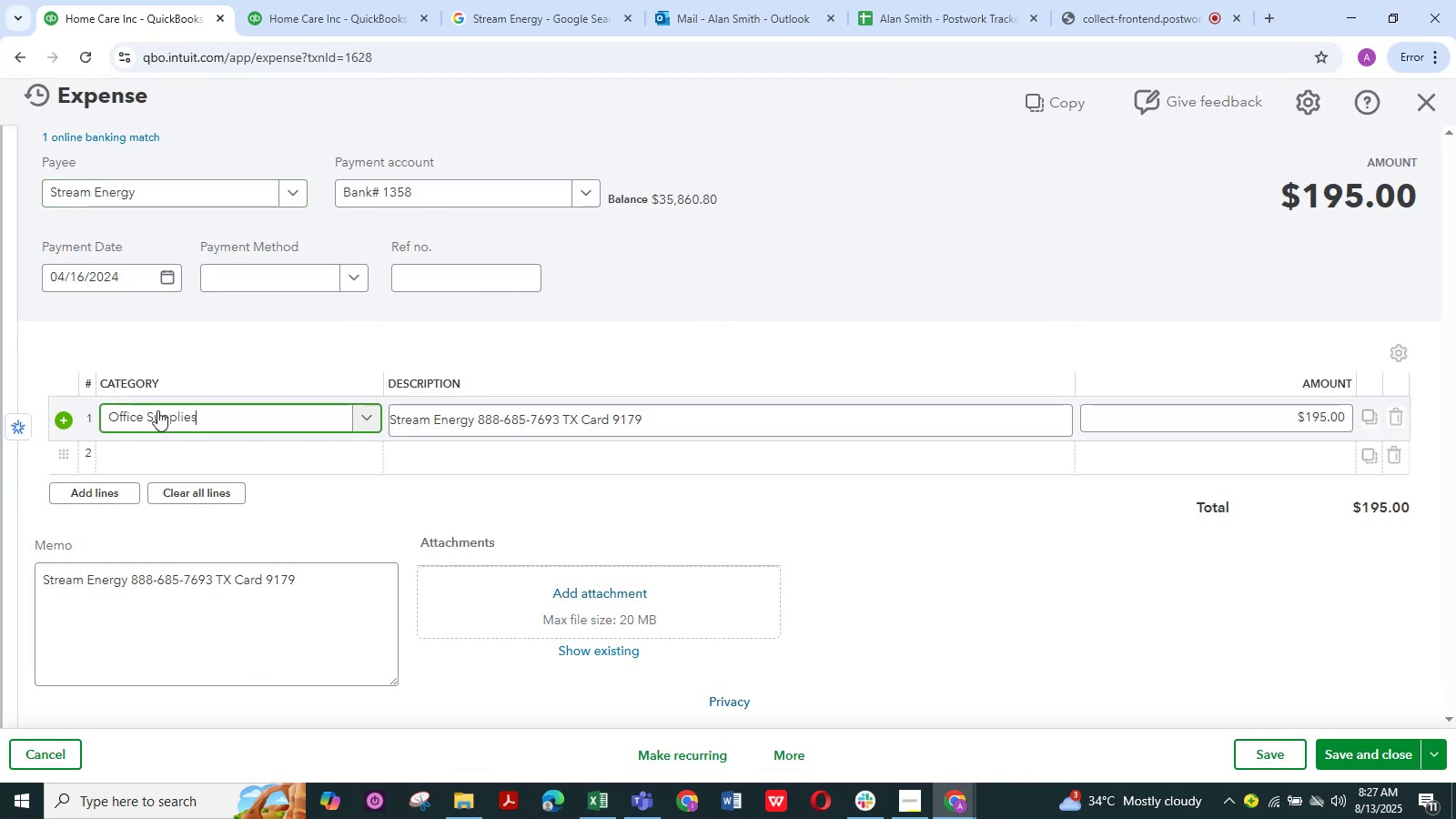 
left_click([157, 410])
 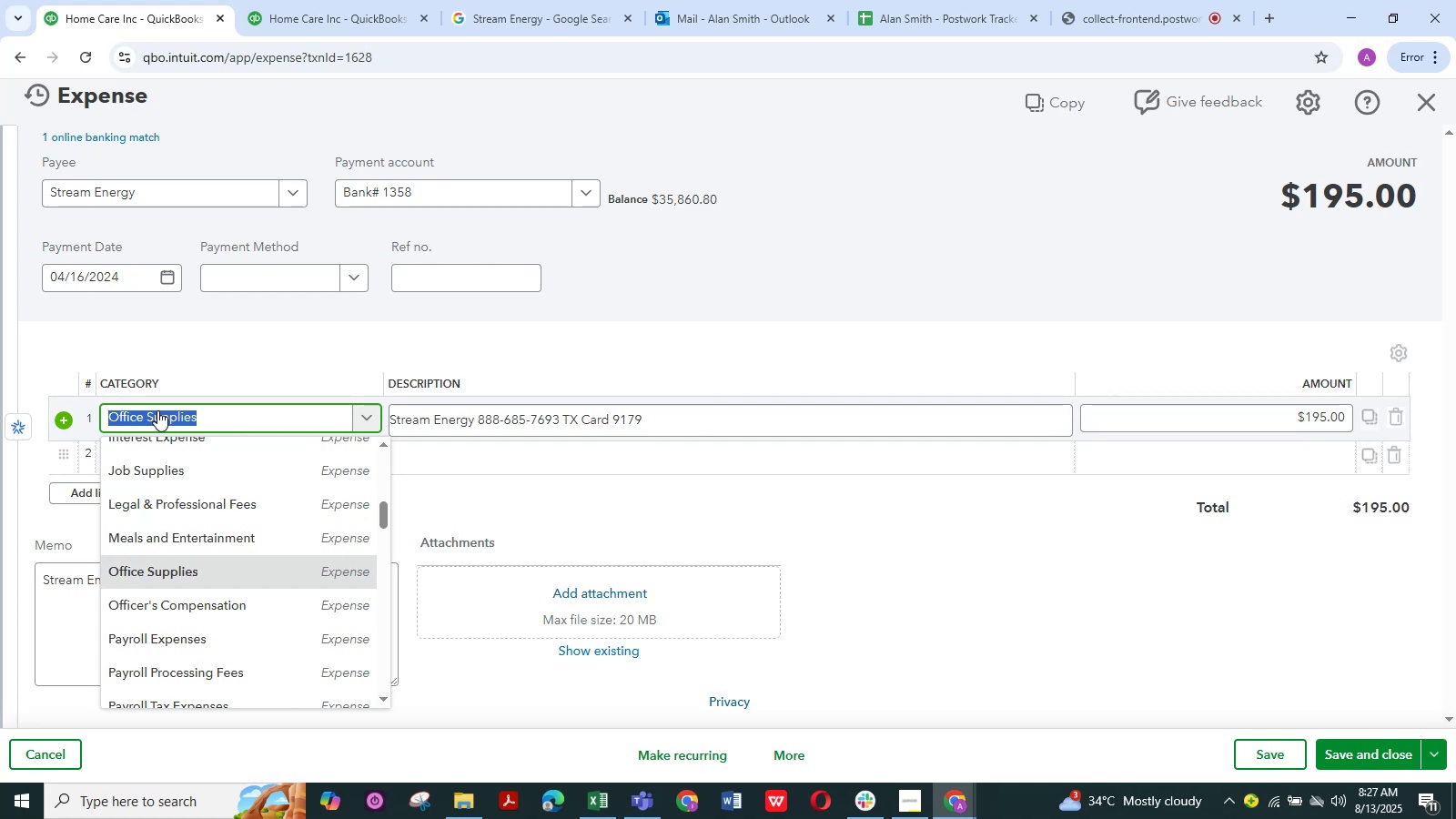 
wait(13.84)
 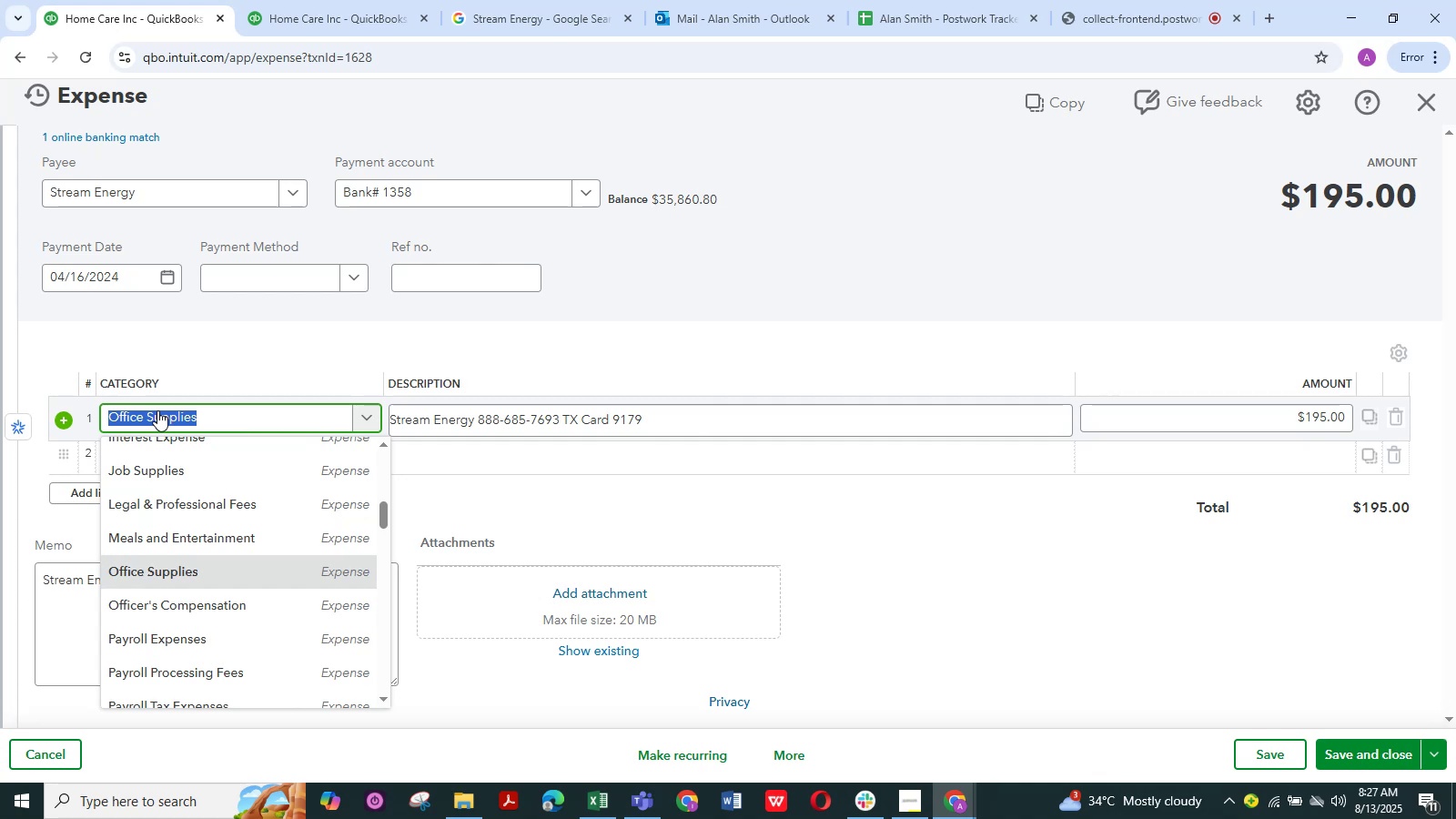 
left_click([167, 318])
 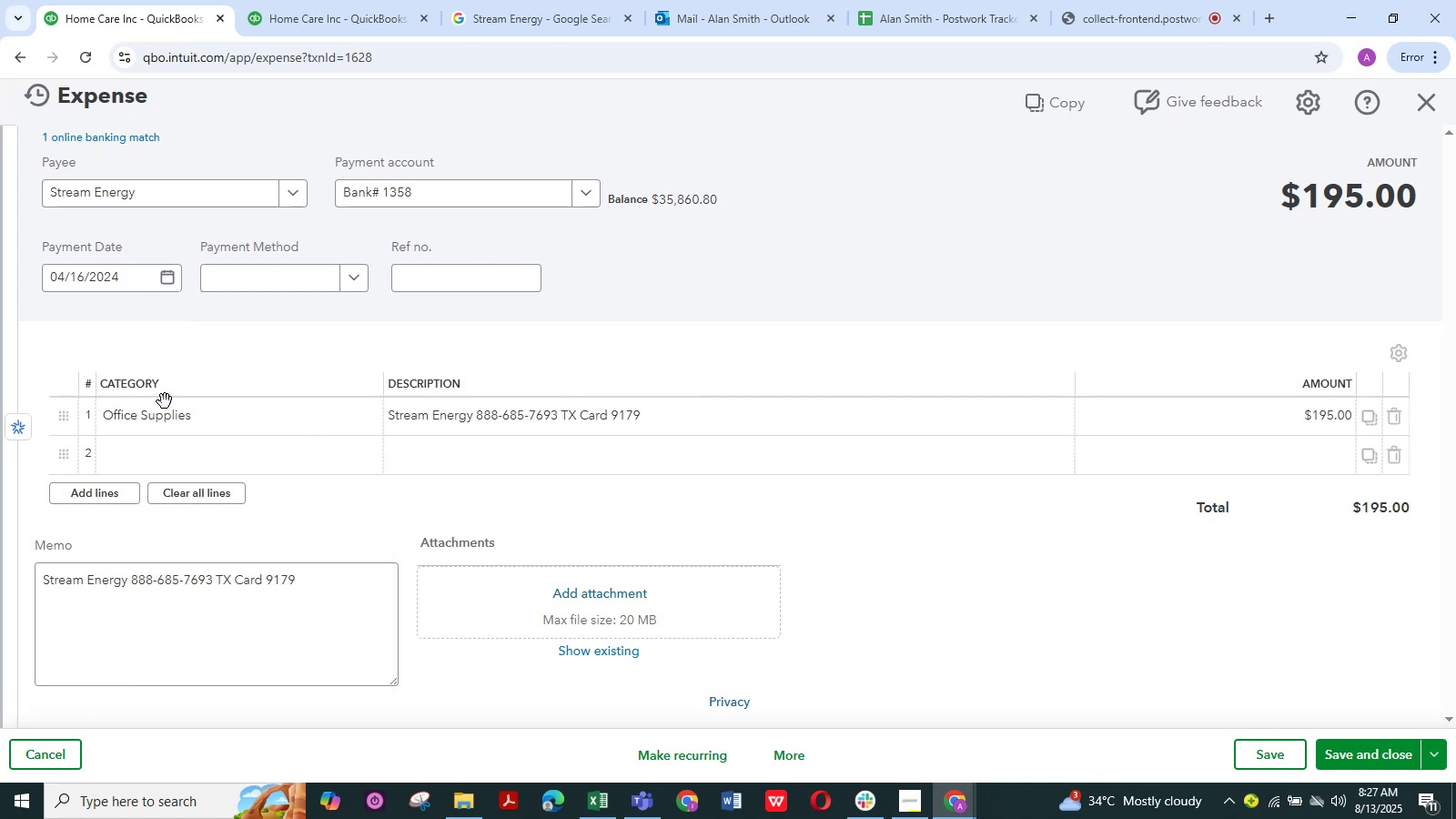 
left_click([166, 410])
 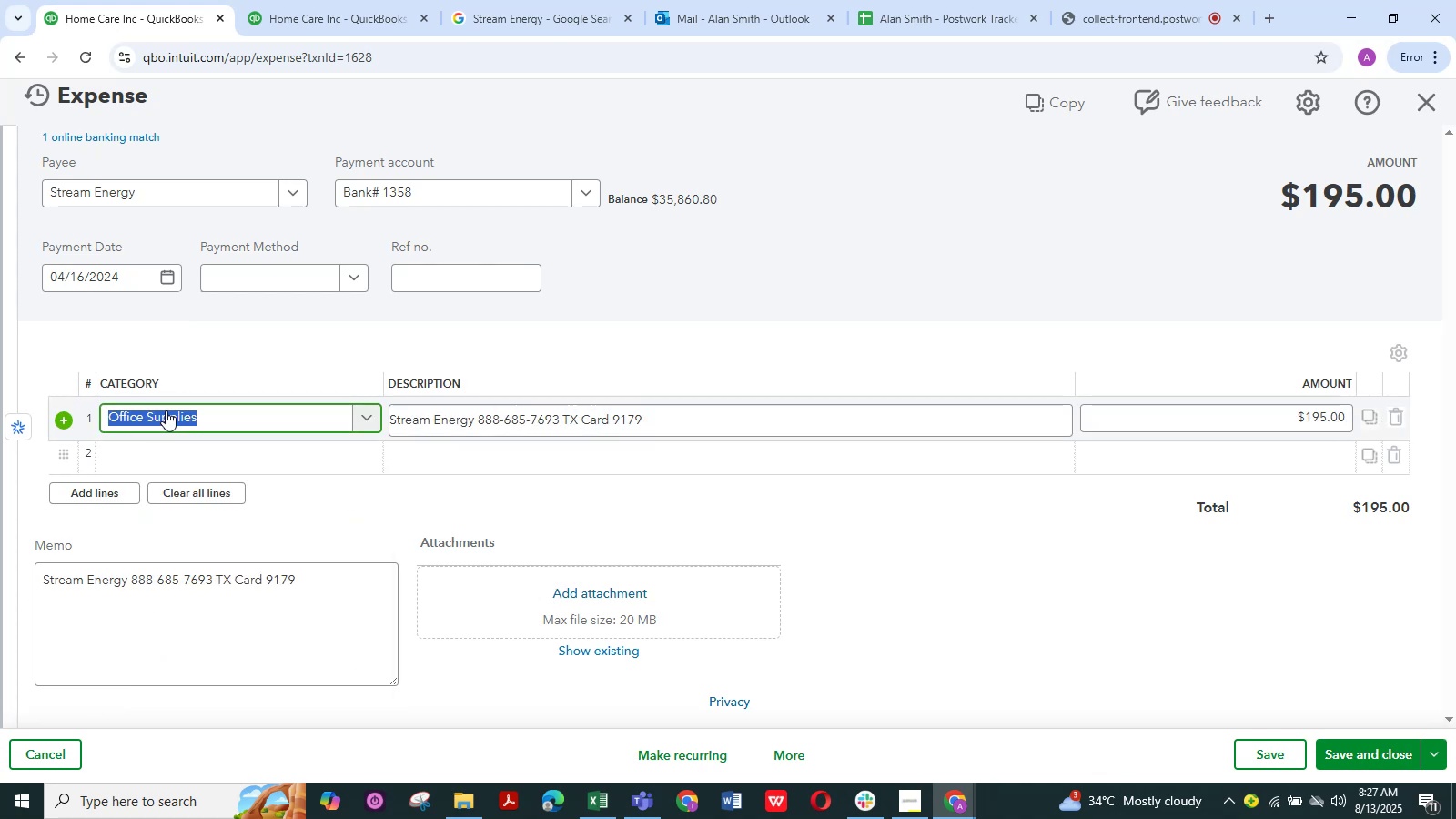 
key(U)
 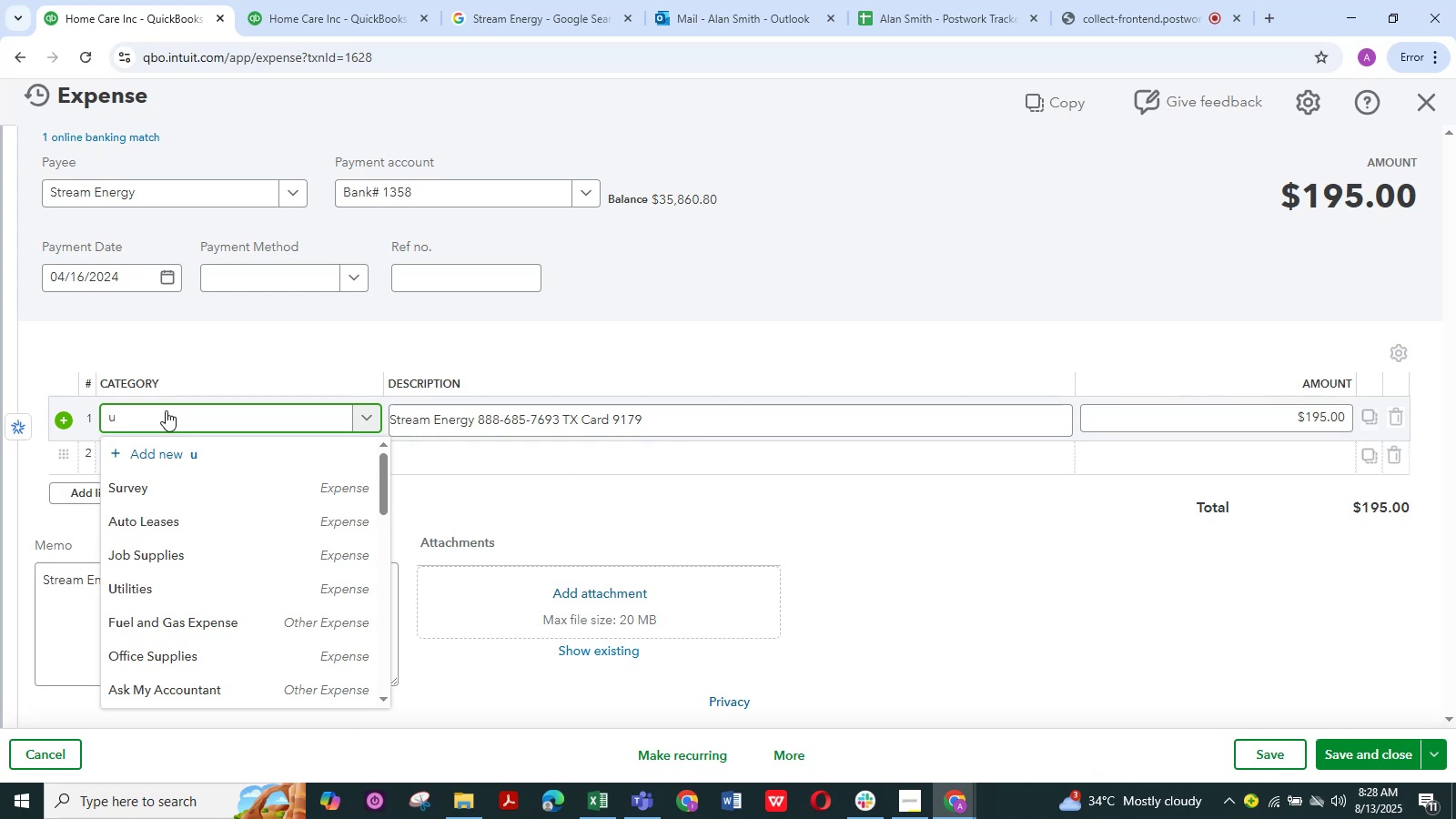 
wait(24.88)
 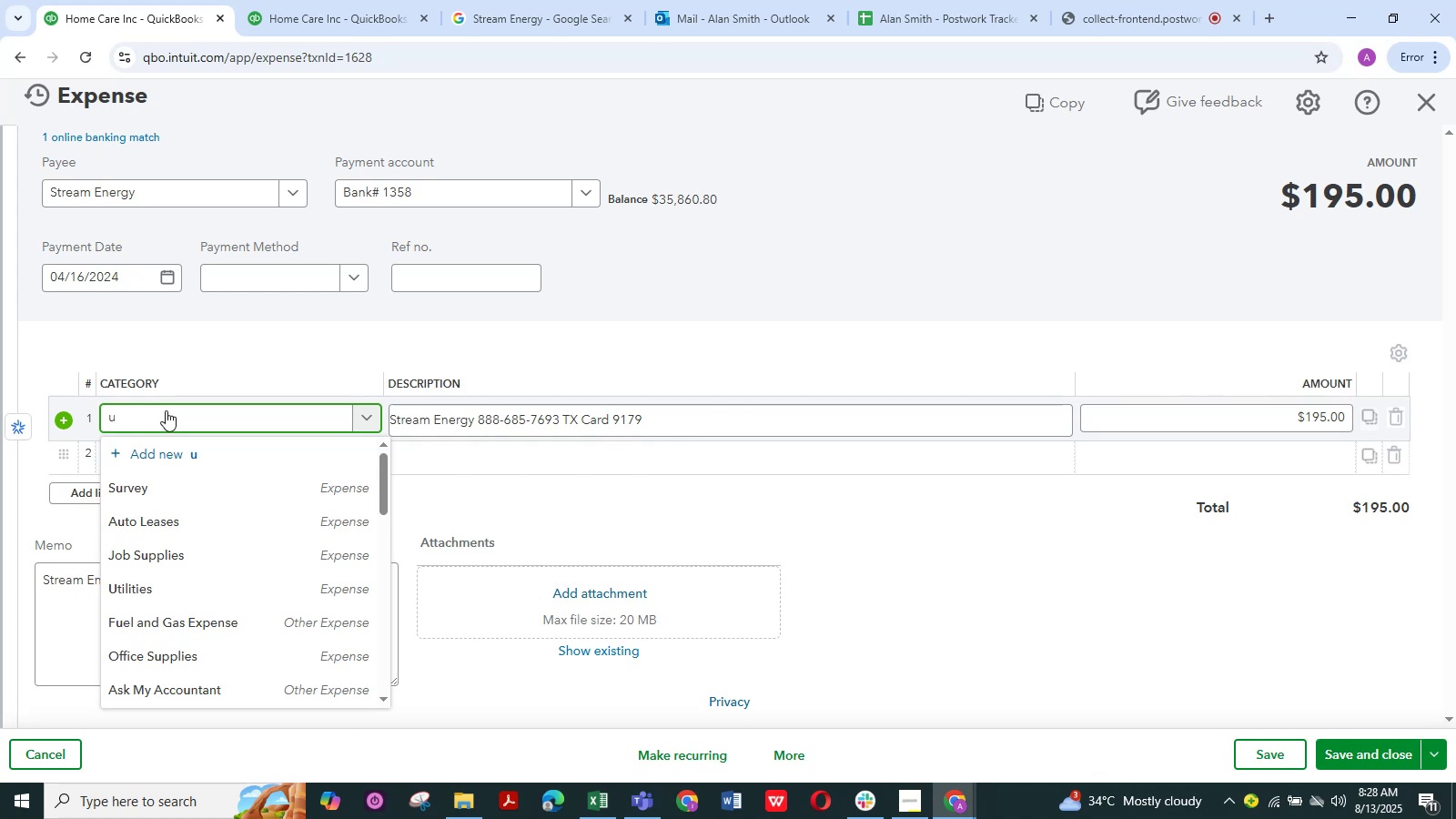 
left_click([148, 576])
 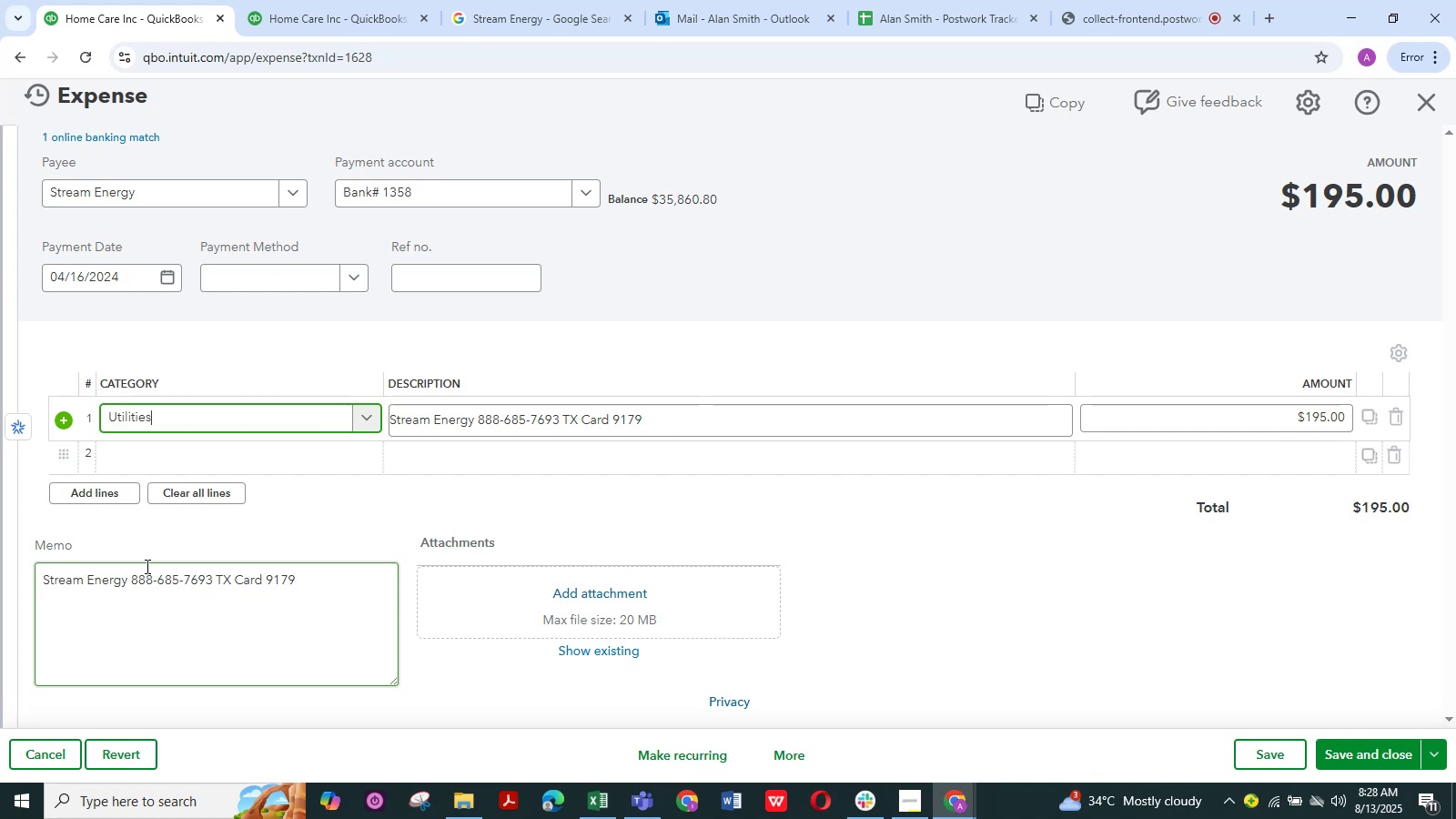 
right_click([146, 566])
 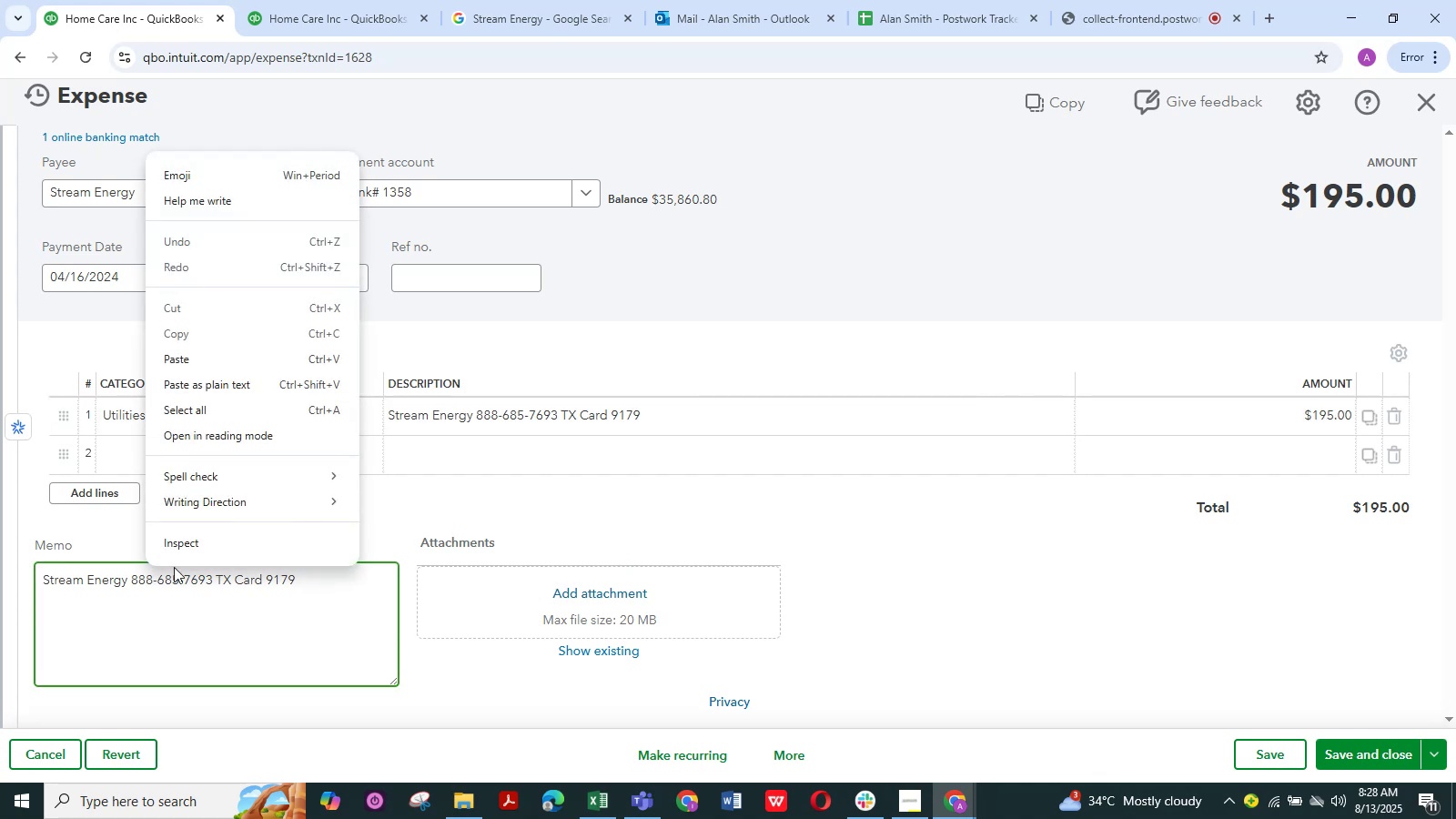 
left_click_drag(start_coordinate=[362, 523], to_coordinate=[381, 519])
 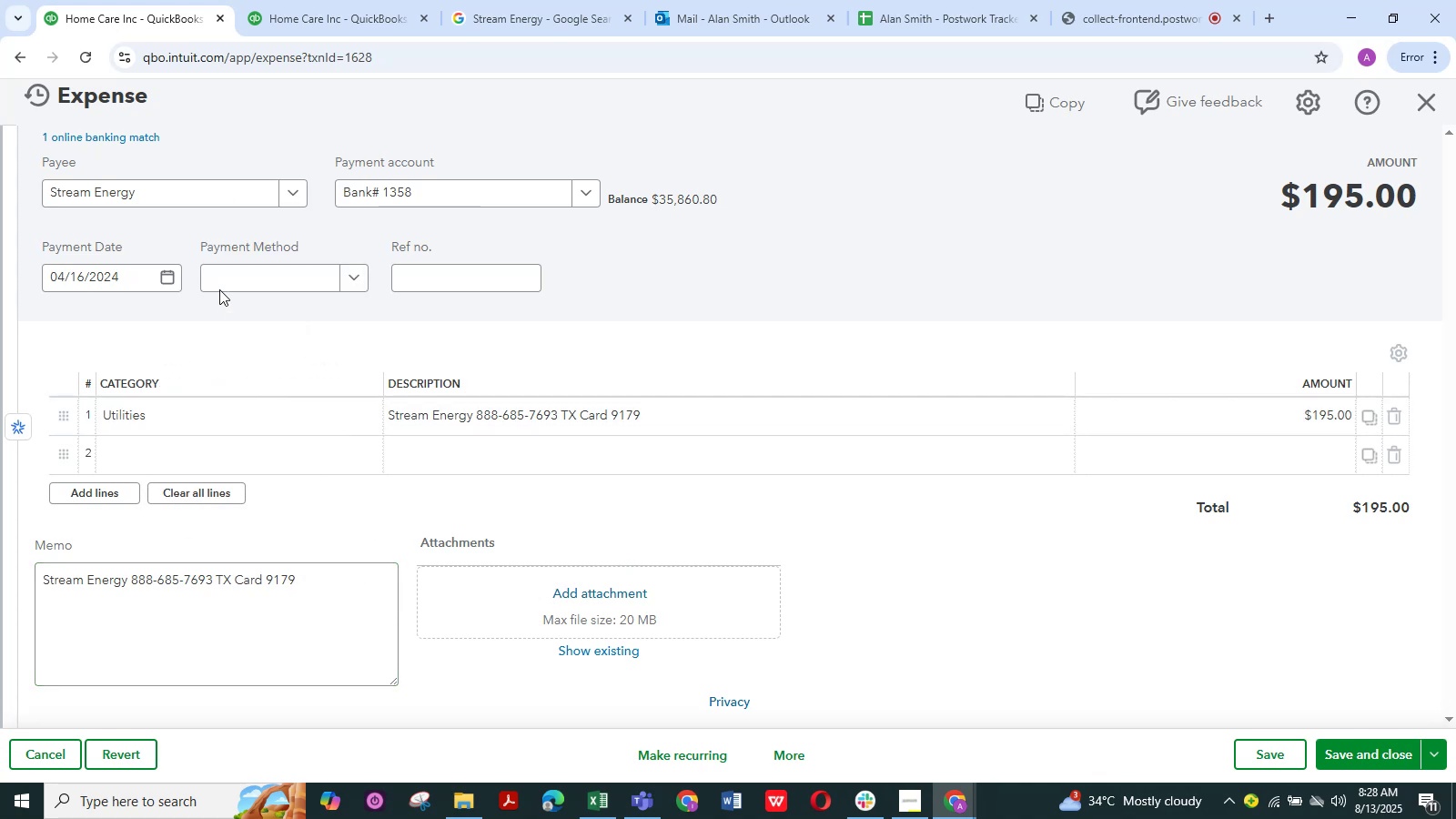 
left_click([183, 187])
 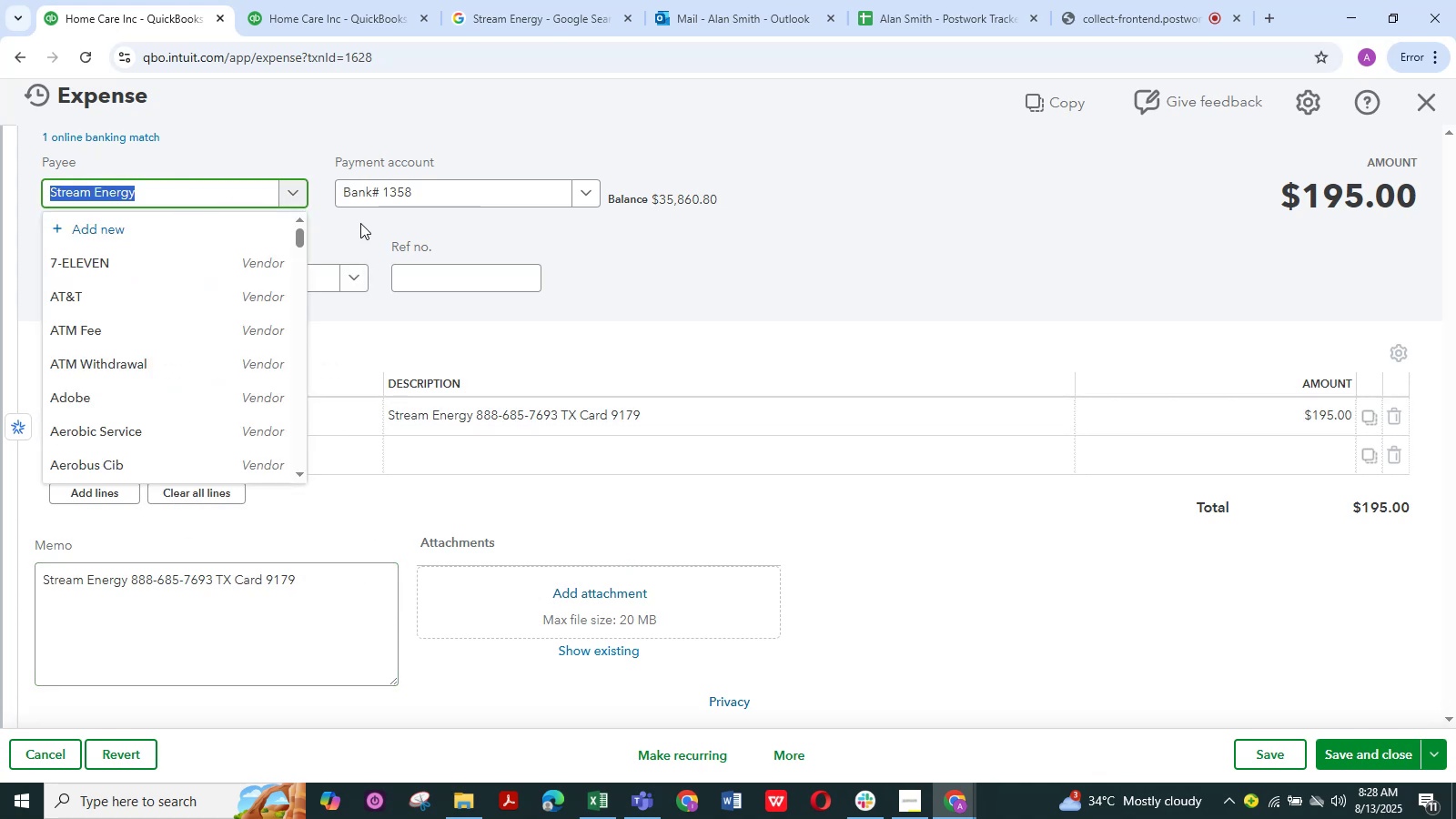 
left_click([362, 221])
 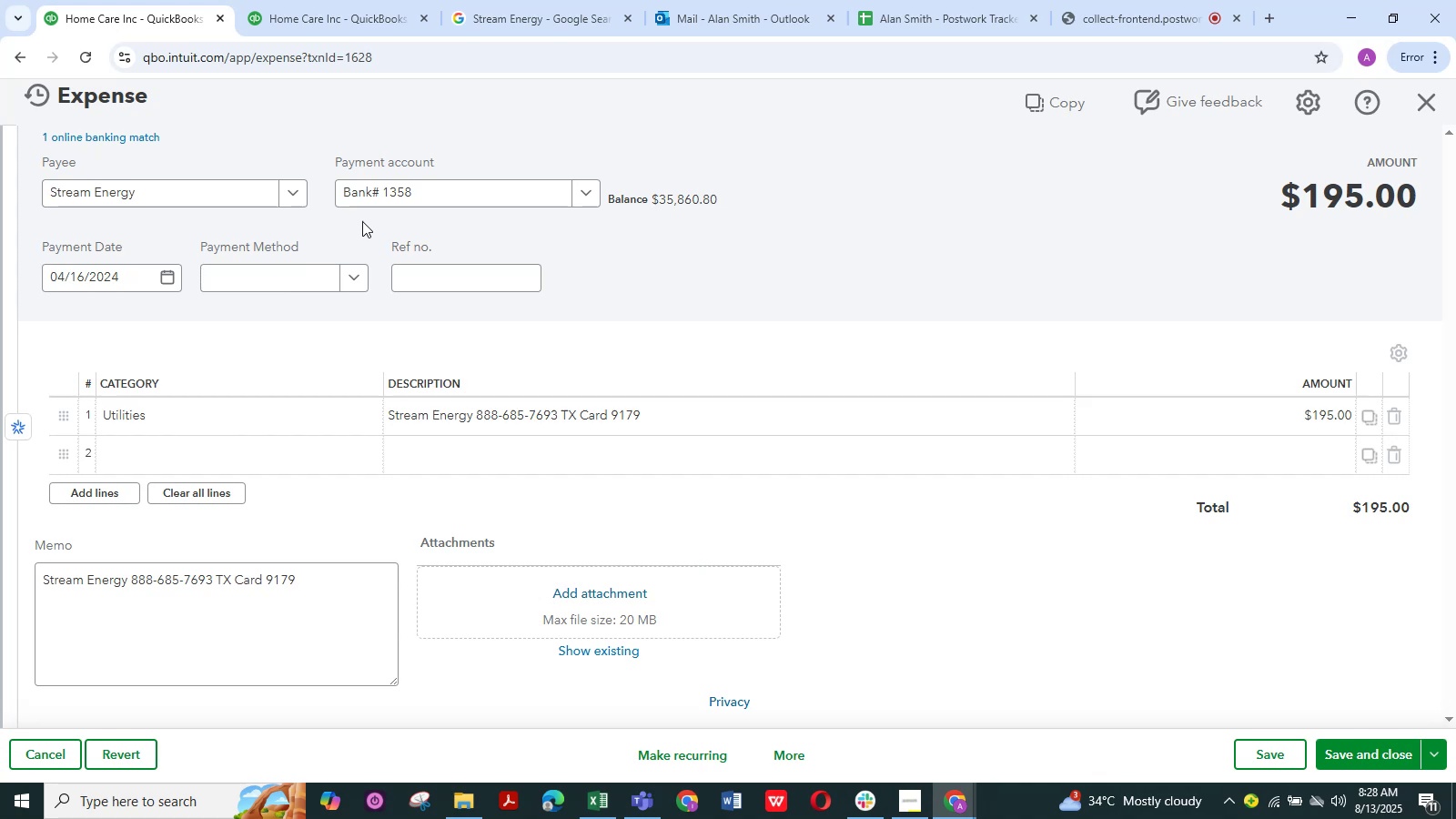 
wait(16.34)
 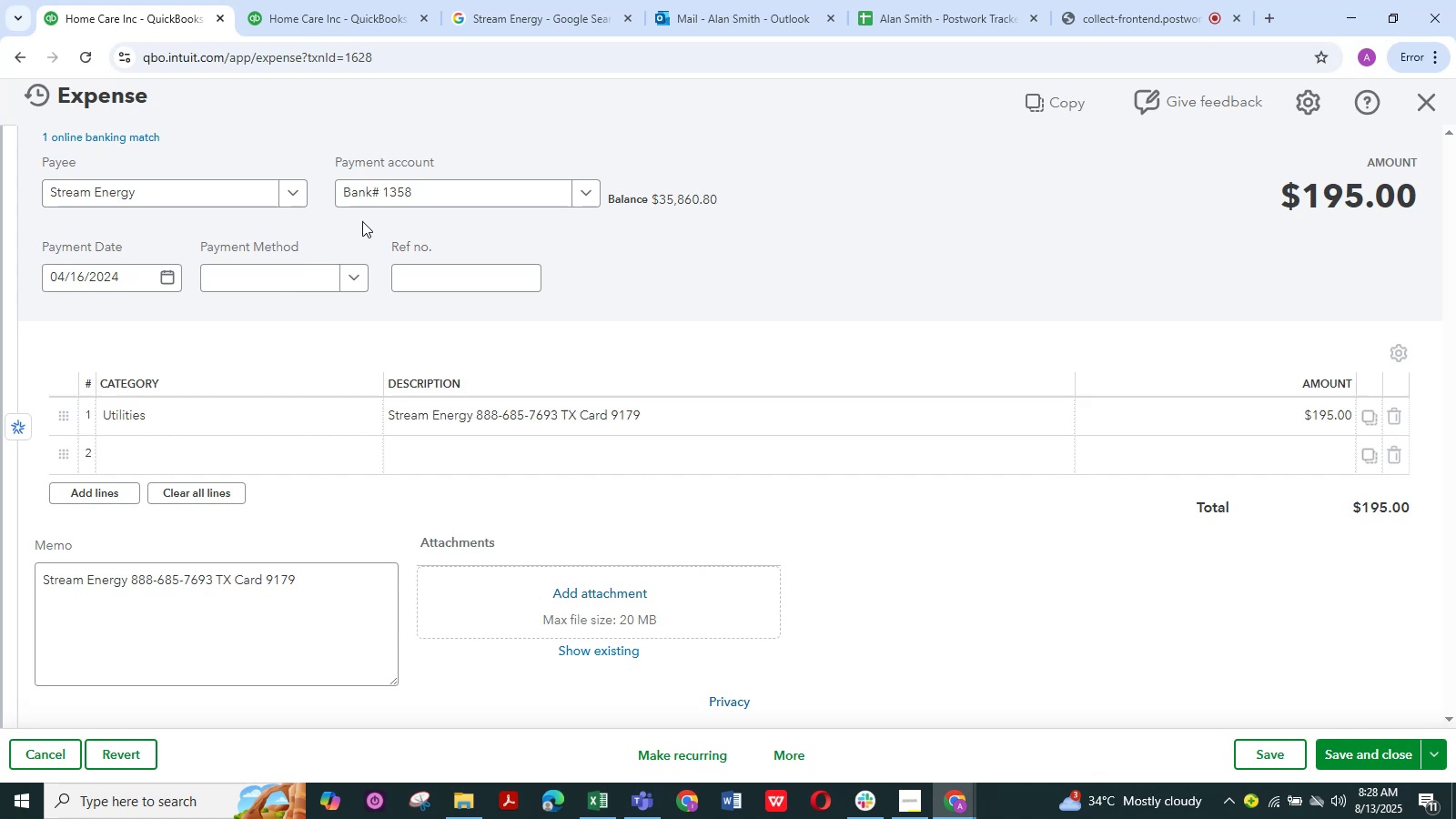 
left_click([1358, 742])
 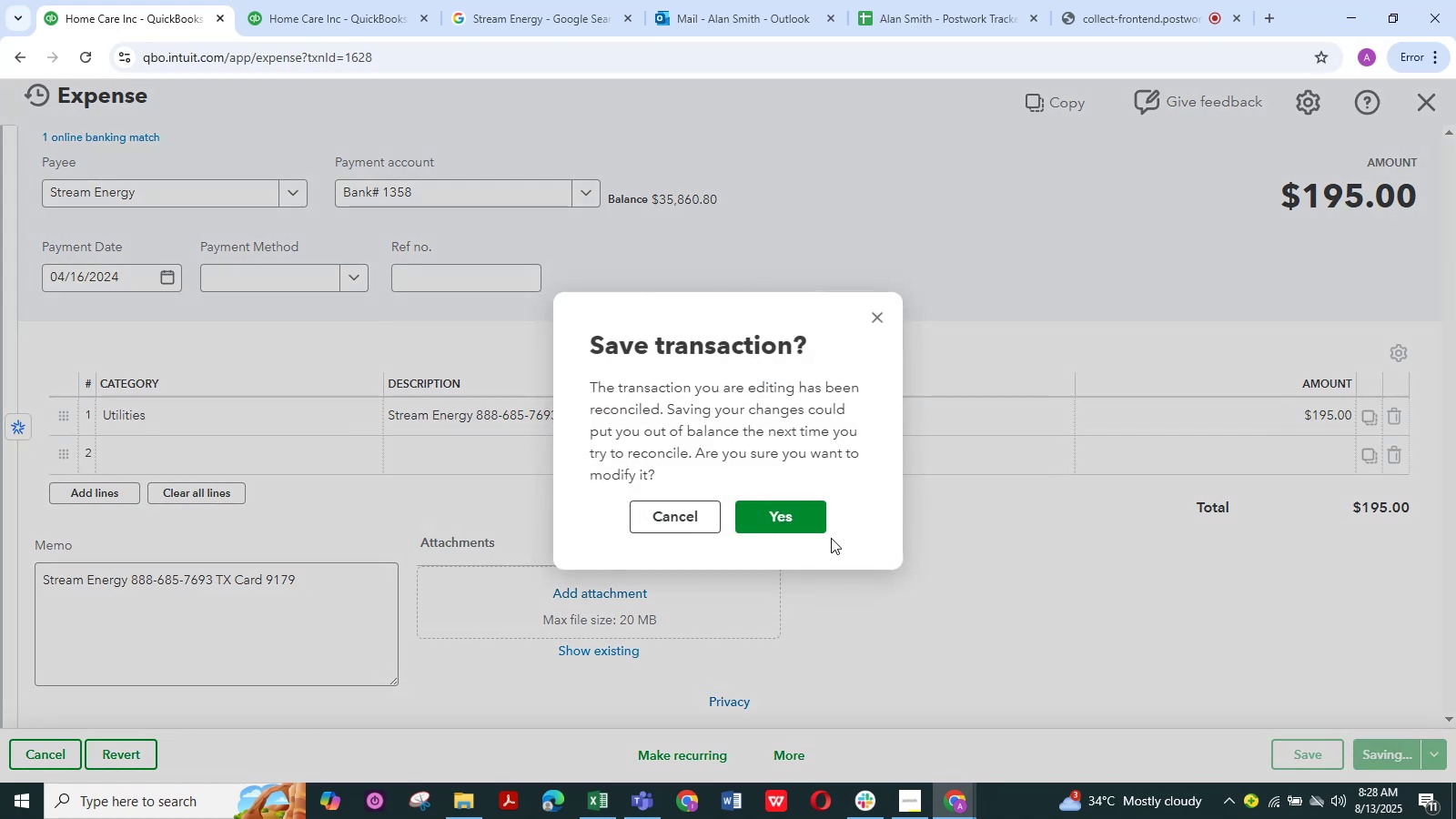 
left_click([820, 526])
 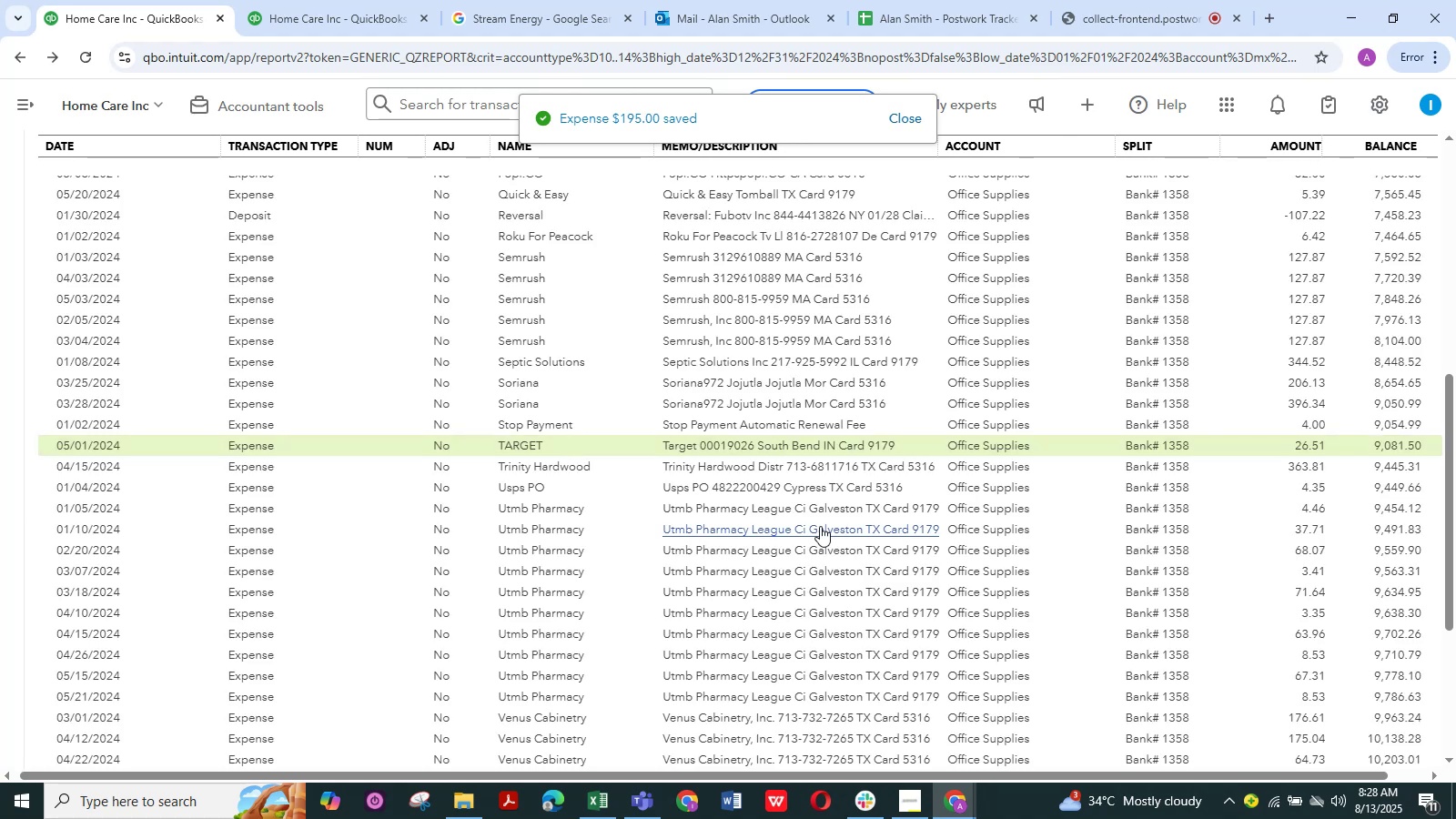 
wait(9.15)
 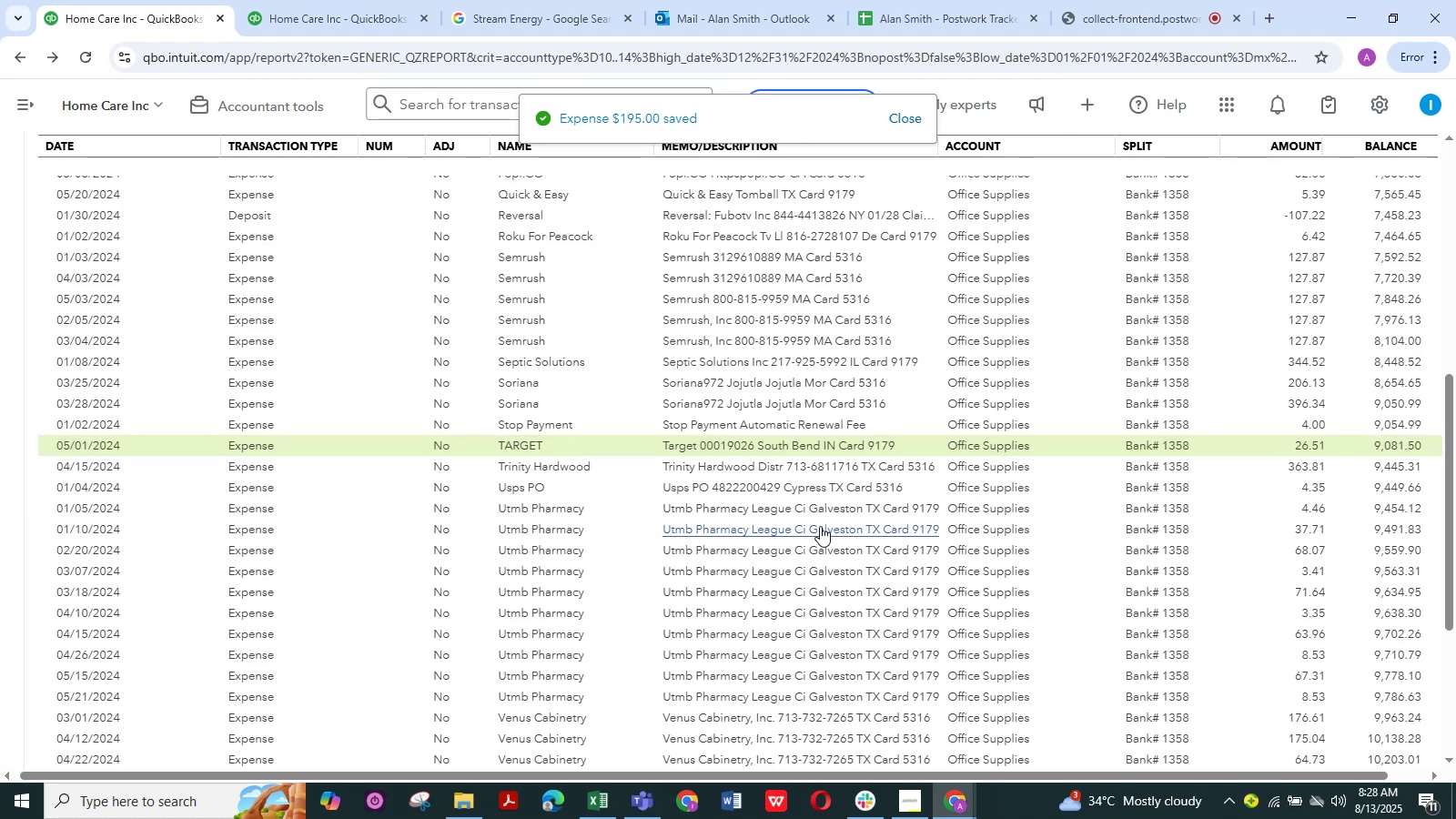 
left_click_drag(start_coordinate=[647, 429], to_coordinate=[636, 430])
 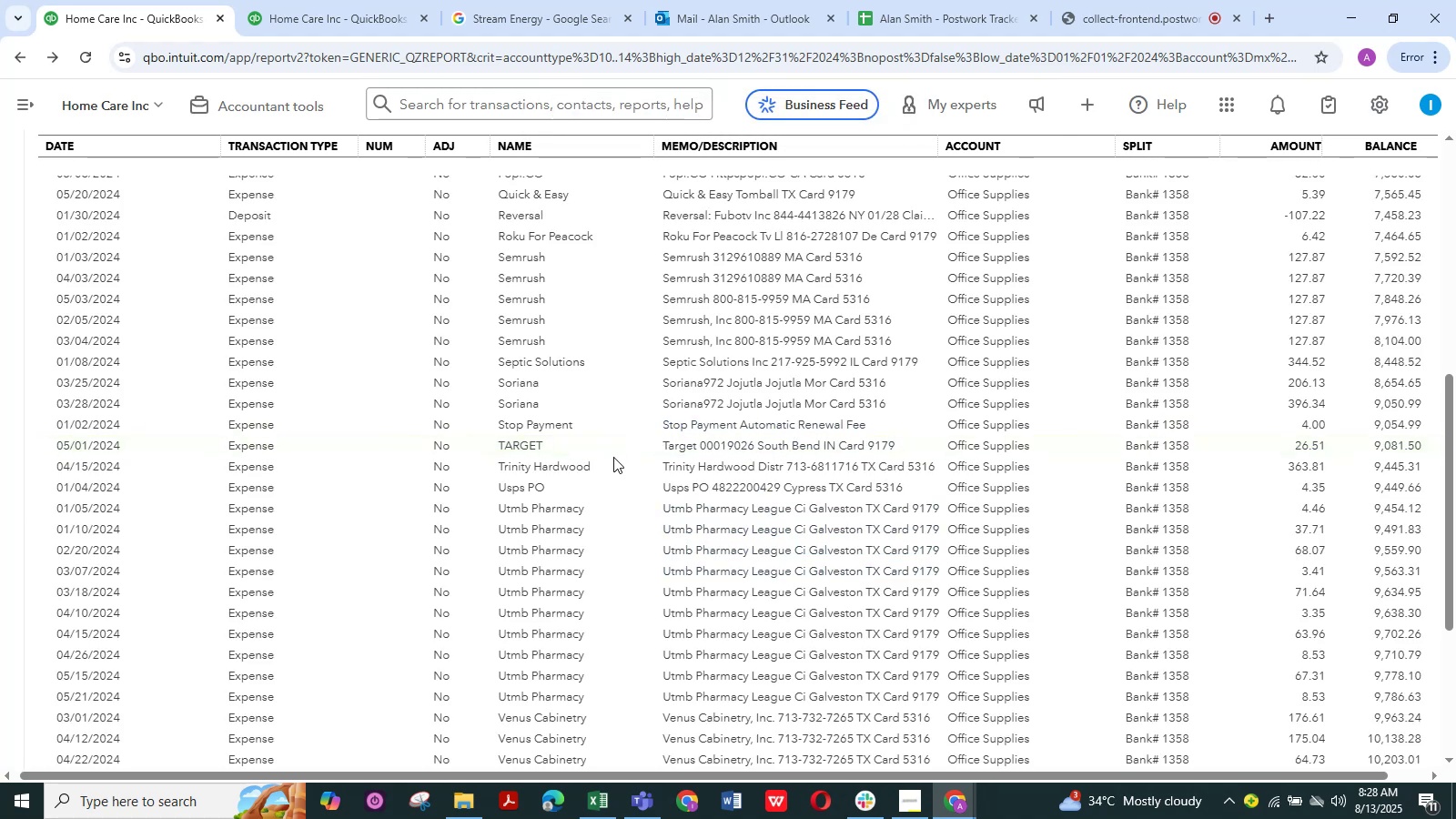 
key(Control+C)
 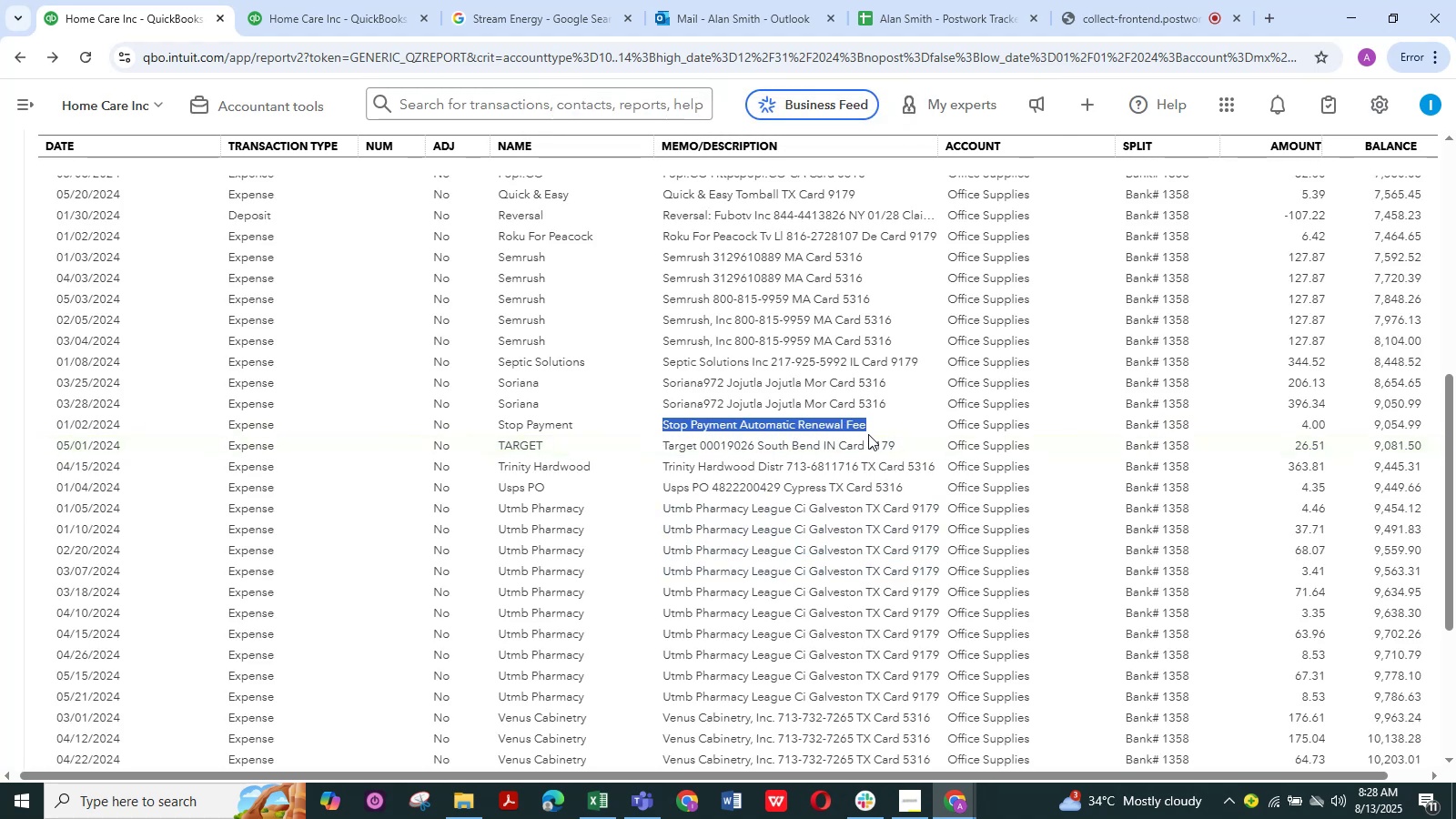 
key(Control+C)
 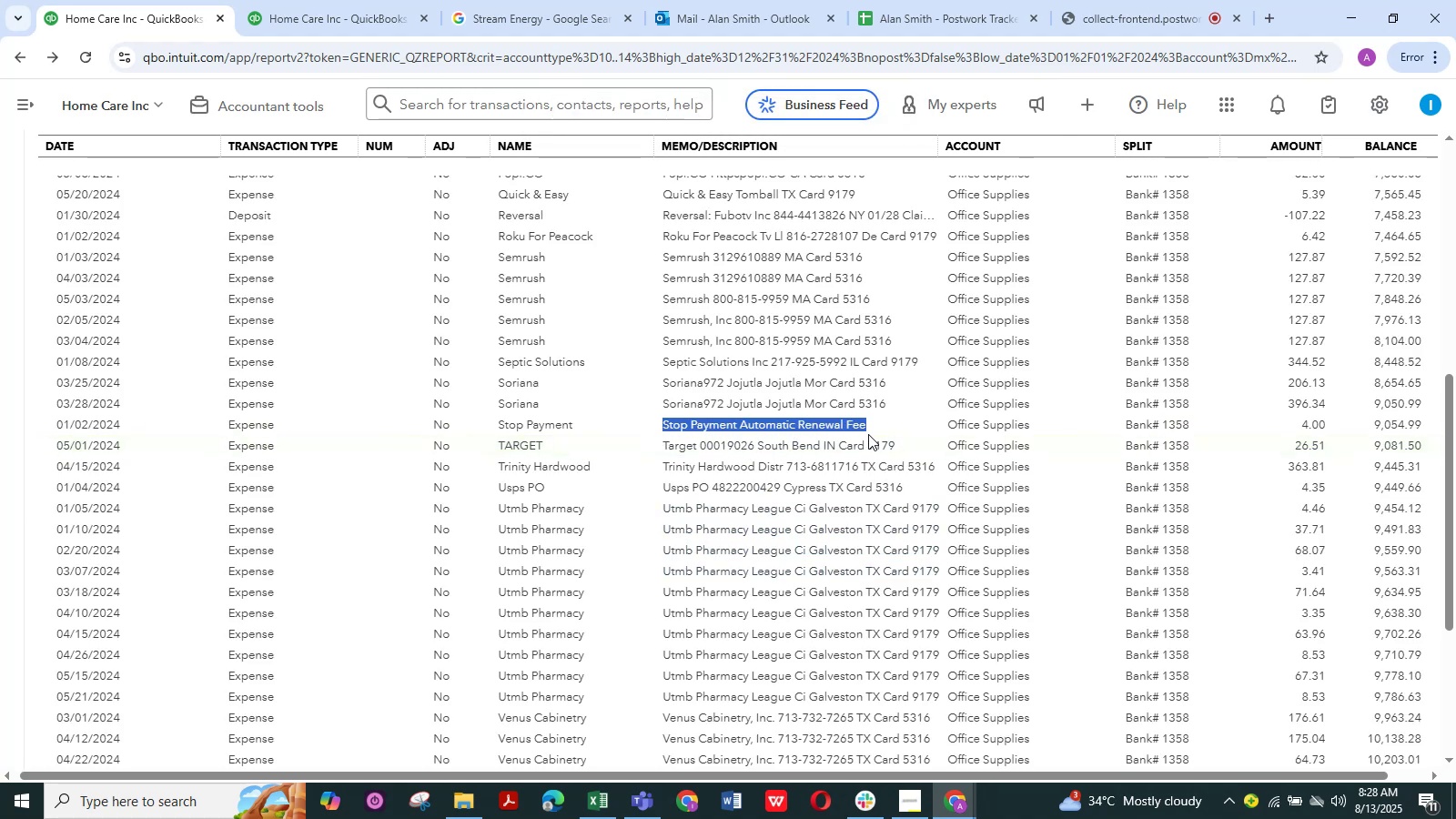 
key(Control+C)
 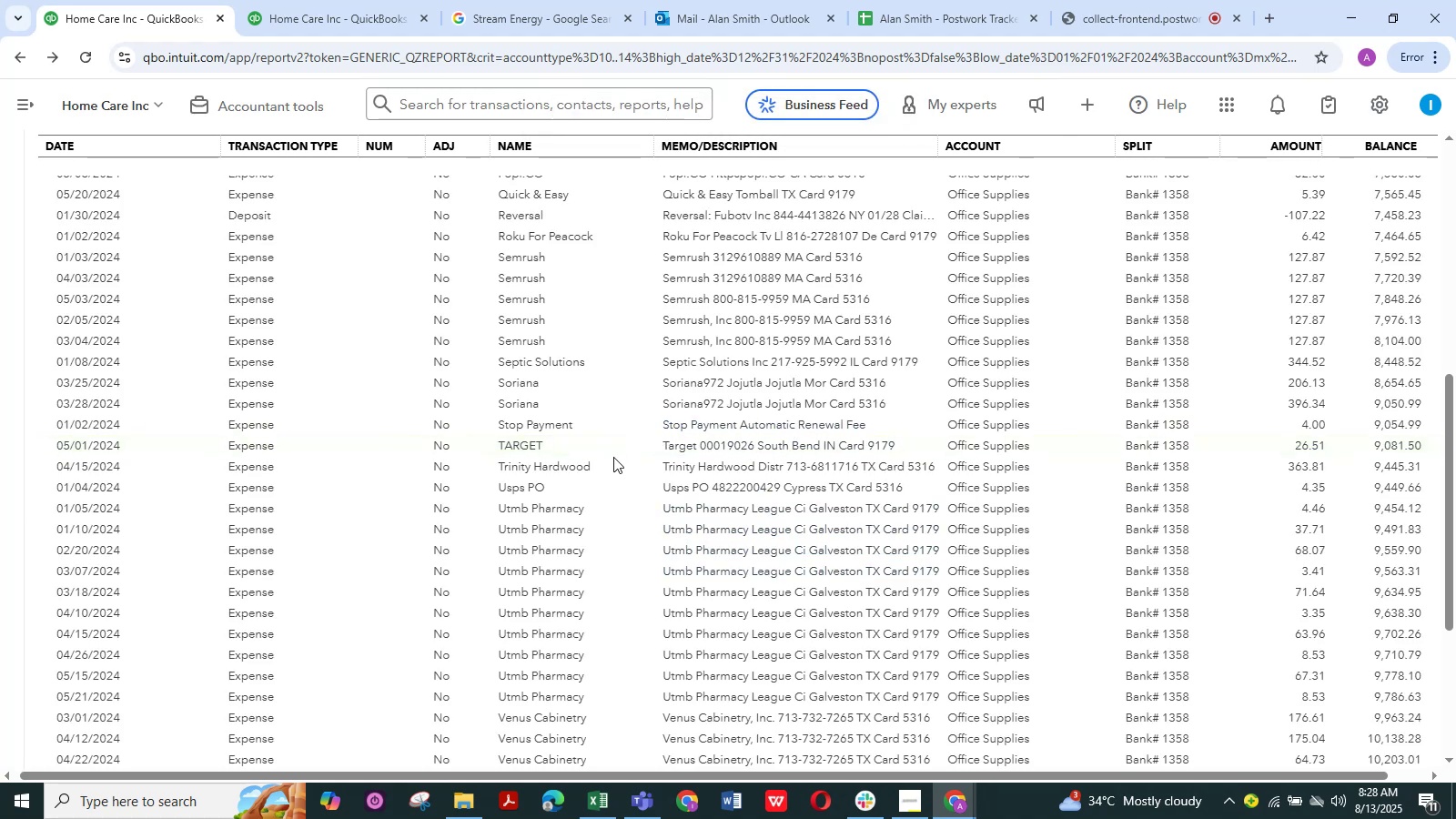 
left_click([498, 0])
 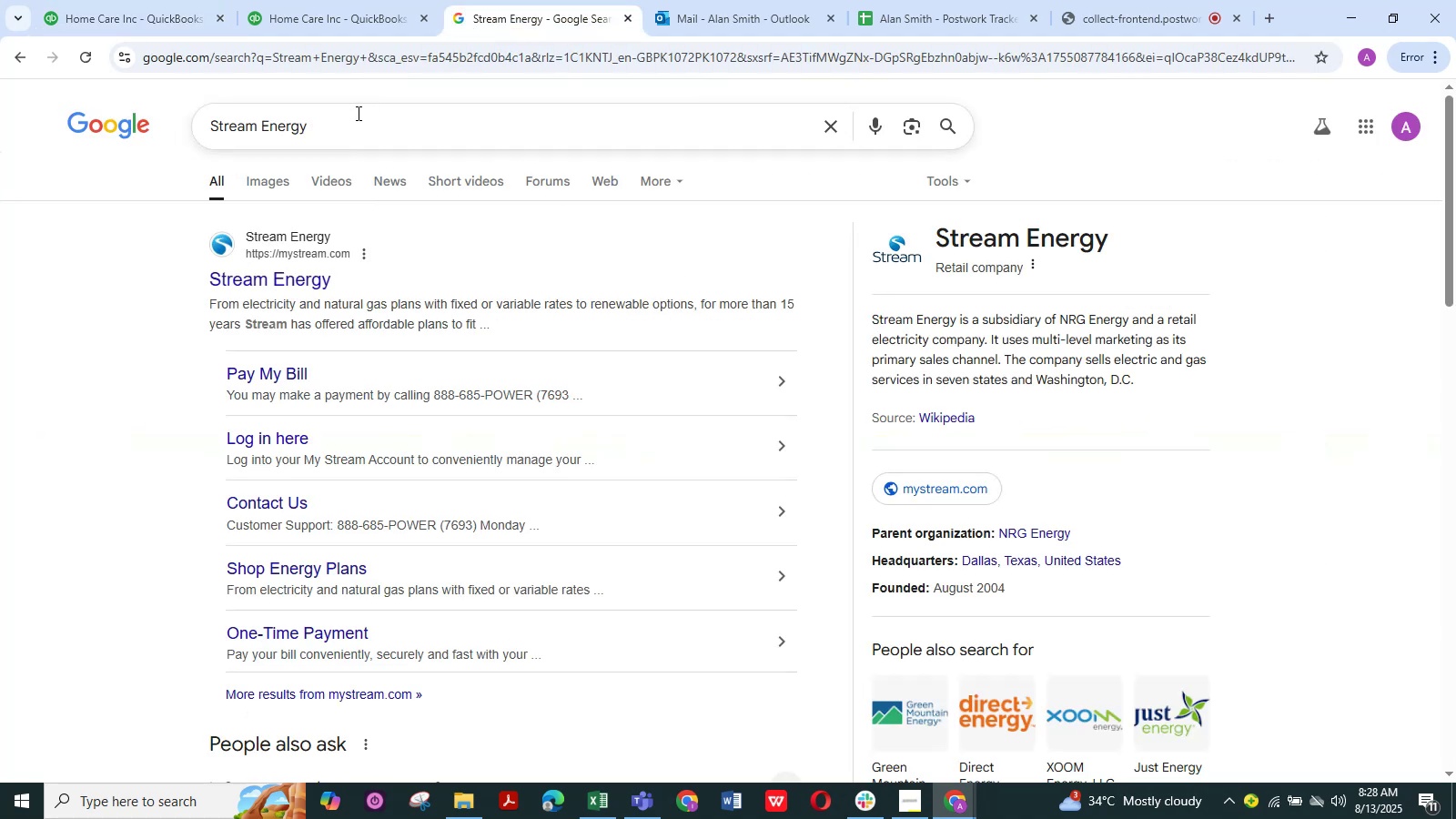 
left_click_drag(start_coordinate=[349, 116], to_coordinate=[147, 116])
 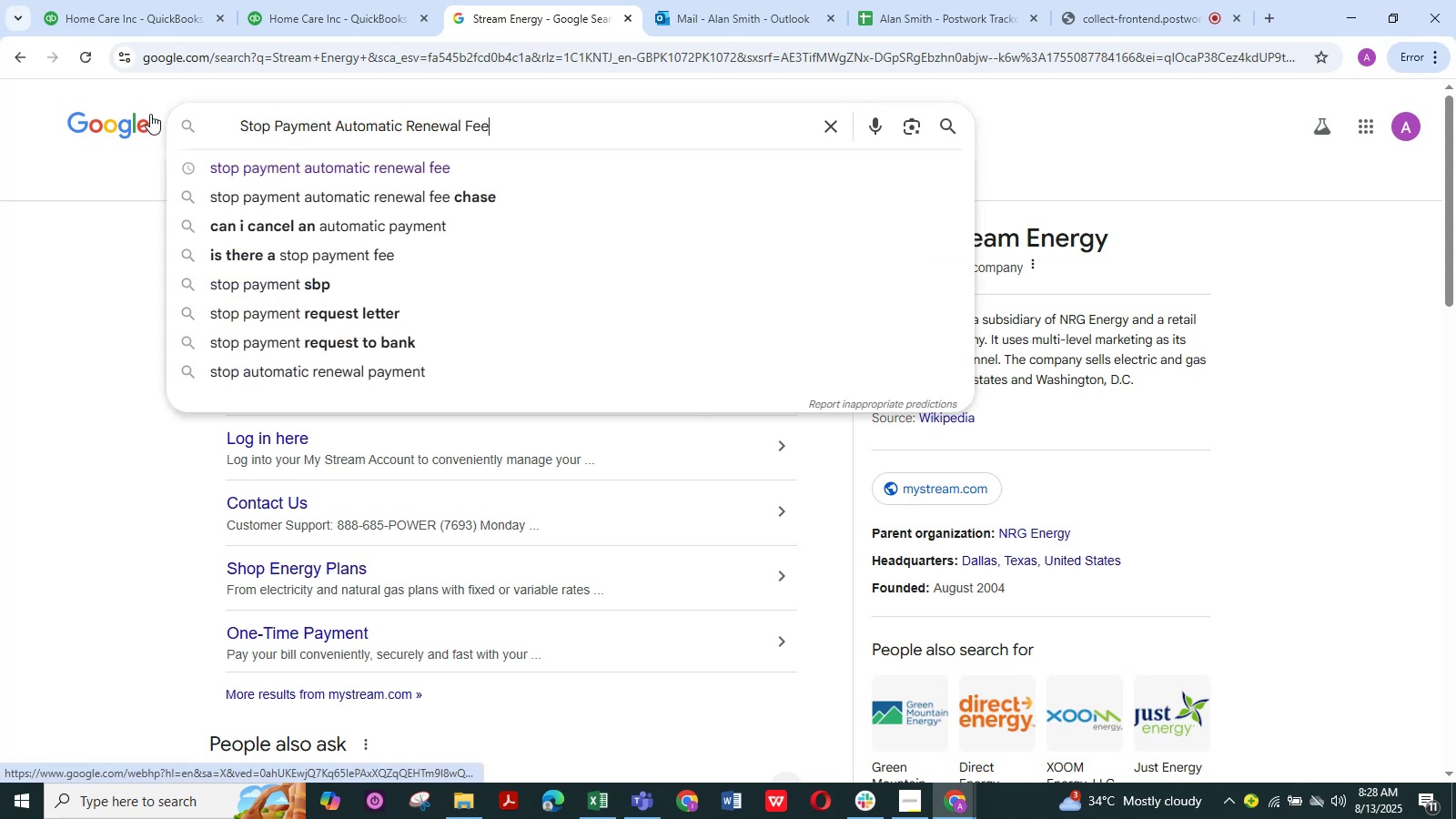 
key(Control+ControlLeft)
 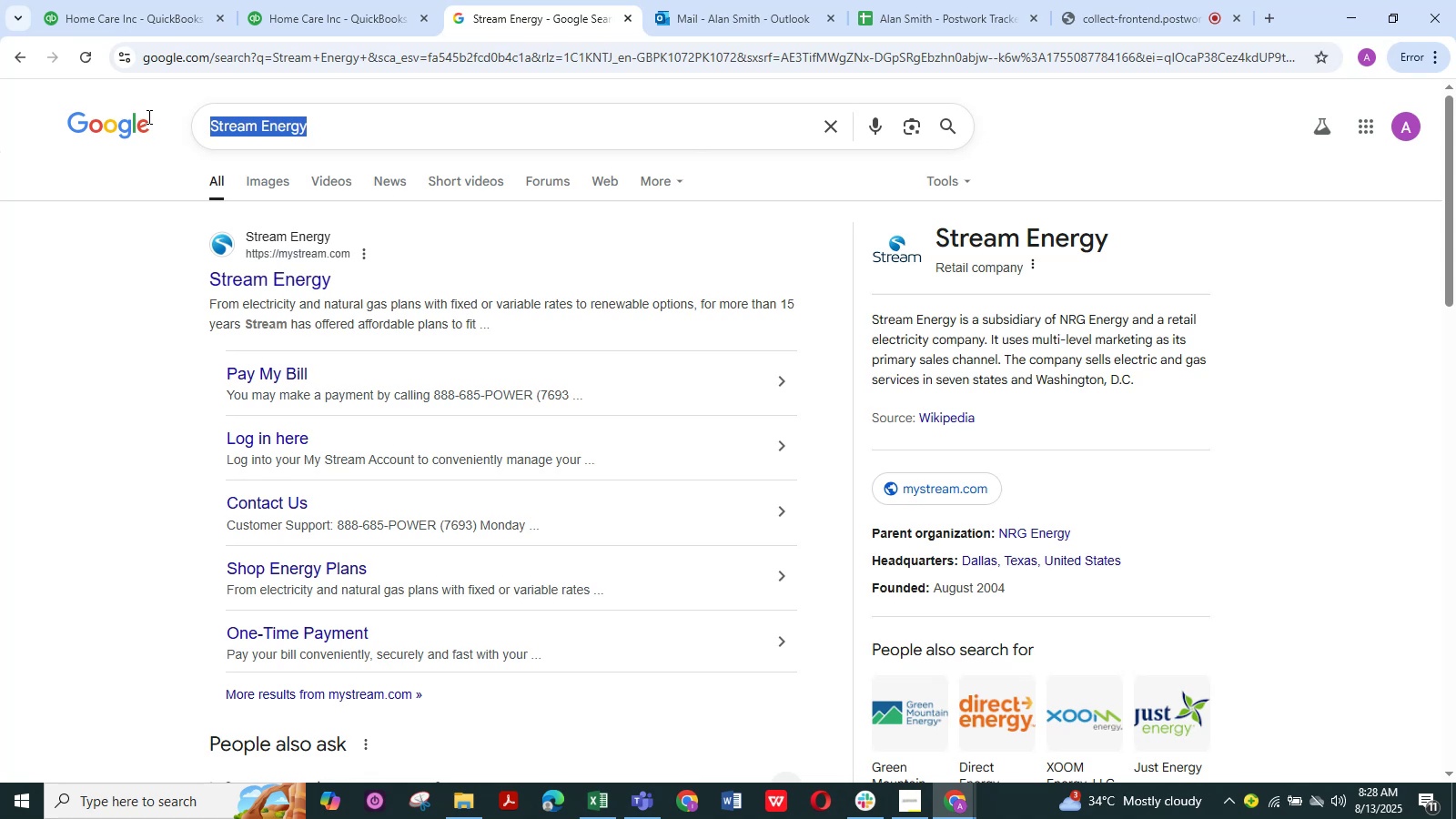 
key(Control+V)
 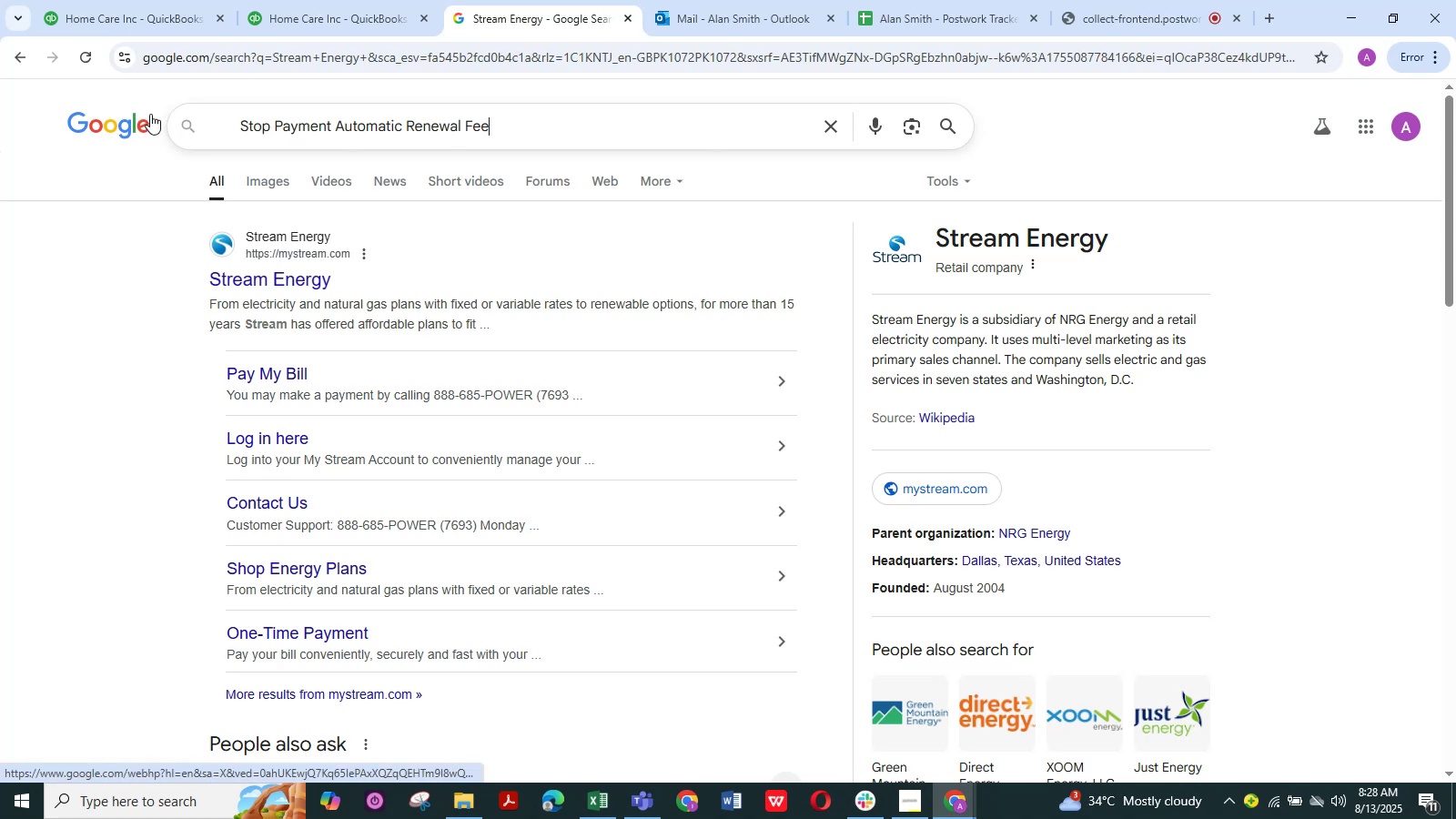 
key(NumpadEnter)
 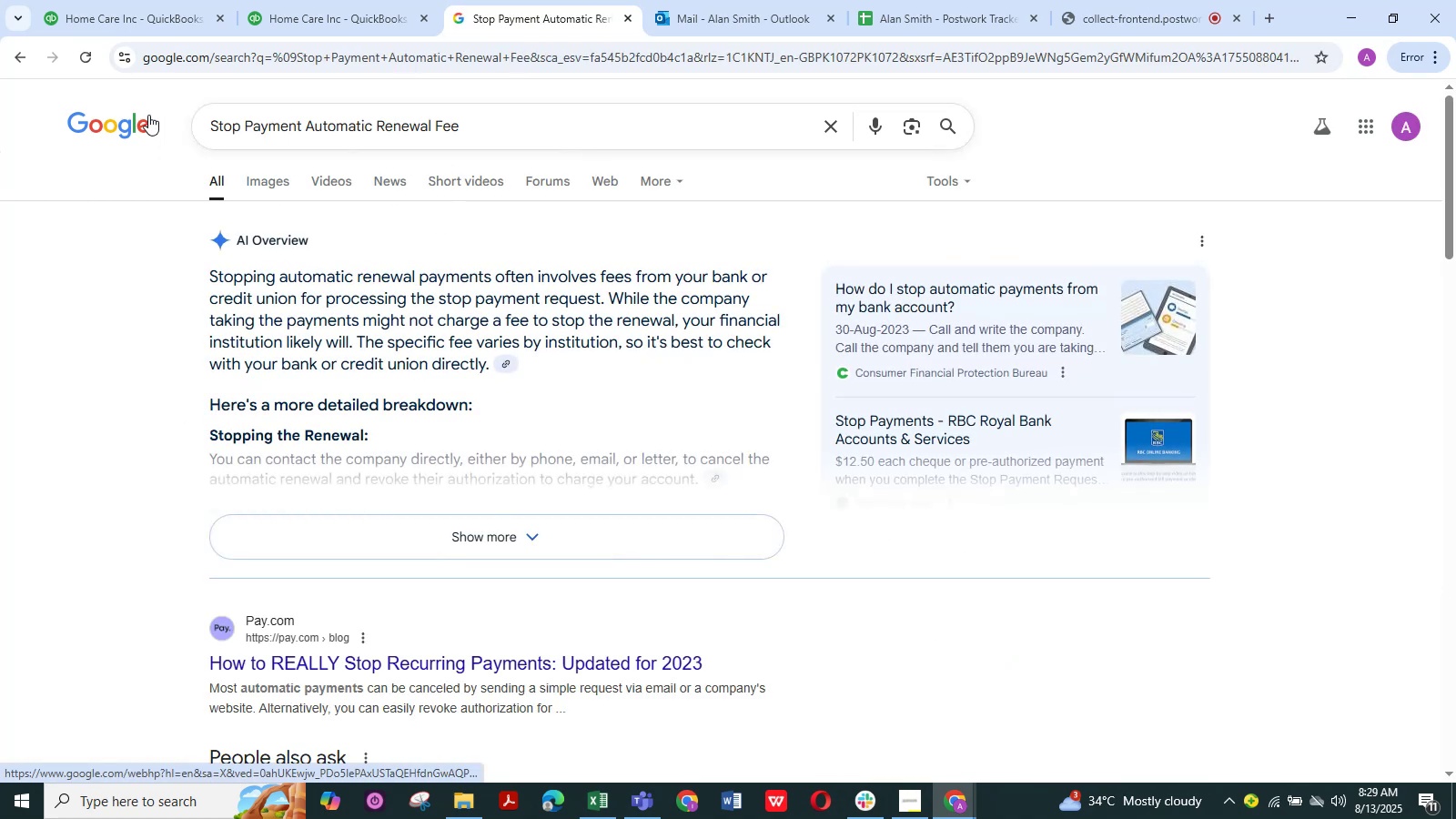 
wait(9.97)
 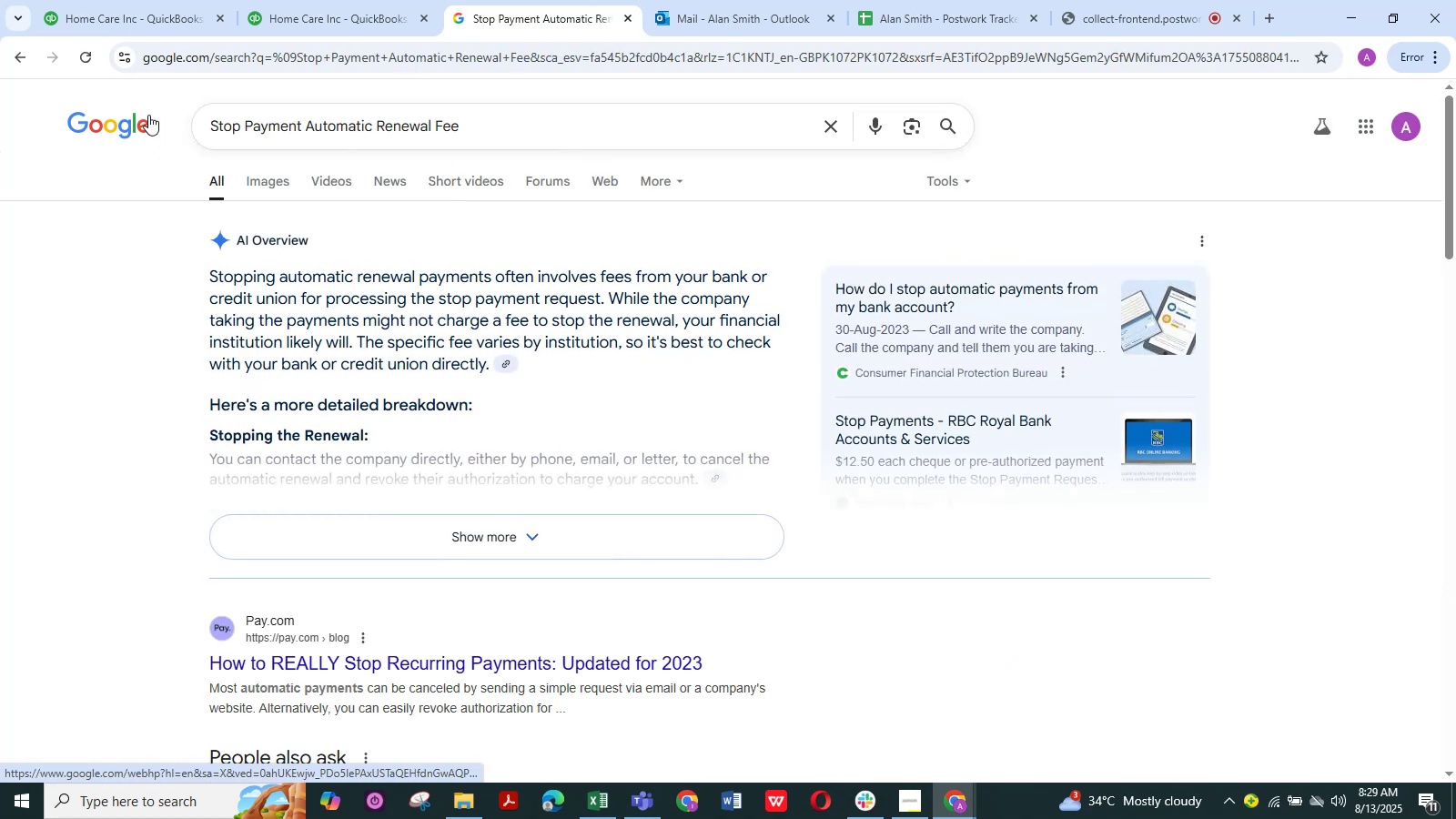 
scroll: coordinate [64, 268], scroll_direction: down, amount: 10.0
 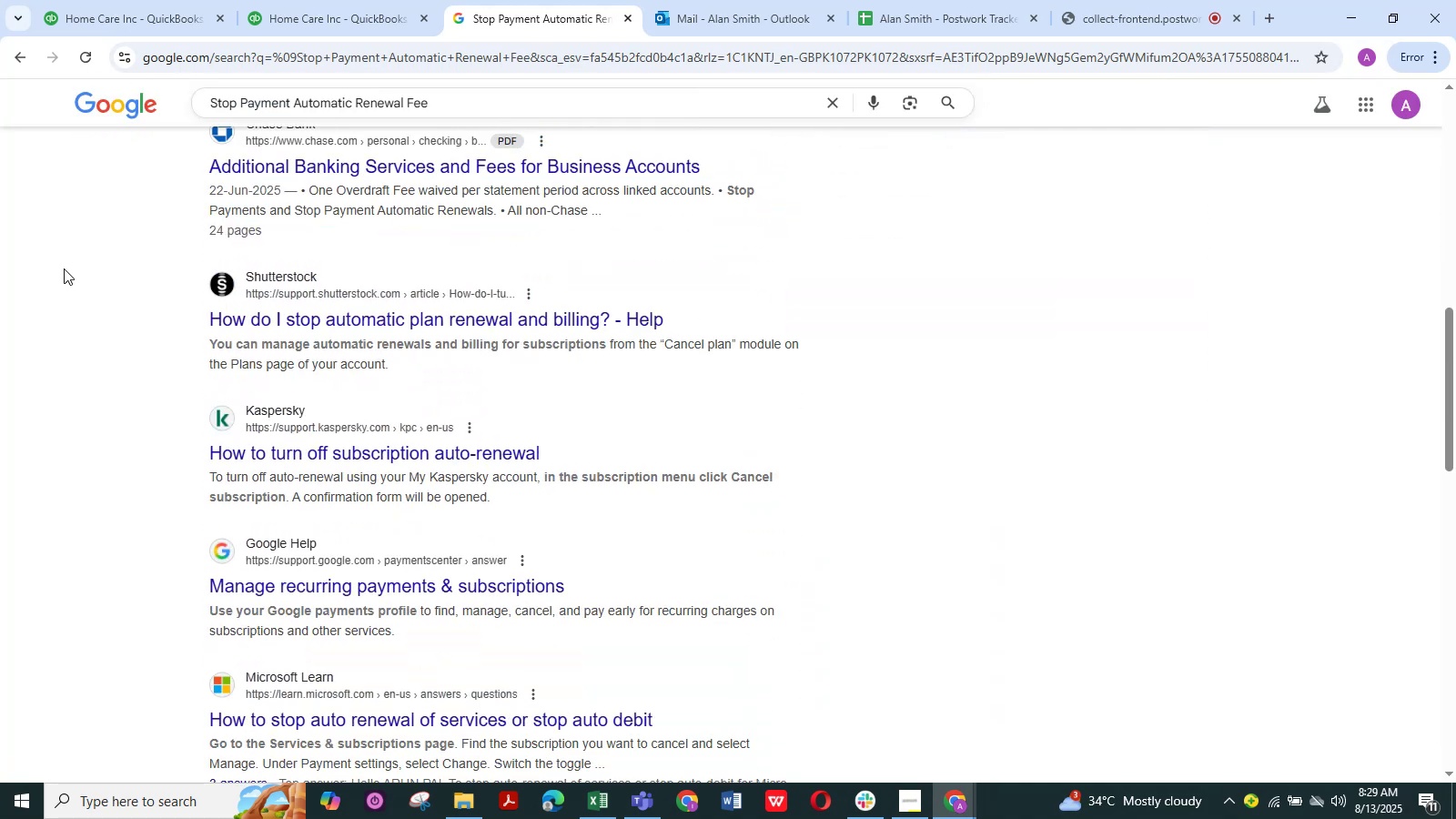 
scroll: coordinate [64, 268], scroll_direction: up, amount: 15.0
 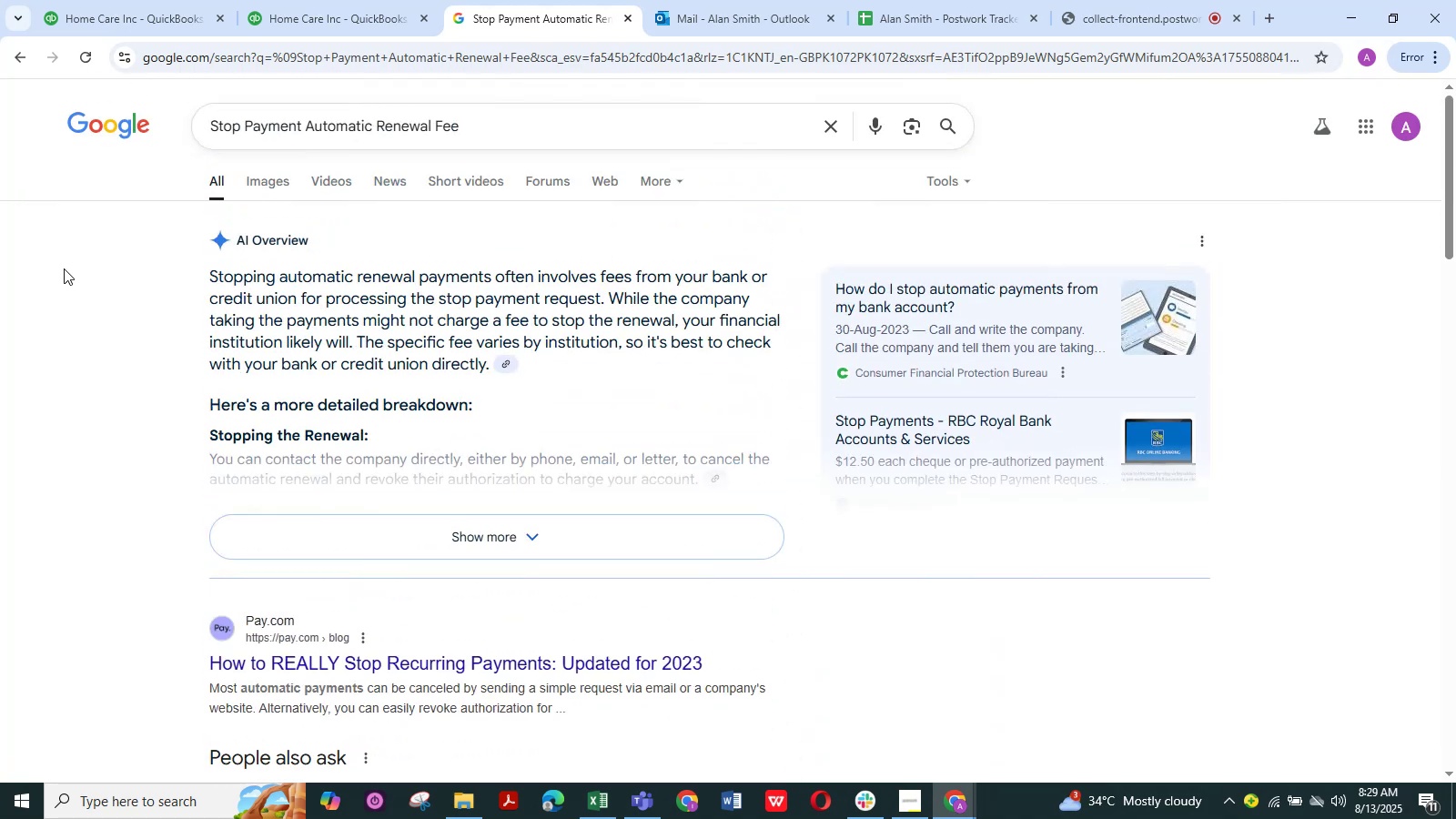 
scroll: coordinate [64, 268], scroll_direction: down, amount: 1.0
 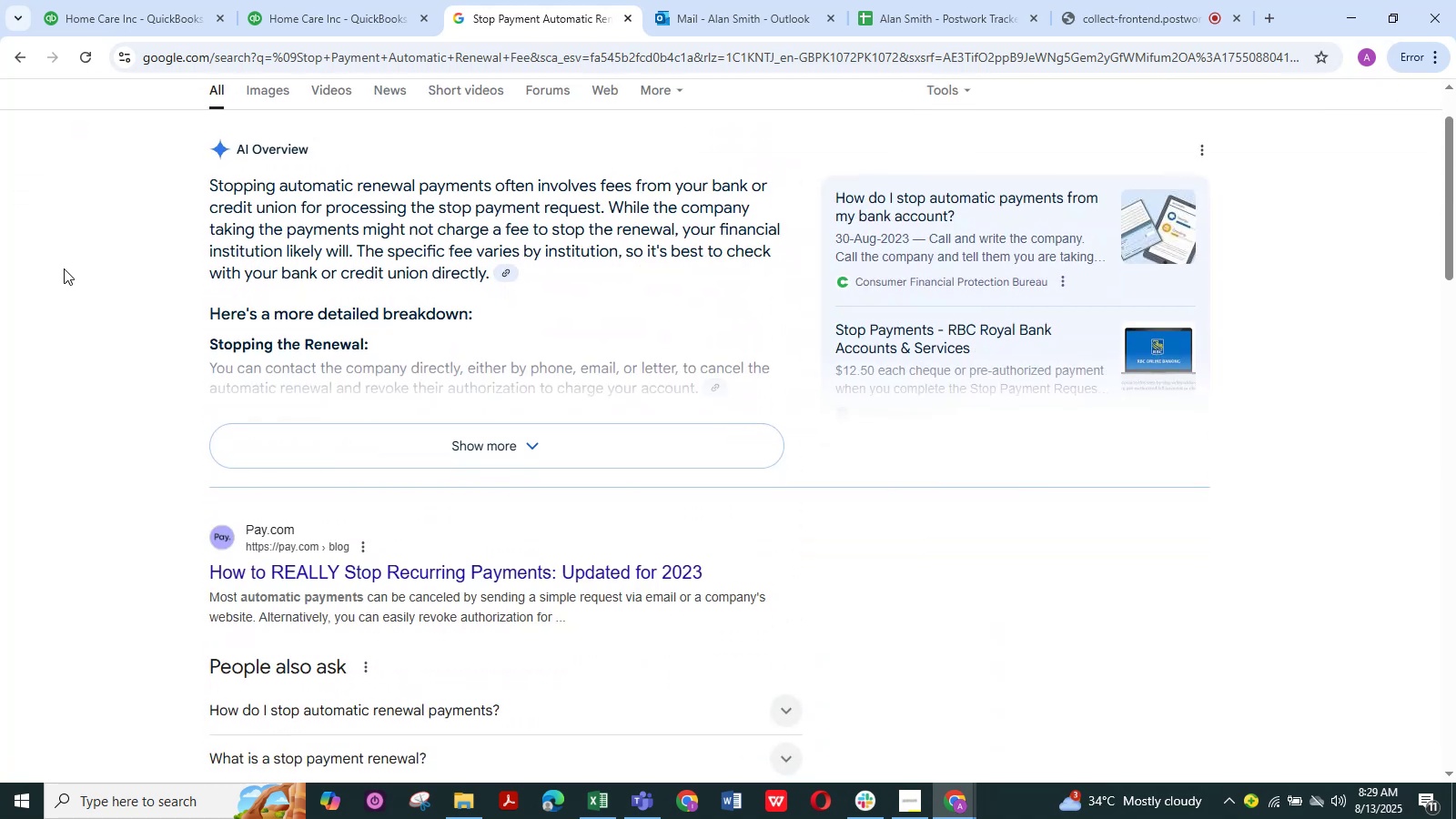 
scroll: coordinate [64, 268], scroll_direction: up, amount: 5.0
 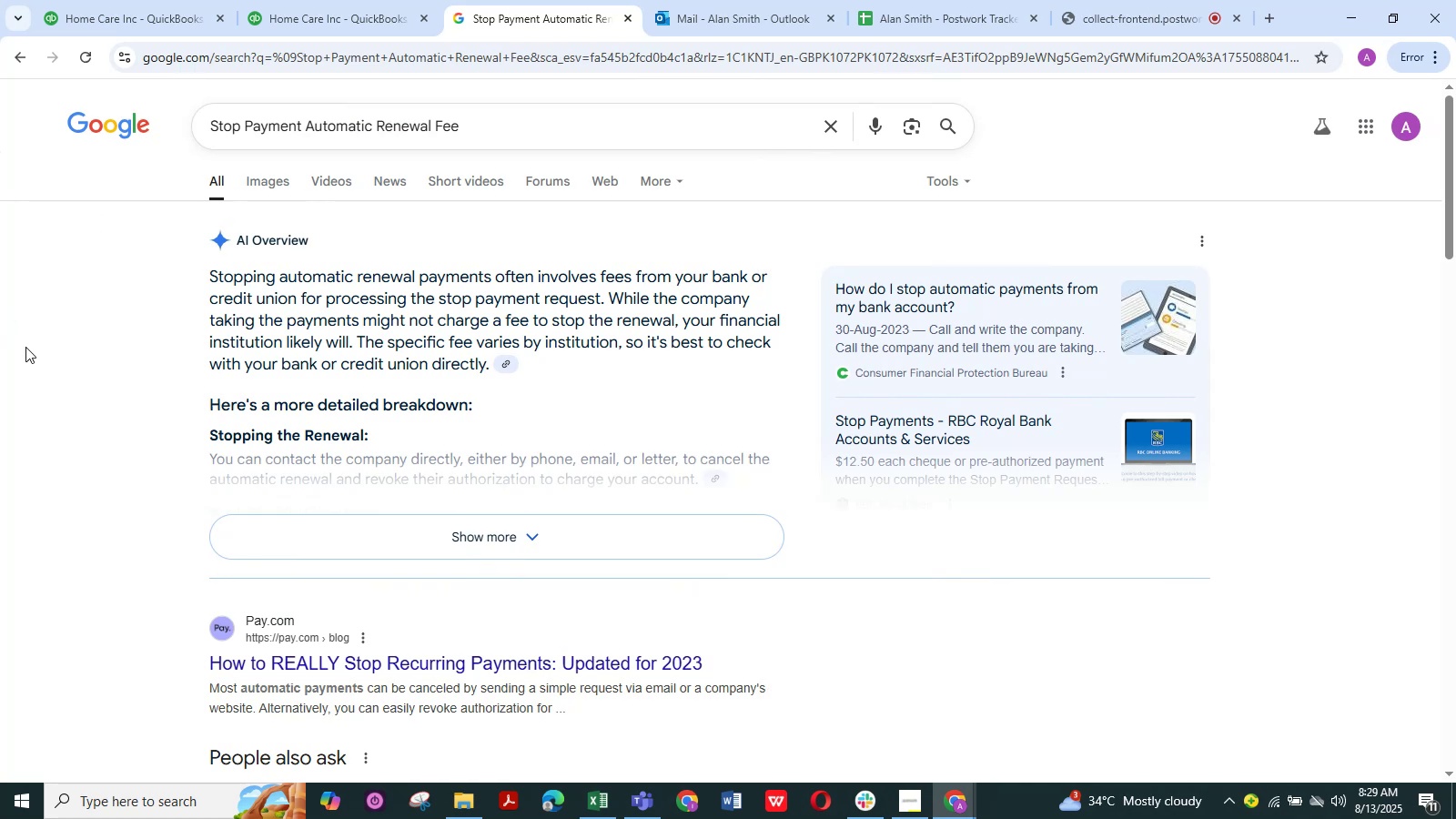 
wait(31.19)
 